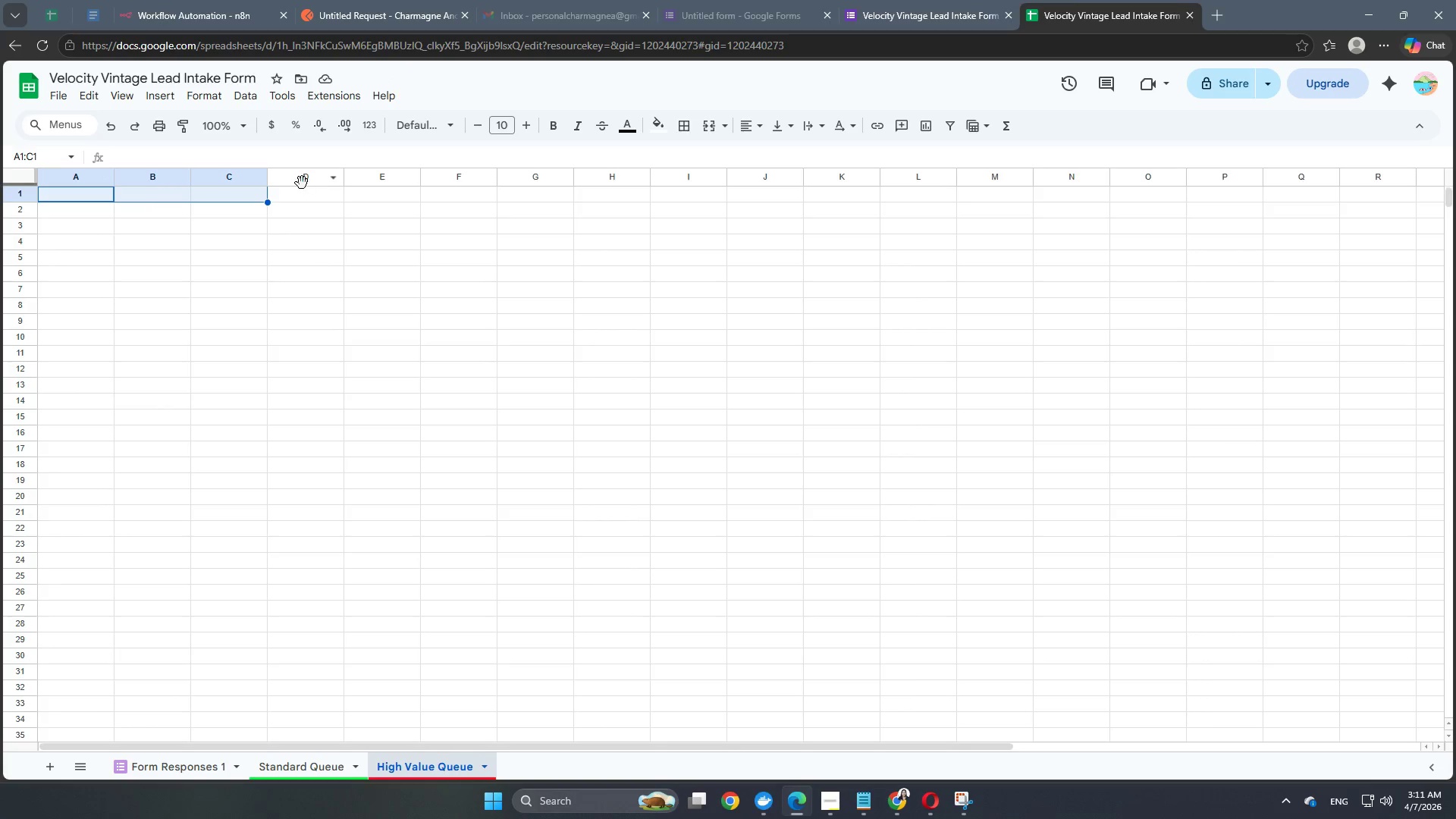 
hold_key(key=ShiftLeft, duration=1.53)
left_click([305, 180])
 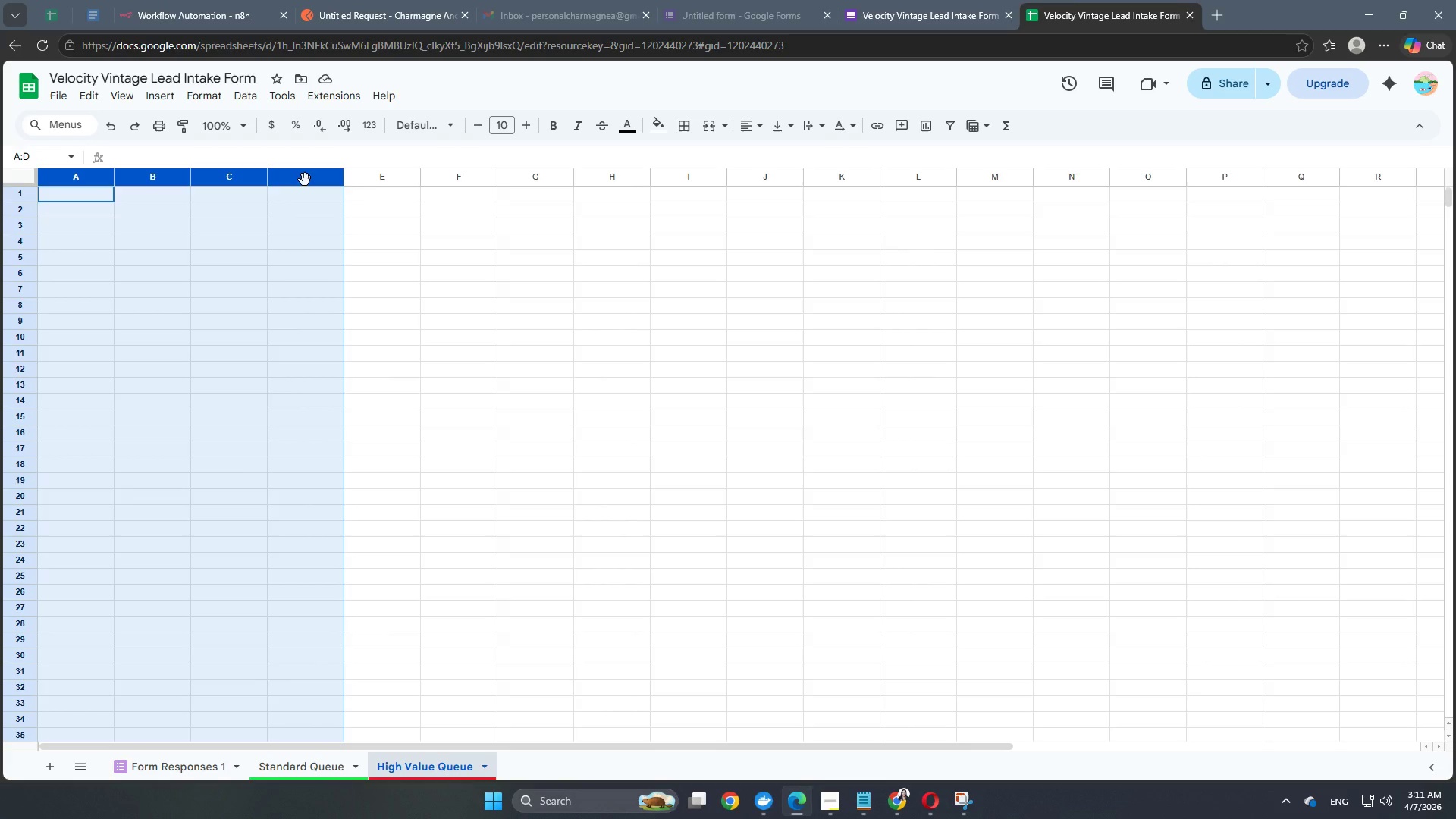 
hold_key(key=ShiftLeft, duration=1.52)
left_click([388, 169])
 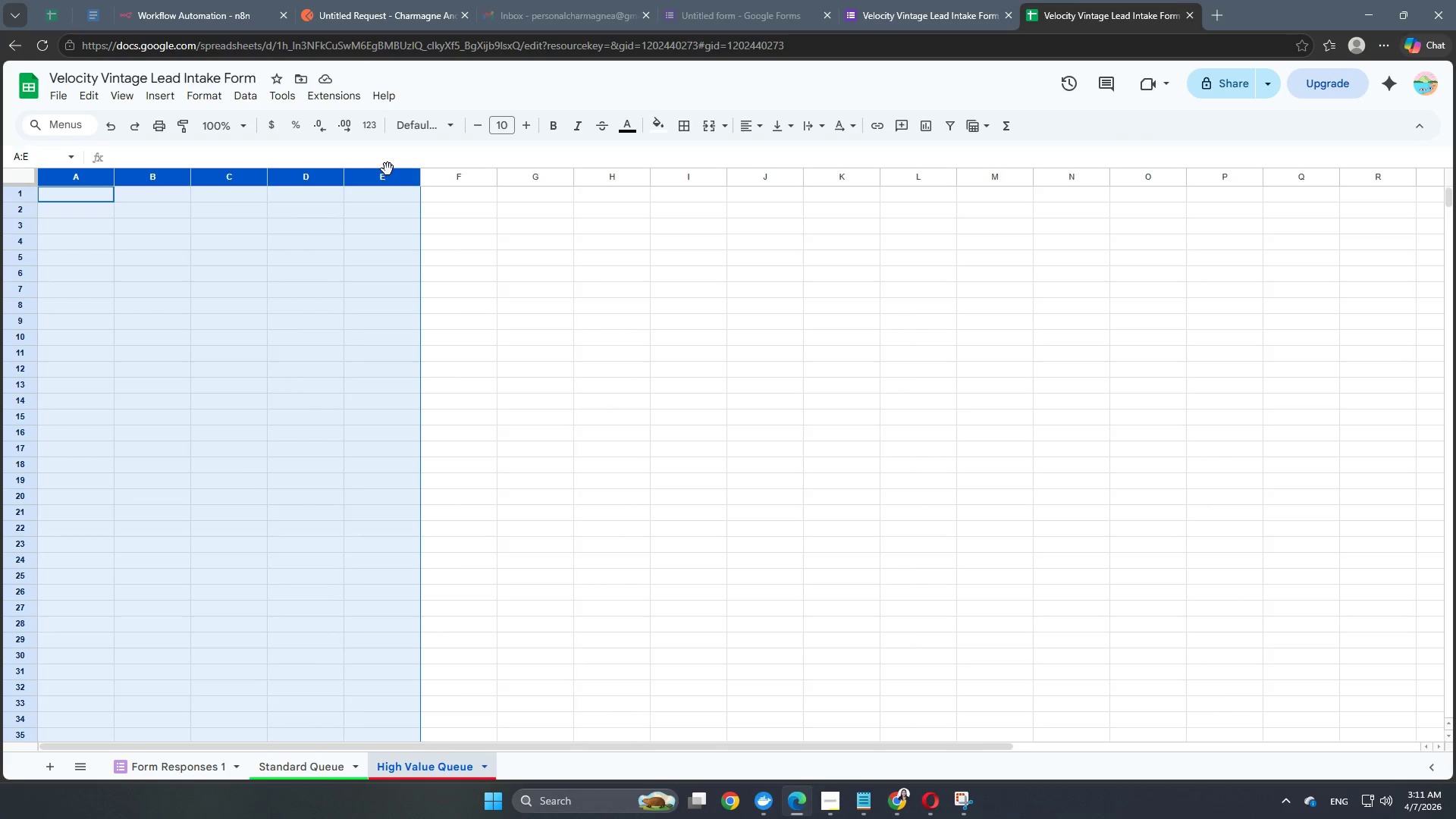 
hold_key(key=ShiftLeft, duration=1.5)
 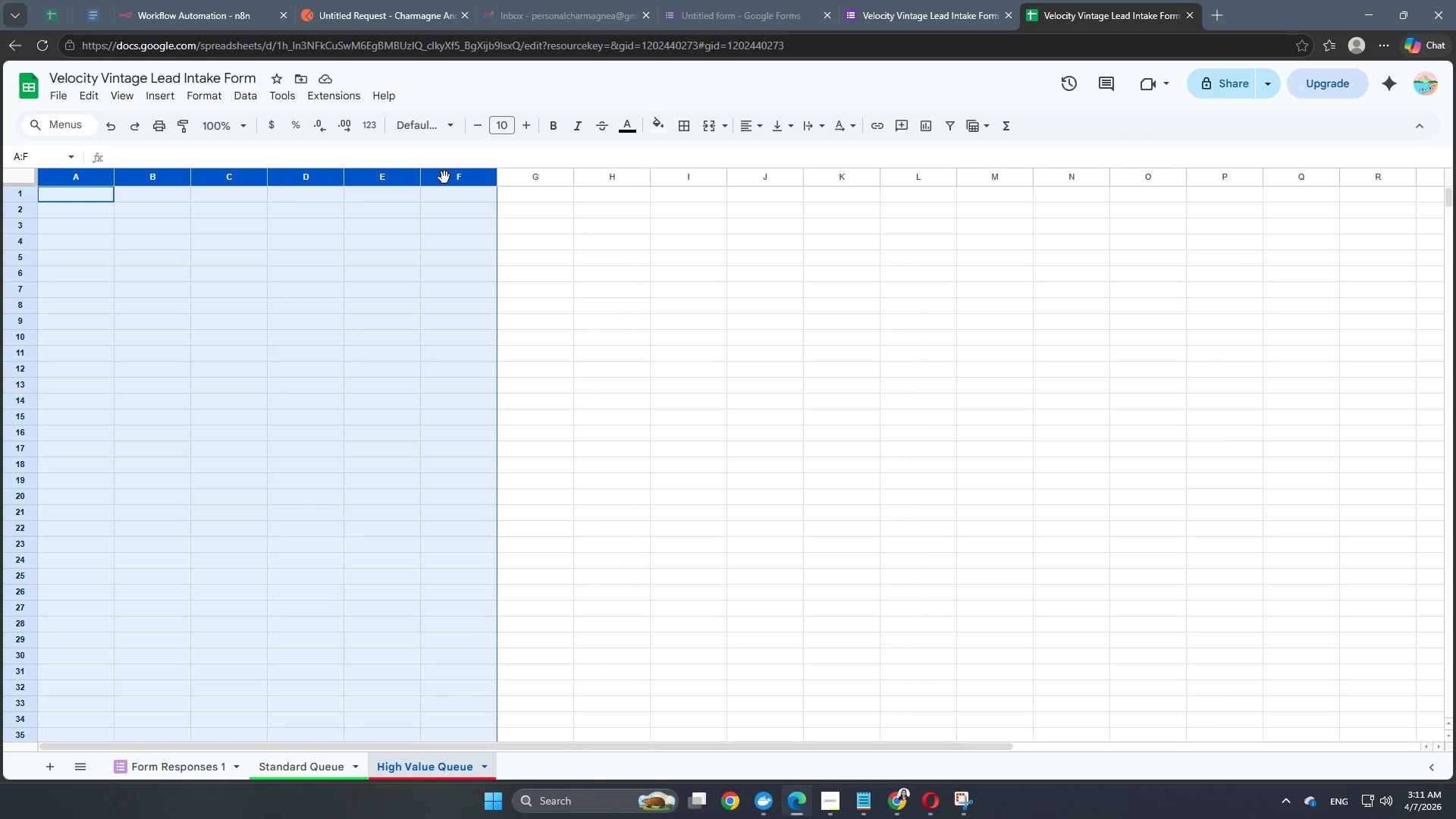 
hold_key(key=ShiftLeft, duration=1.5)
left_click([444, 177])
 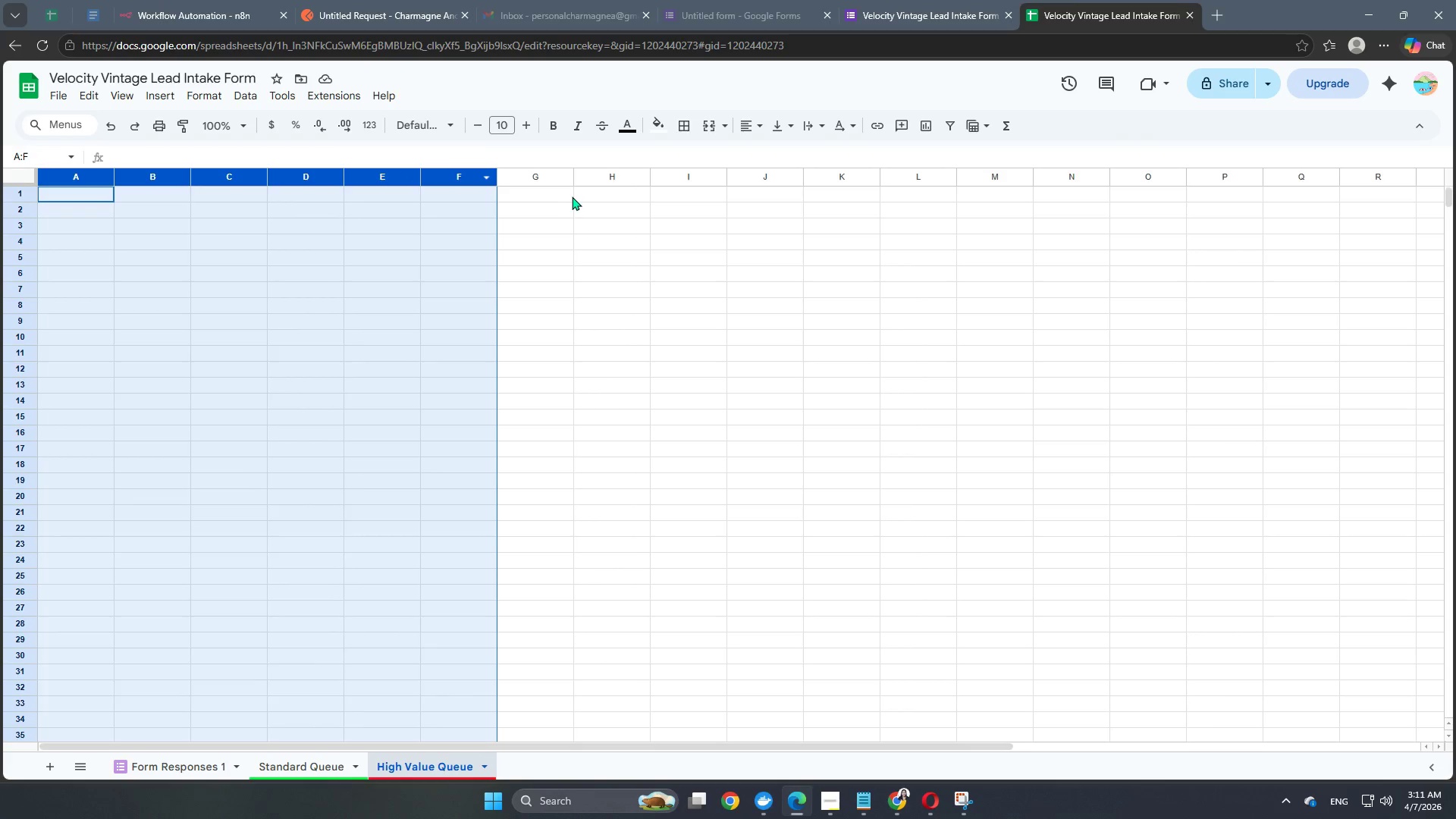 
hold_key(key=ShiftLeft, duration=1.28)
left_click([543, 182])
 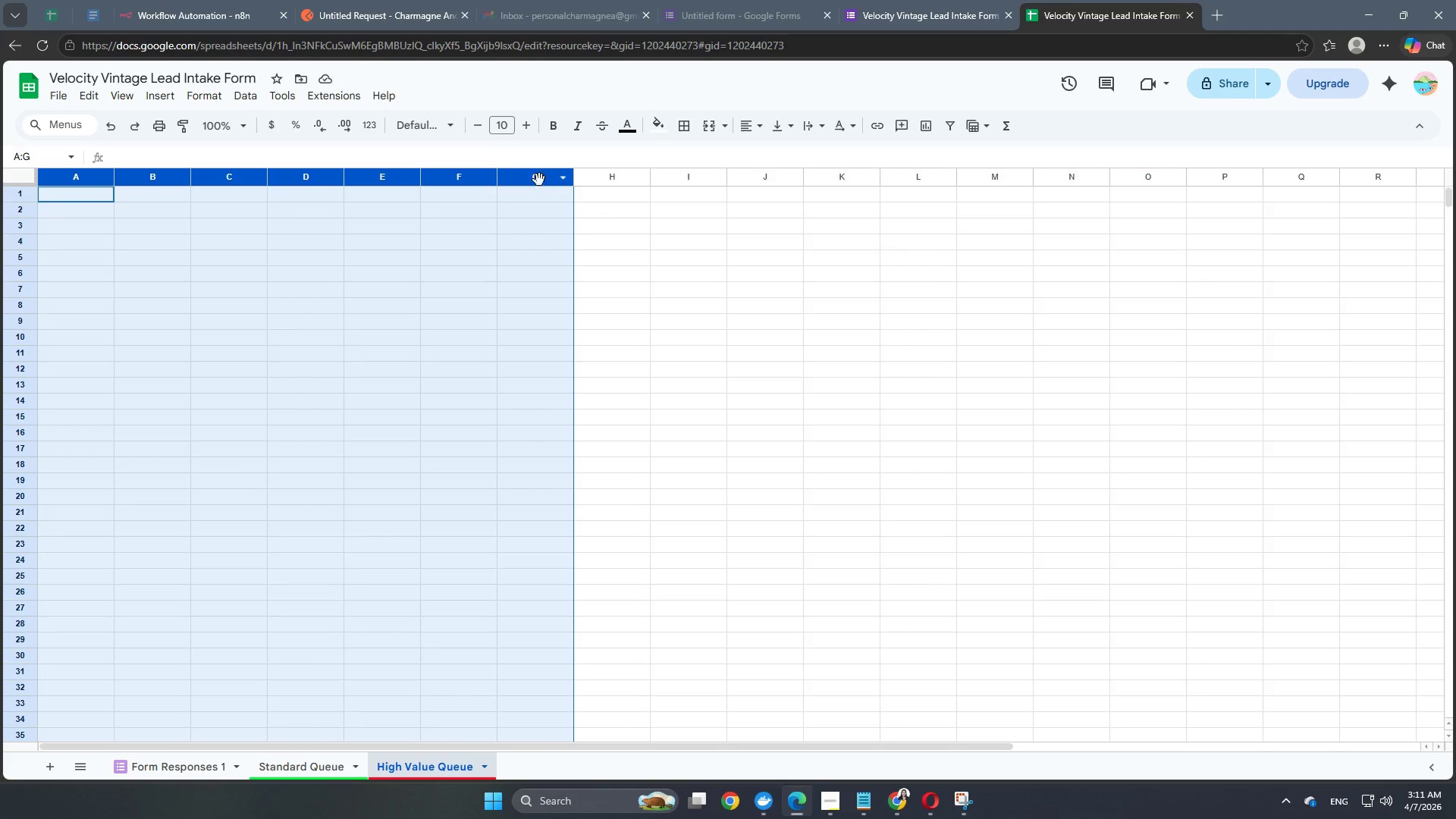 
double_click([526, 127])
 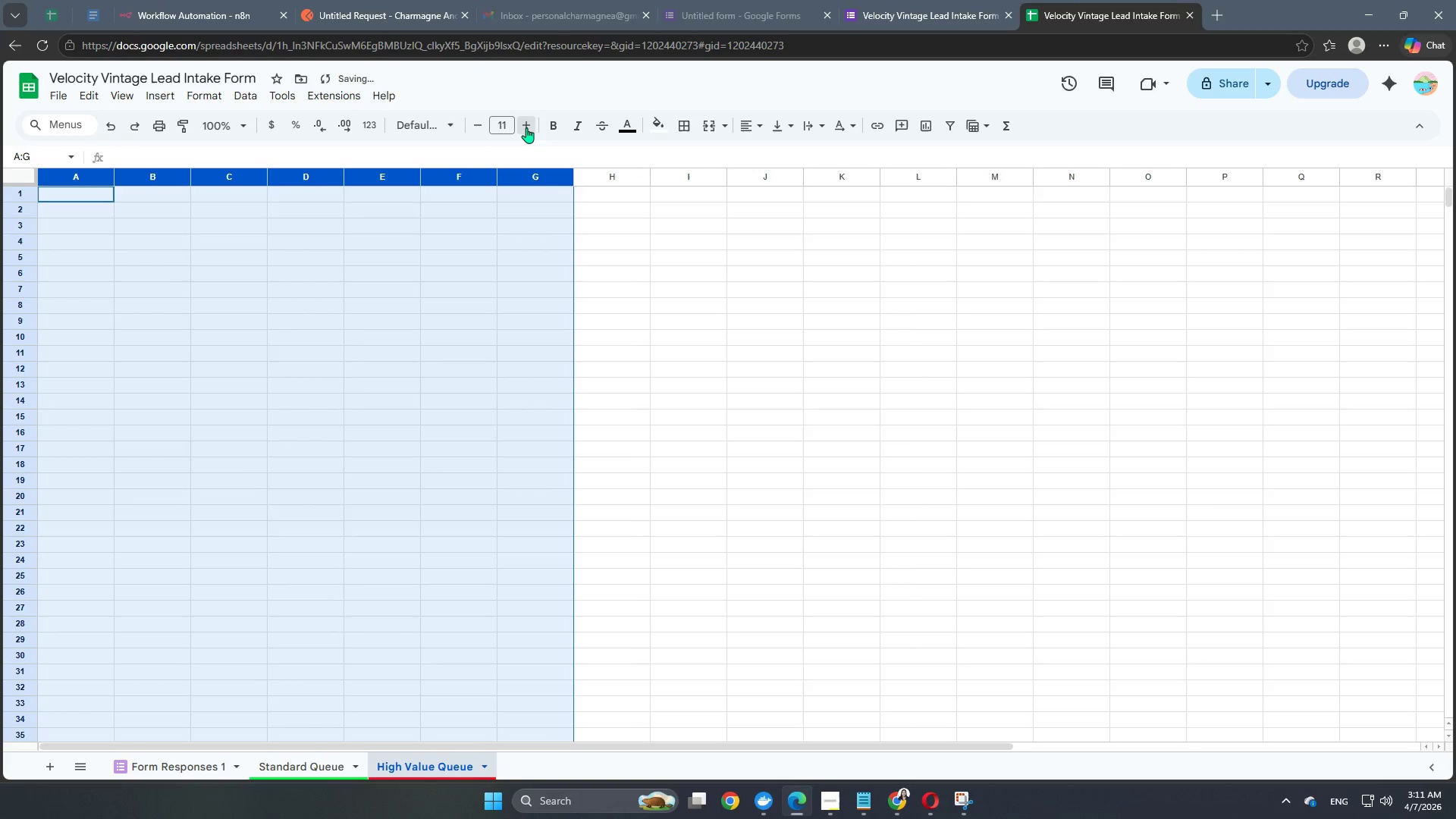 
triple_click([526, 127])
 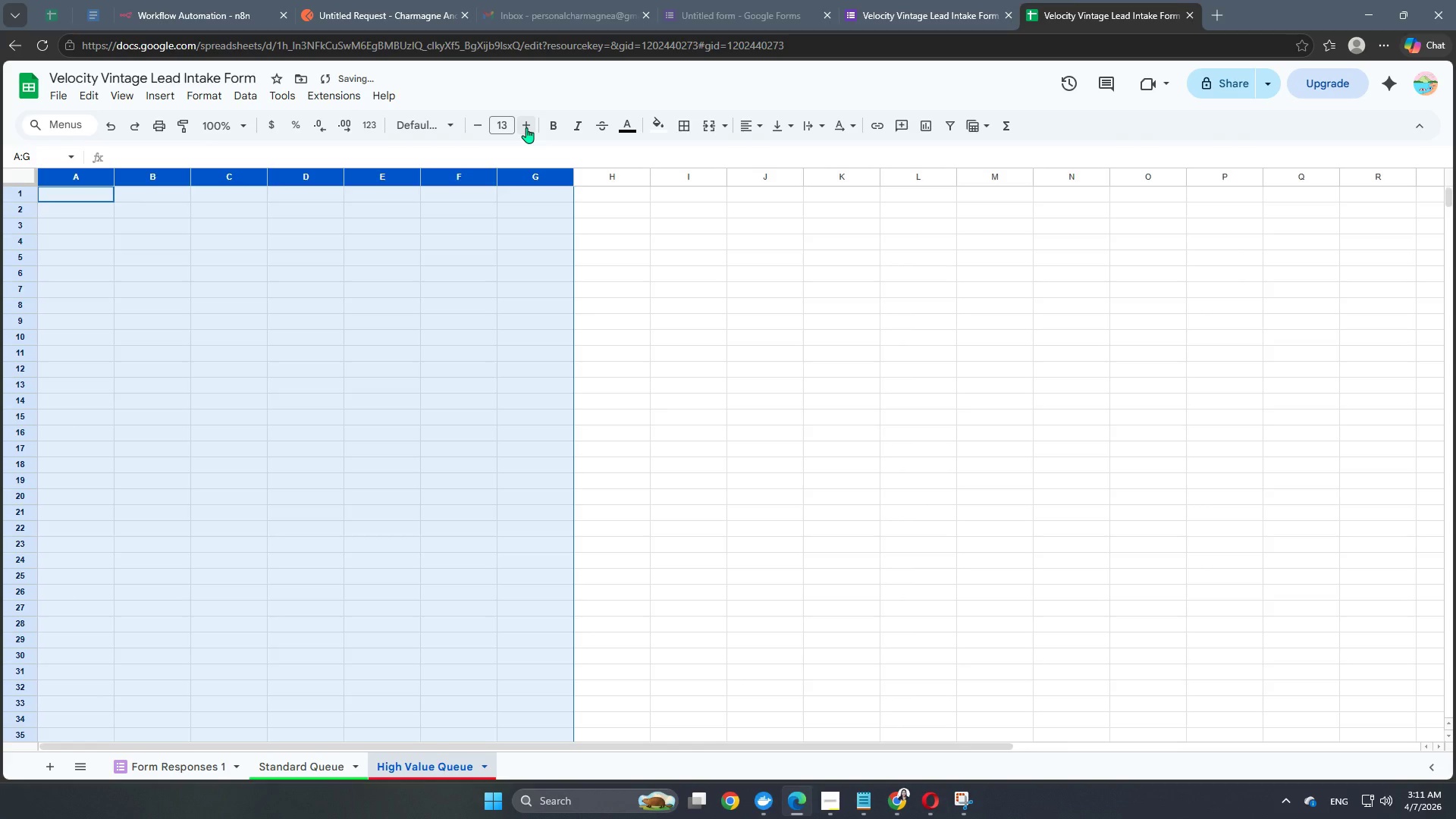 
left_click([526, 127])
 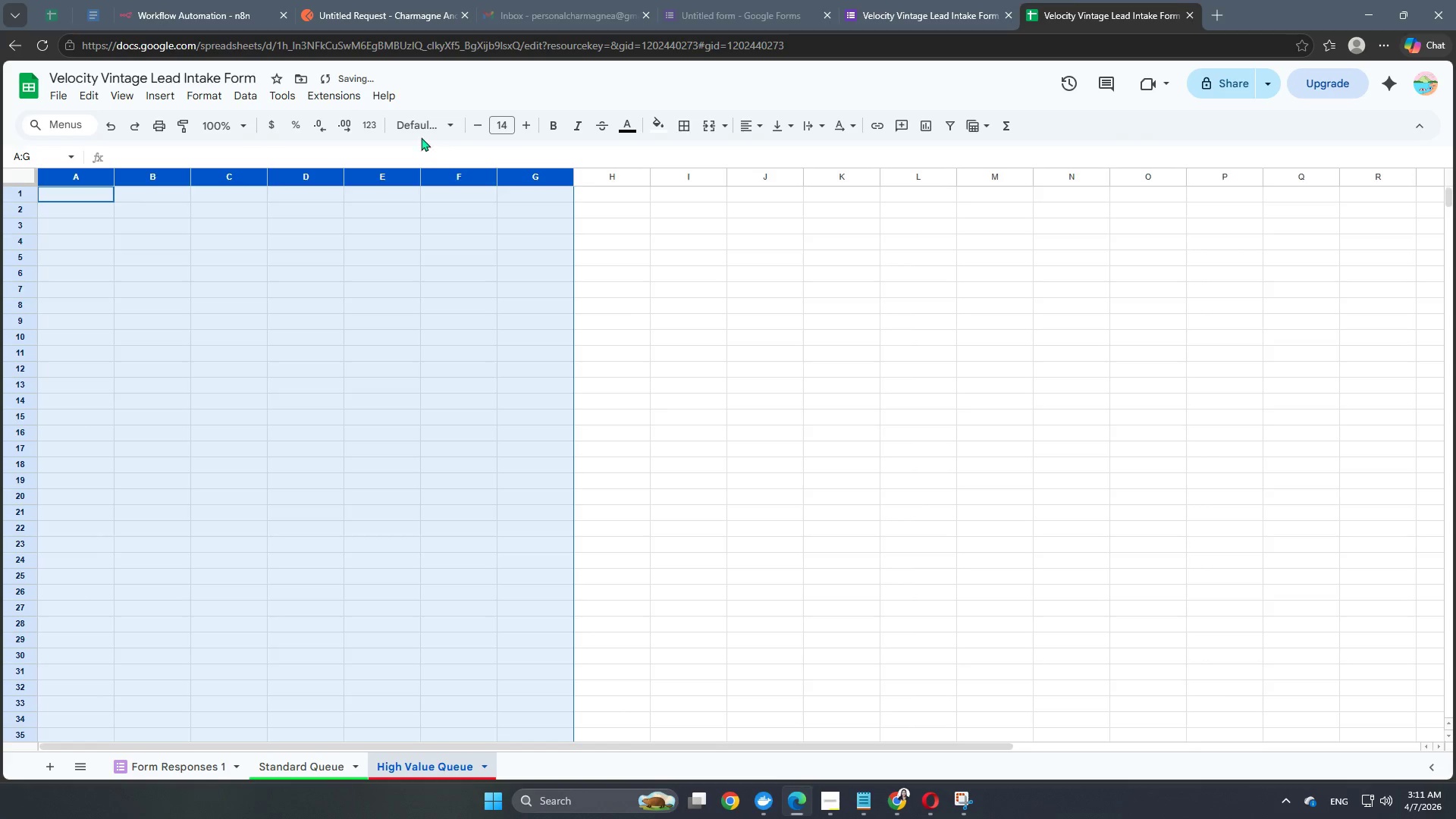 
left_click([420, 127])
 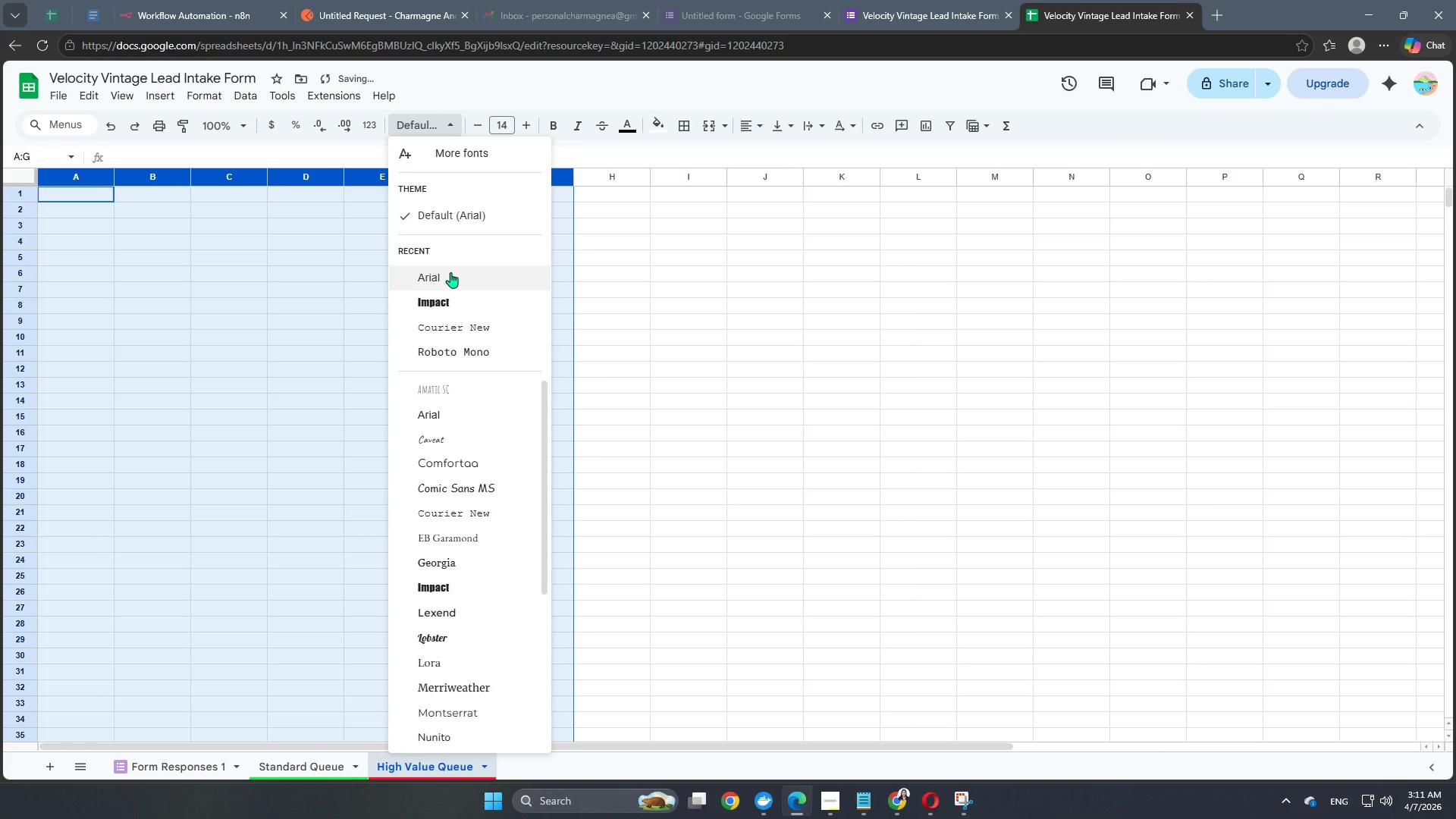 
left_click([450, 272])
 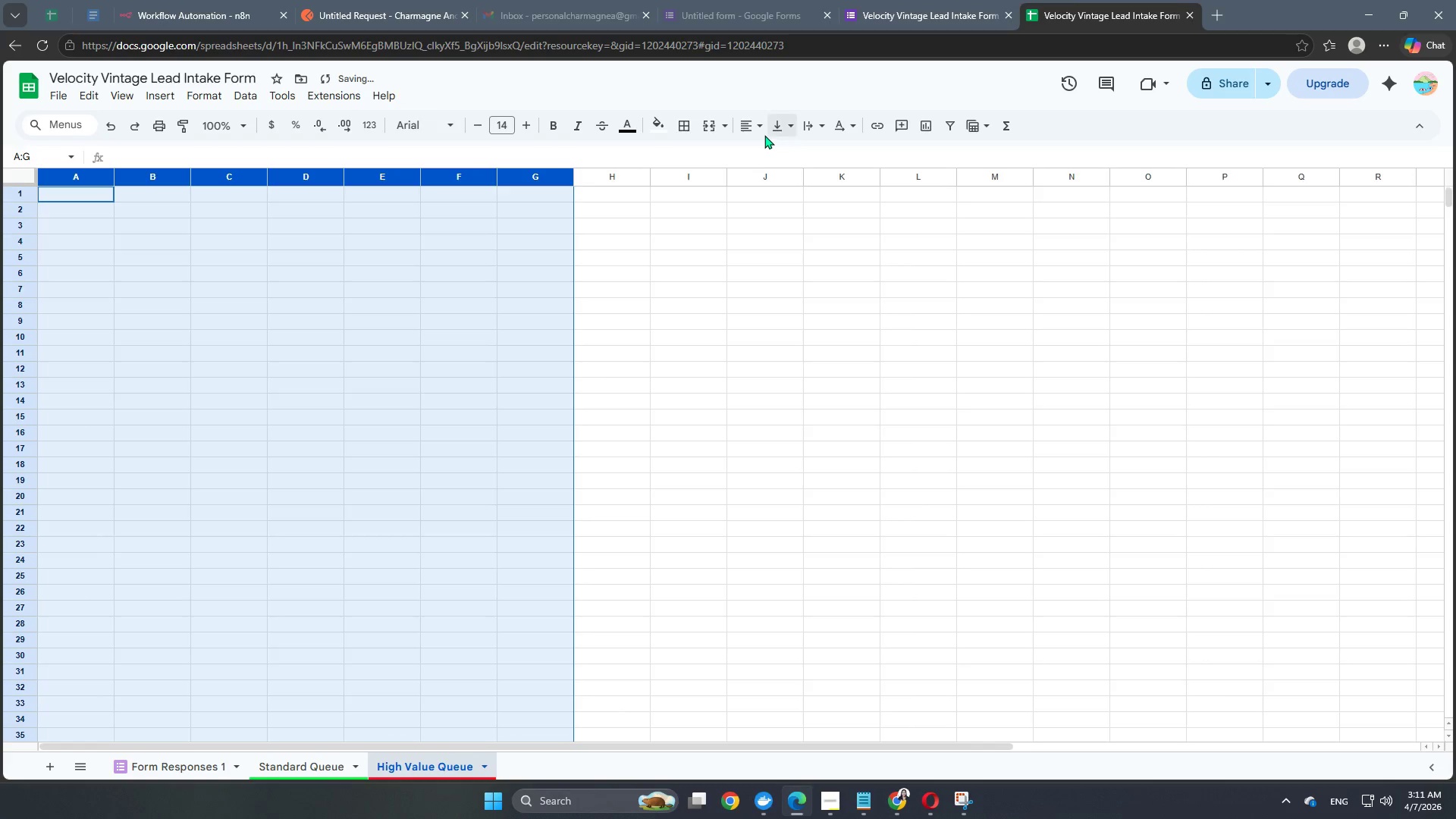 
left_click([748, 129])
 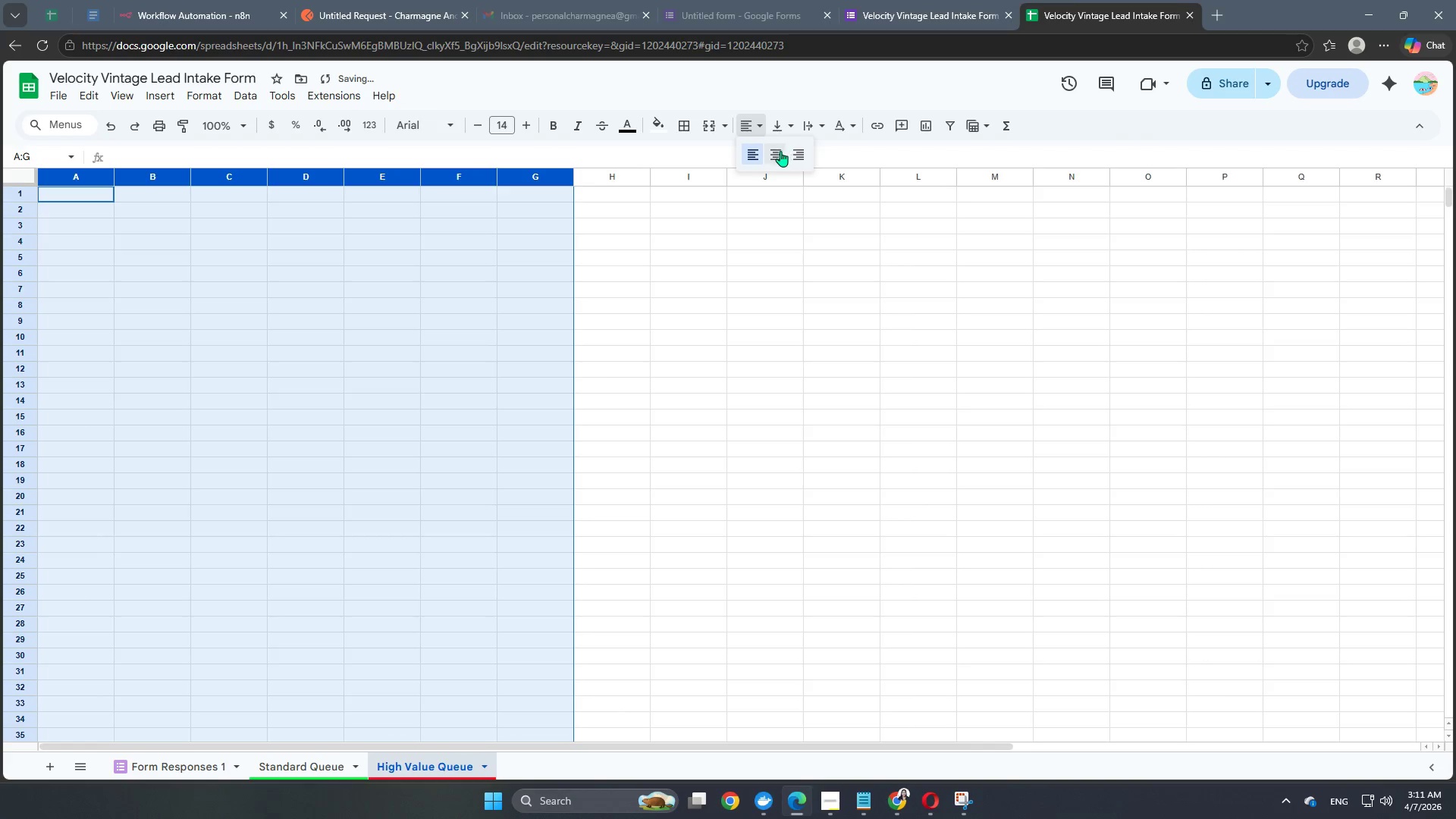 
left_click([778, 154])
 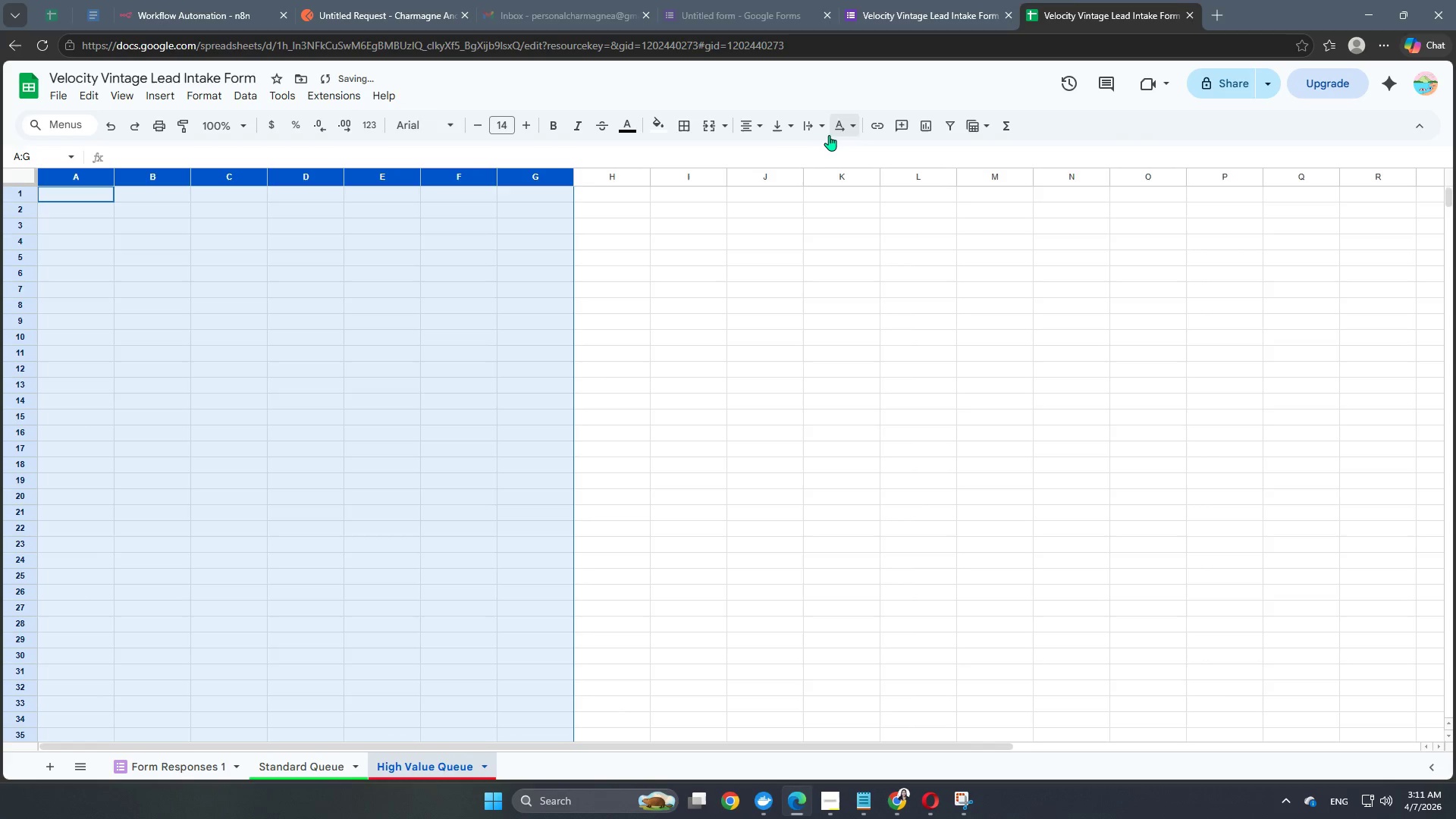 
left_click([817, 130])
 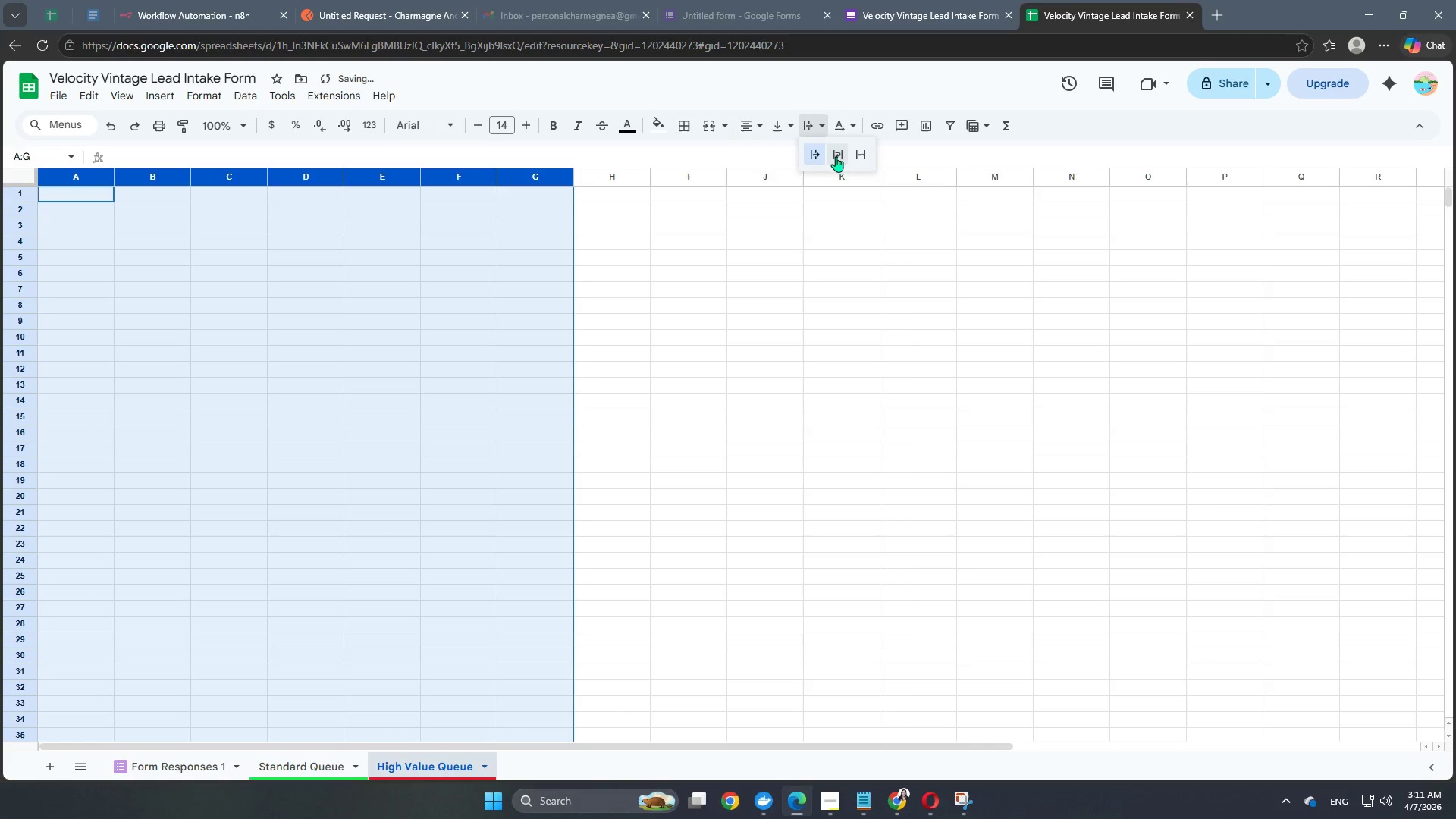 
left_click([836, 156])
 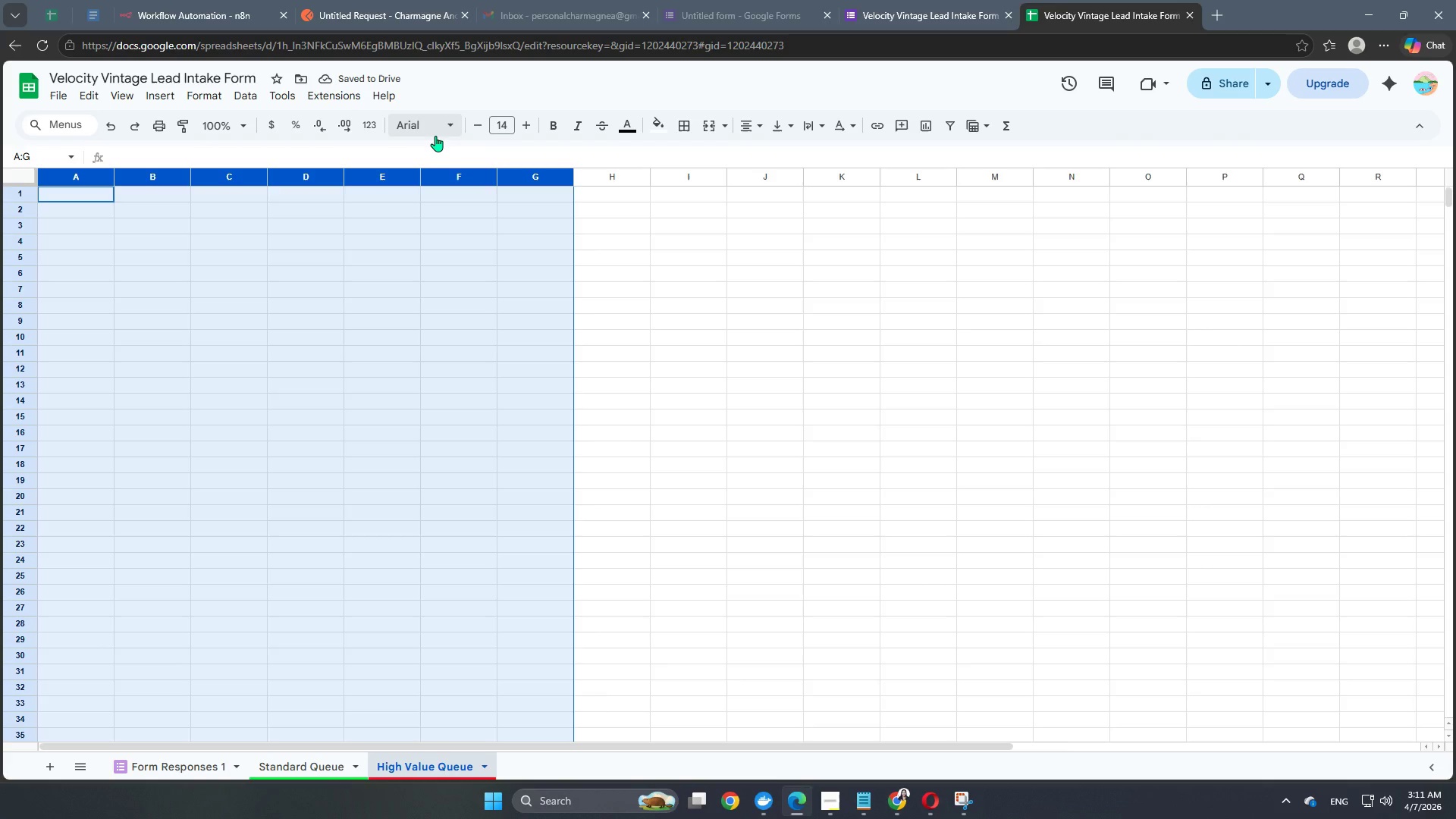 
wait(5.33)
 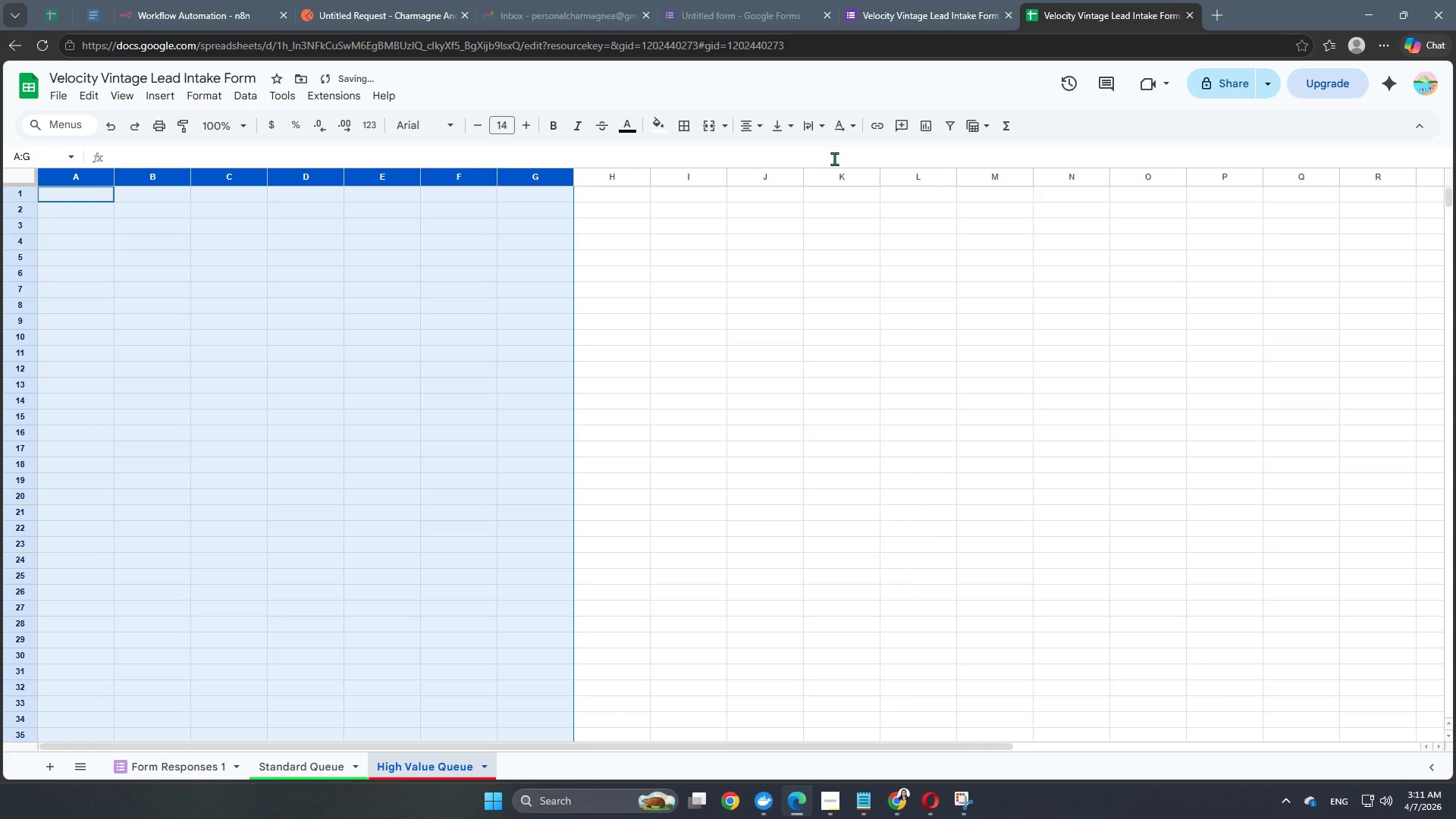 
left_click([715, 299])
 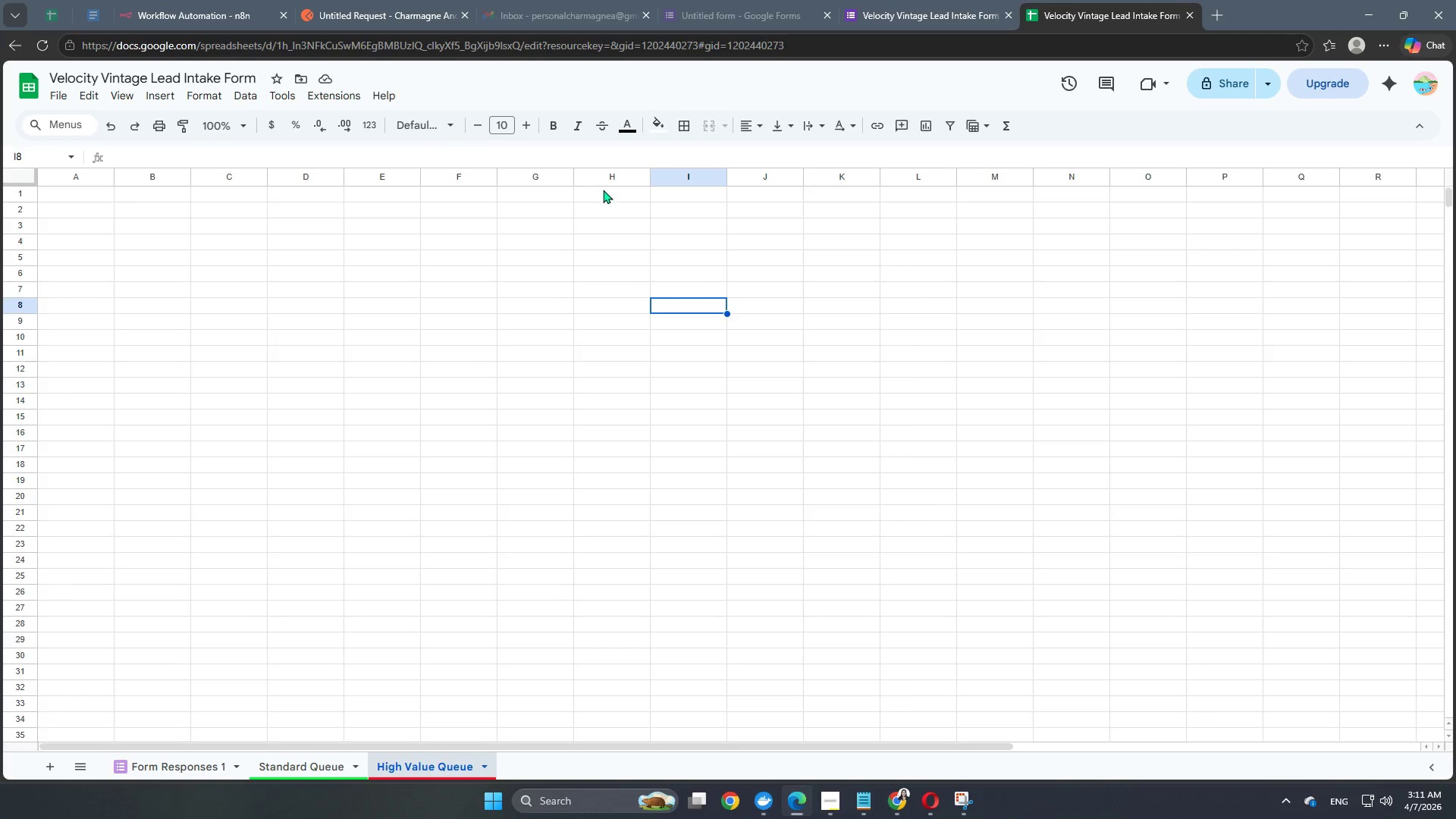 
left_click([607, 187])
 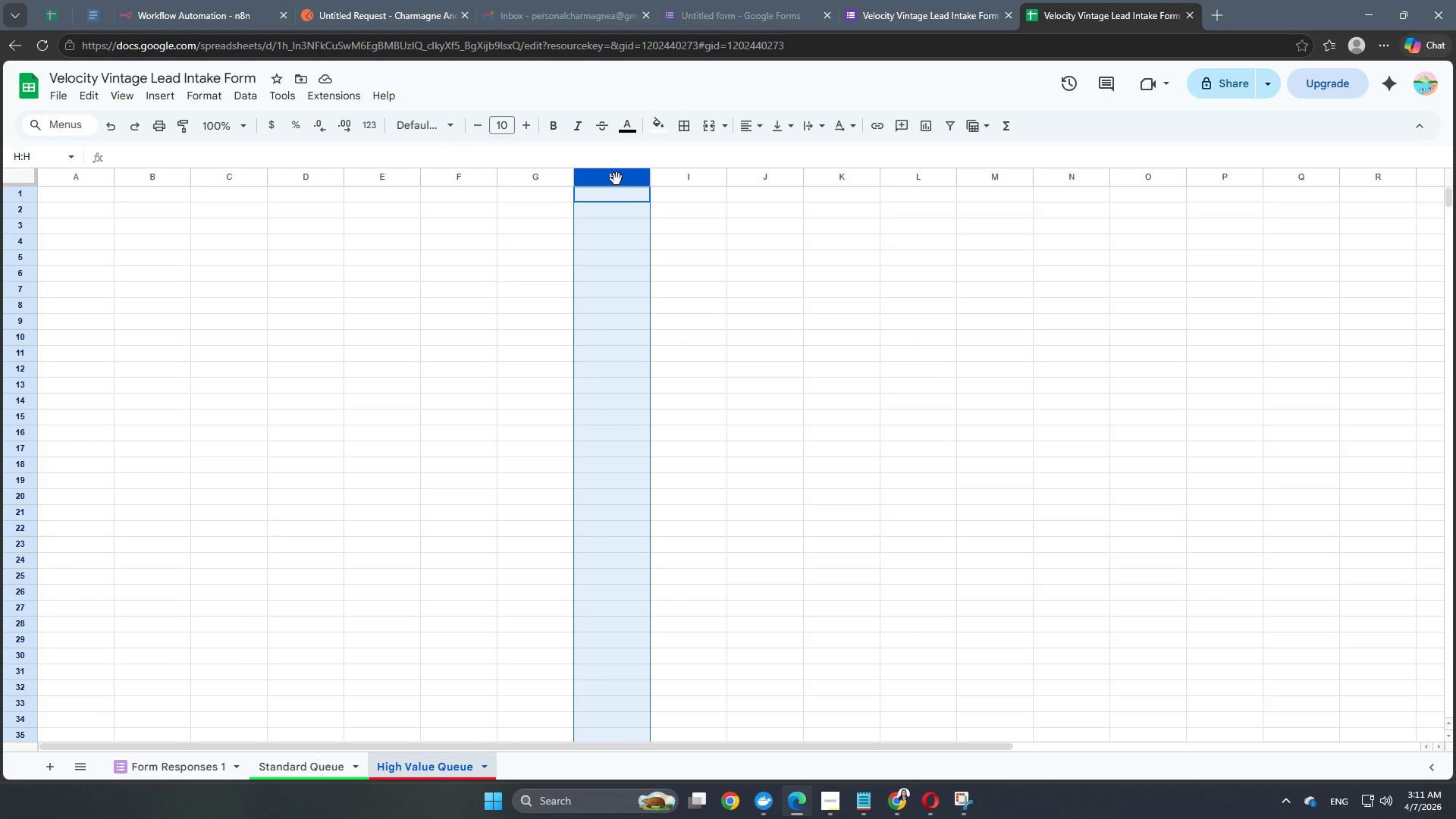 
hold_key(key=ShiftLeft, duration=2.27)
 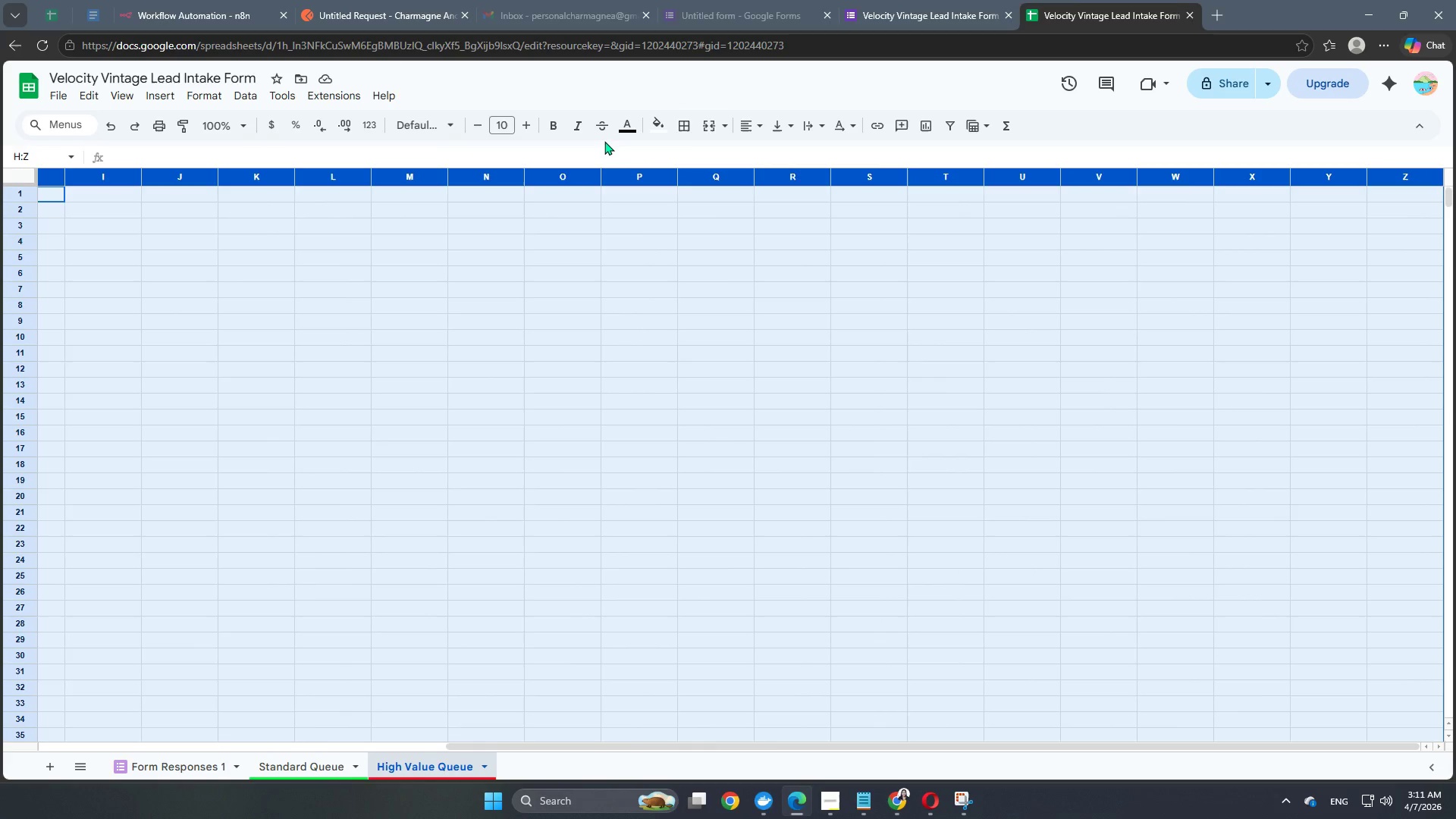 
hold_key(key=ArrowRight, duration=1.5)
 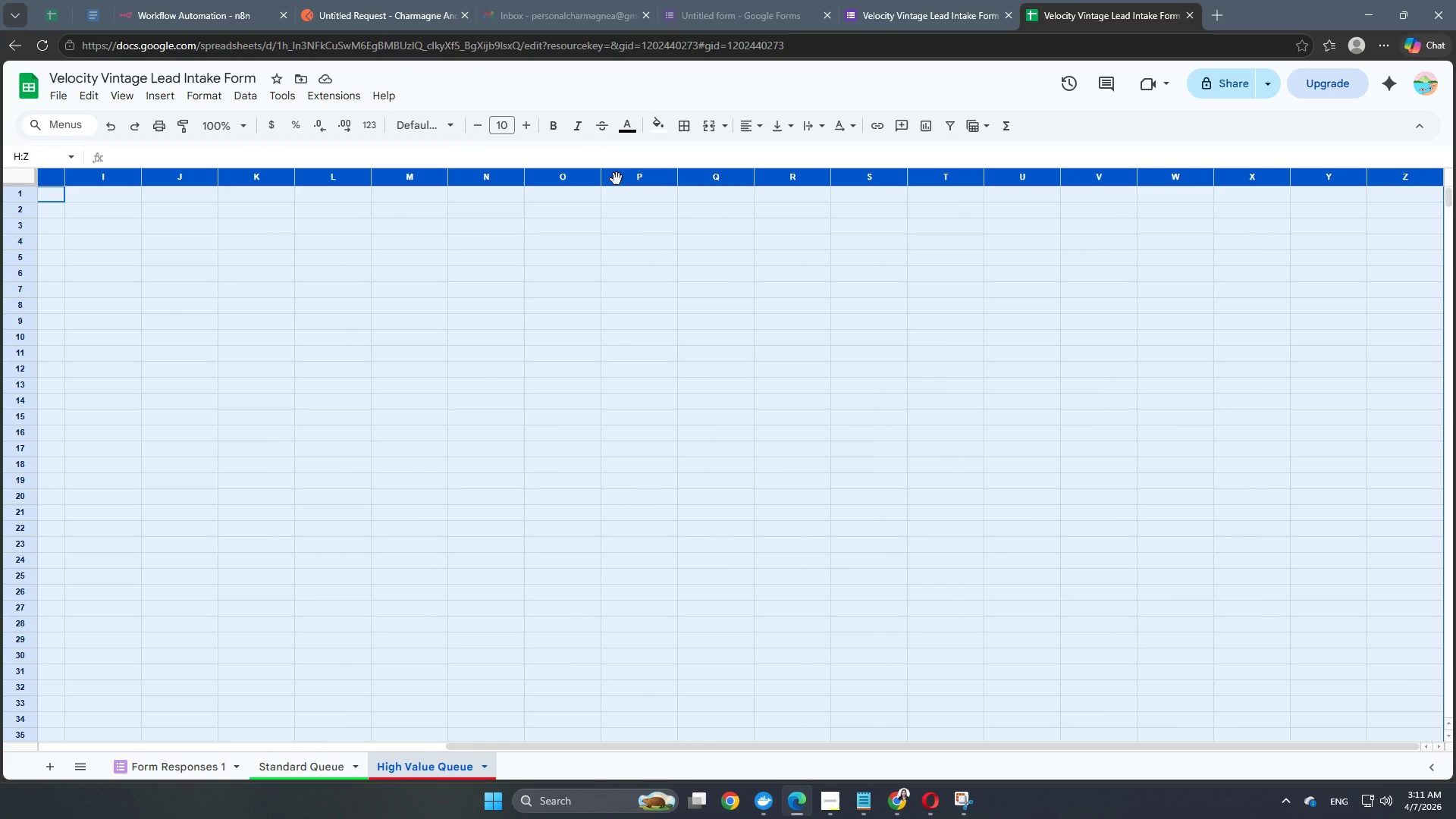 
hold_key(key=ArrowRight, duration=0.38)
 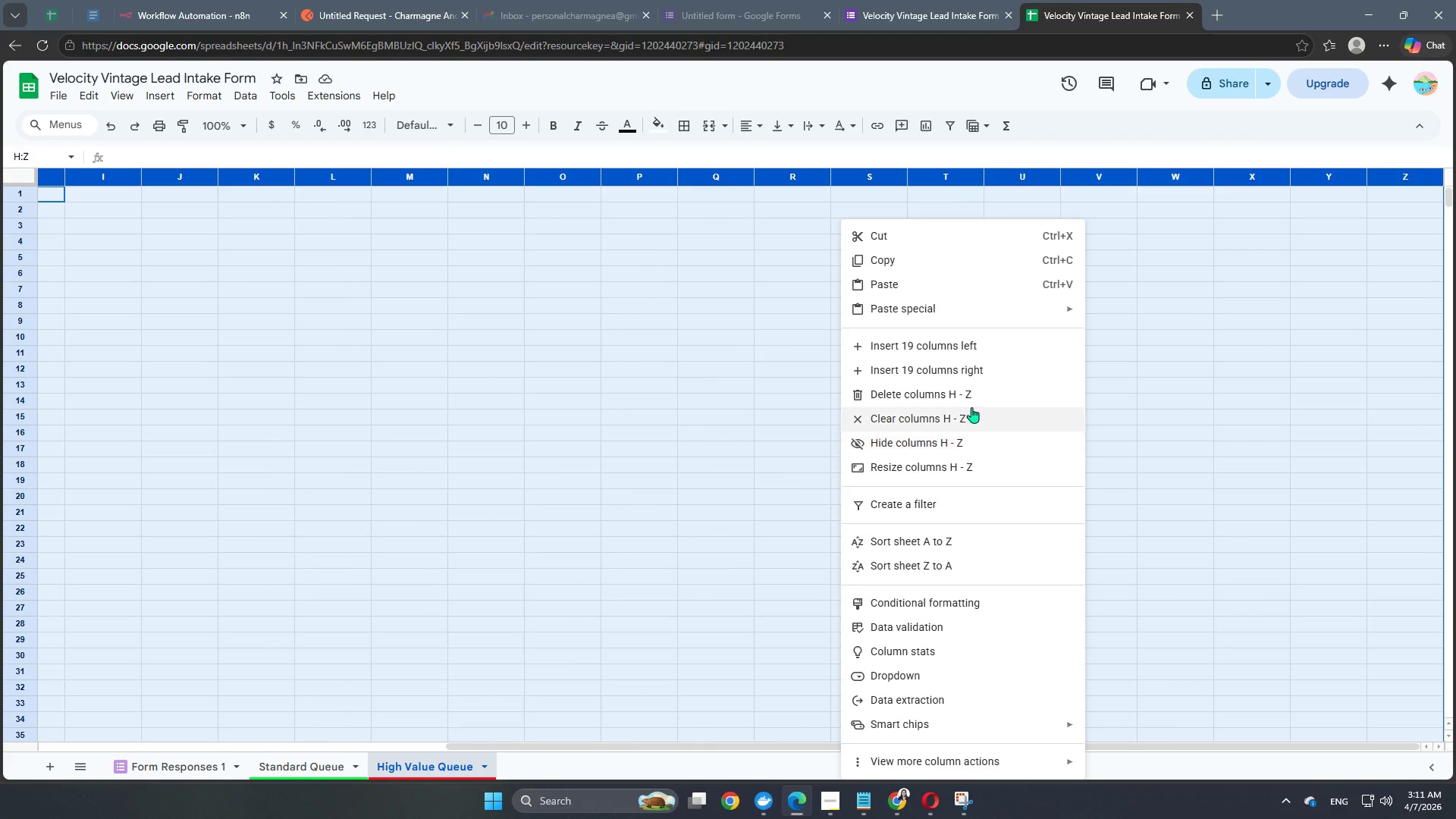 
left_click([971, 403])
 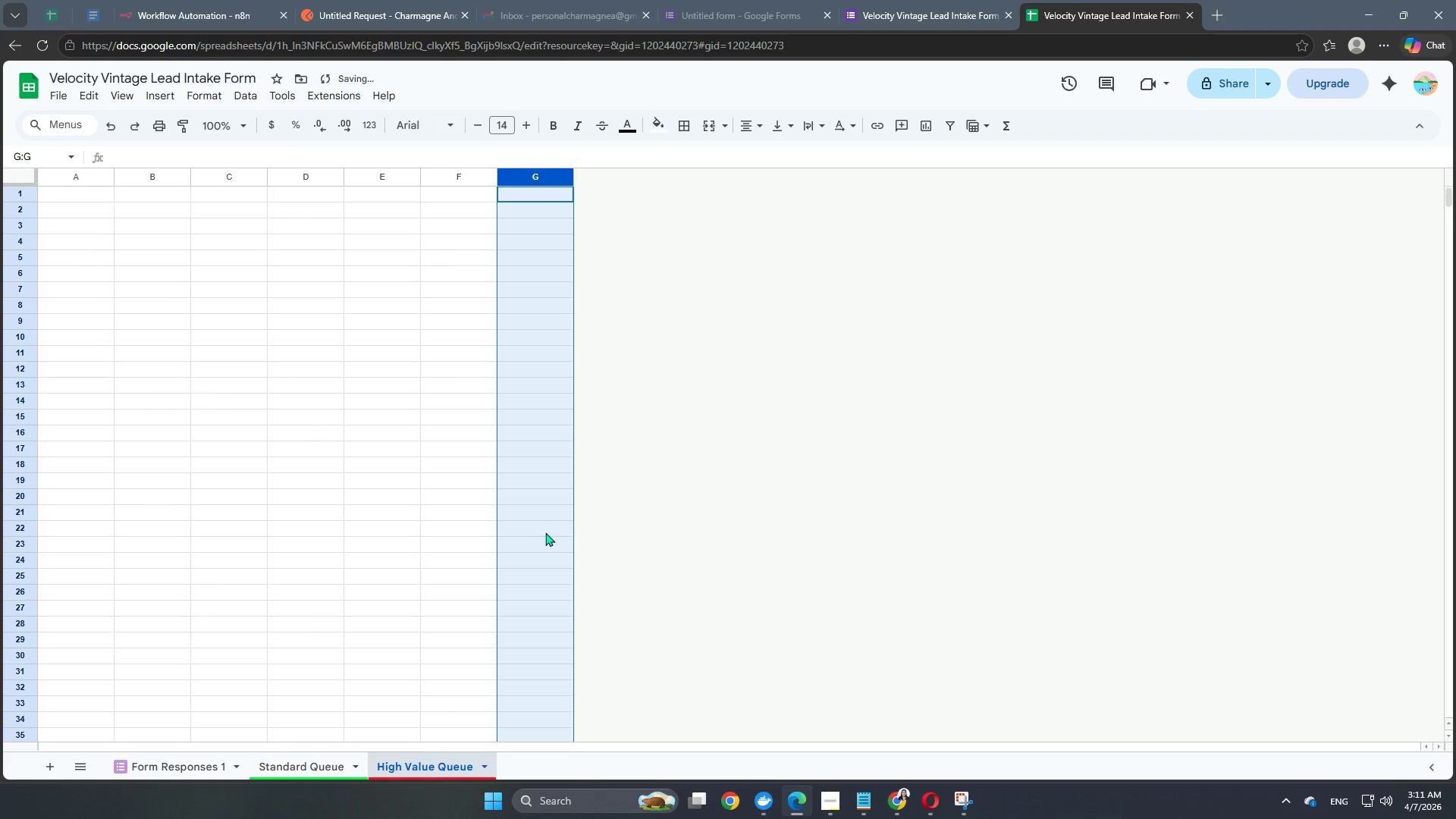 
left_click([878, 410])
 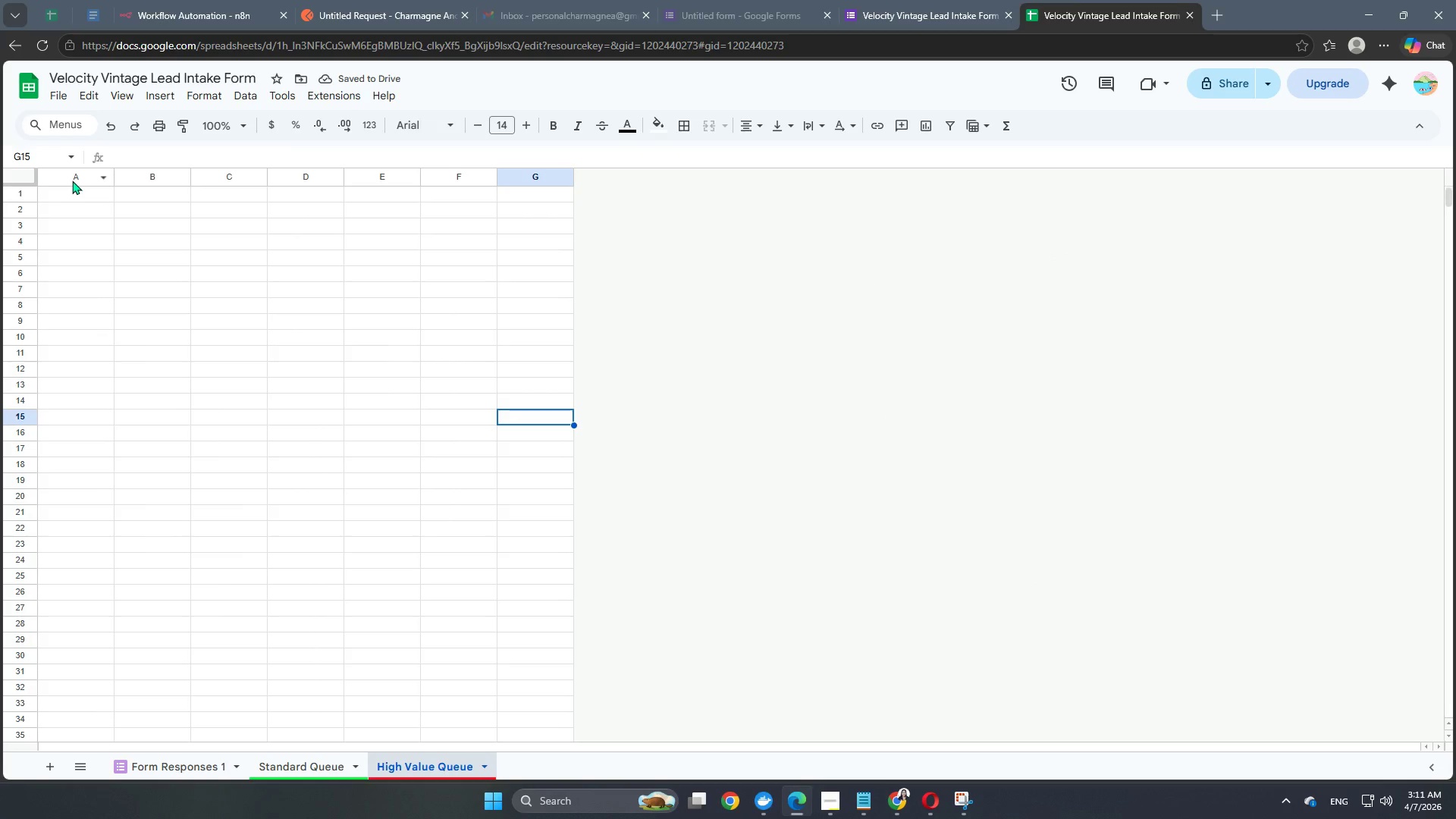 
left_click([32, 198])
 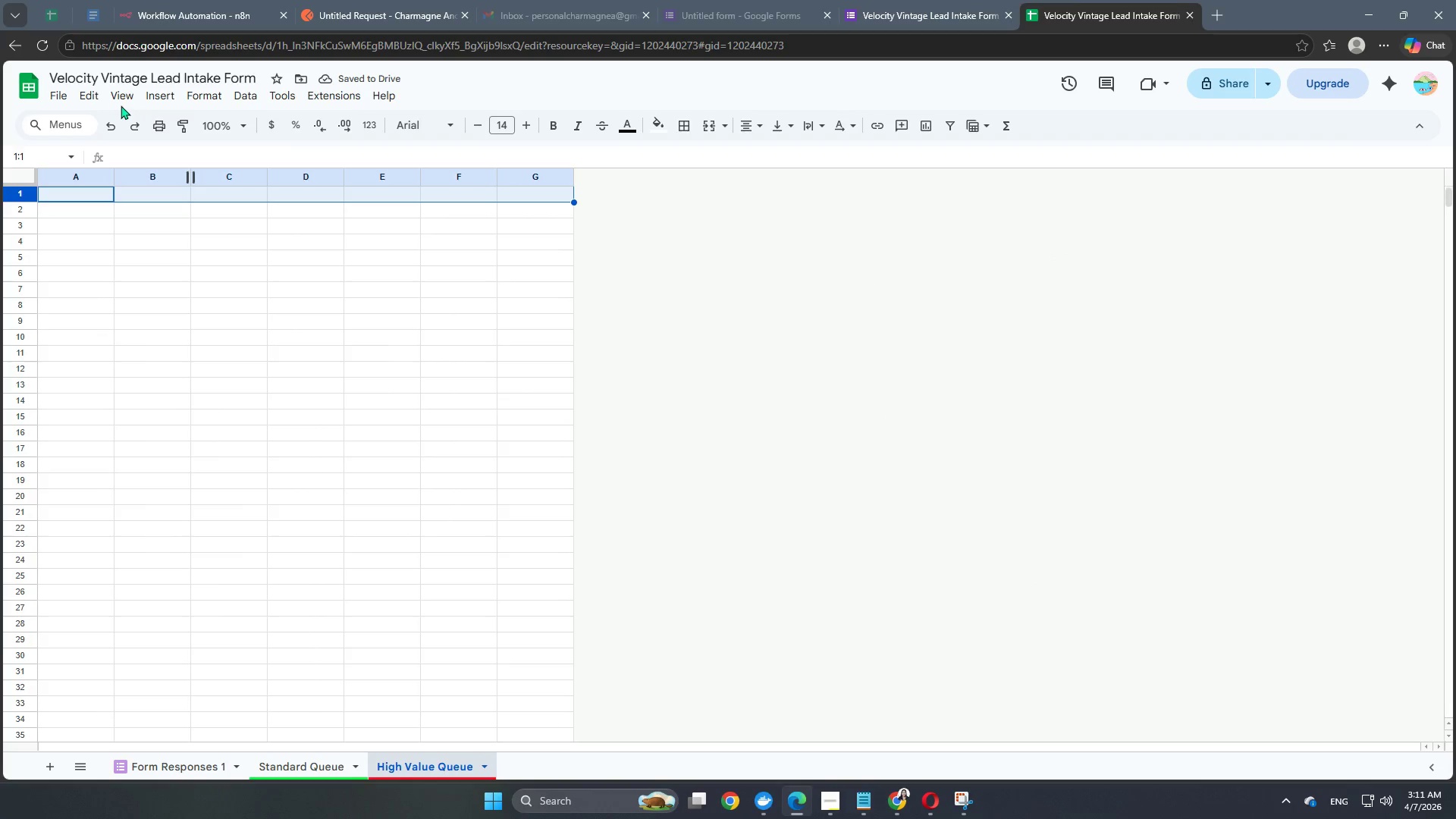 
left_click([121, 100])
 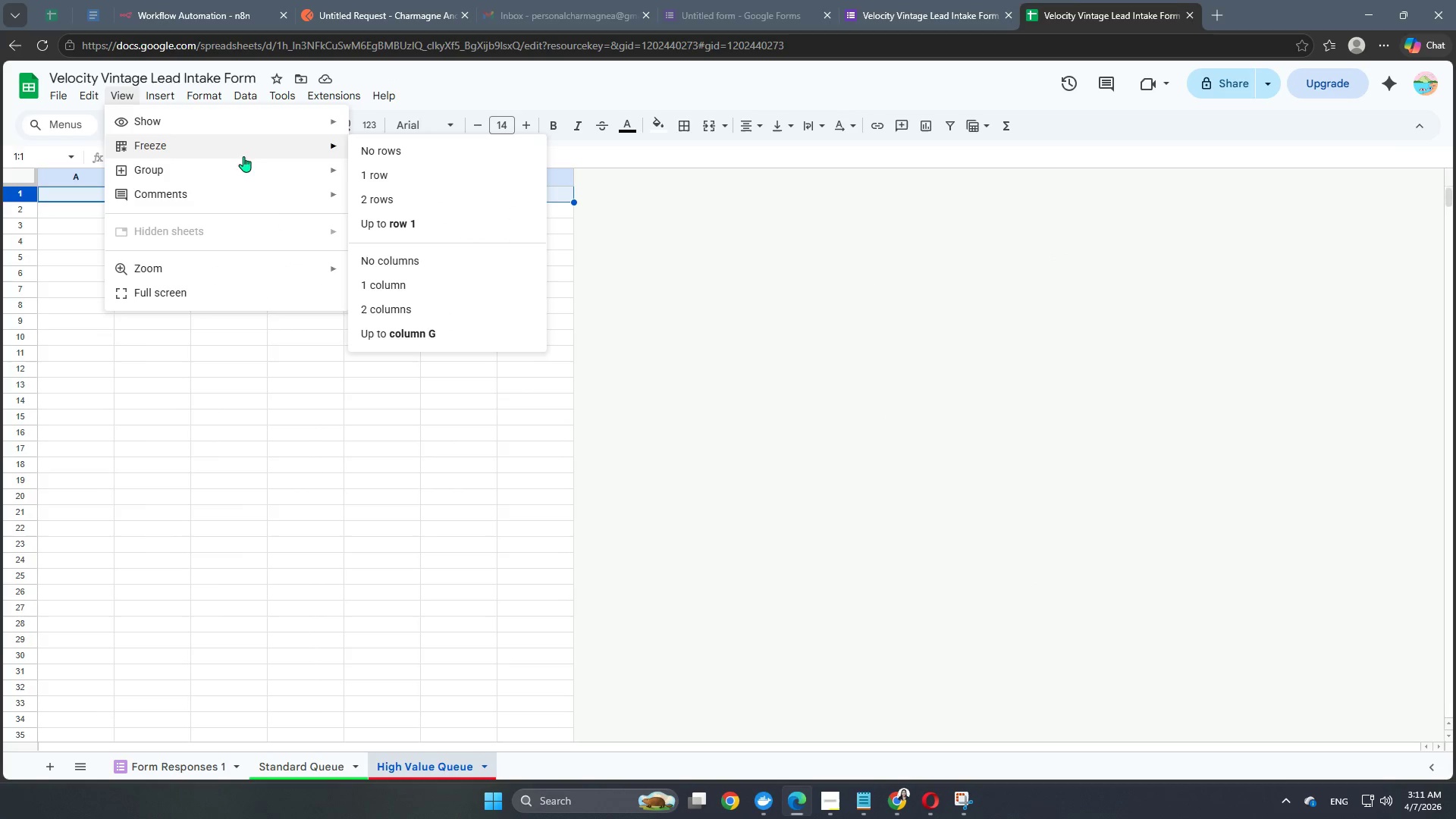 
left_click([391, 174])
 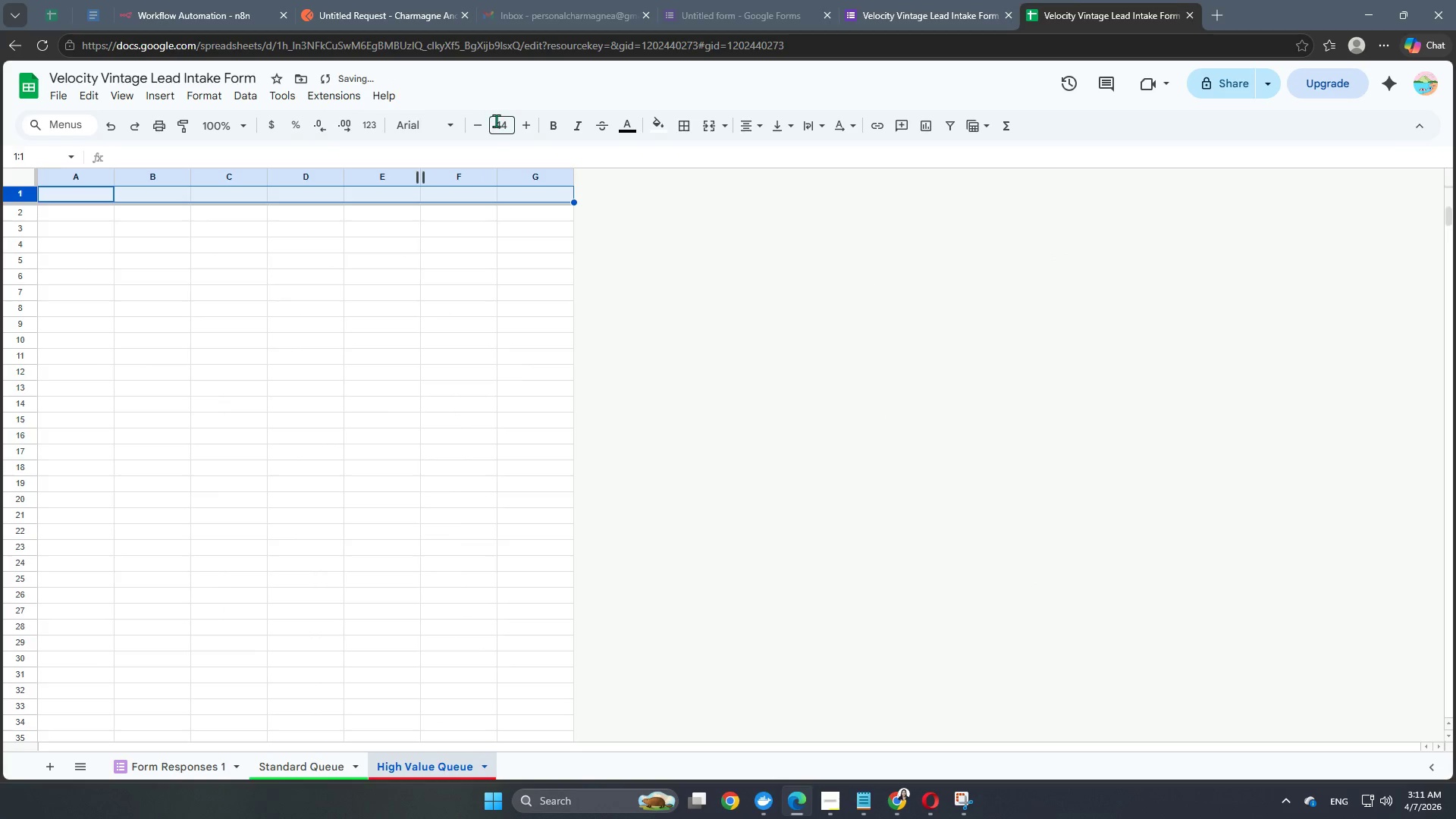 
double_click([524, 129])
 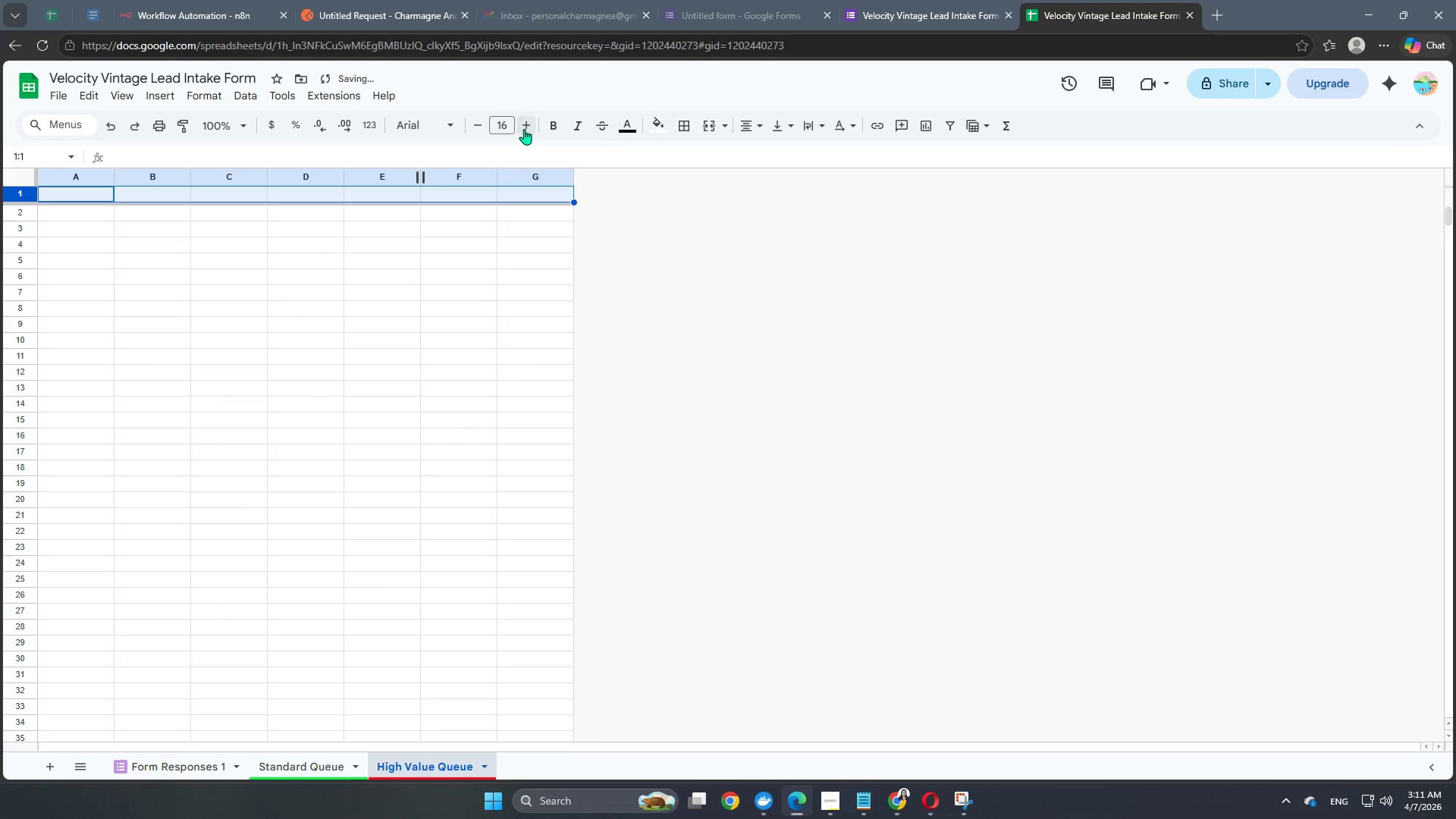 
triple_click([524, 129])
 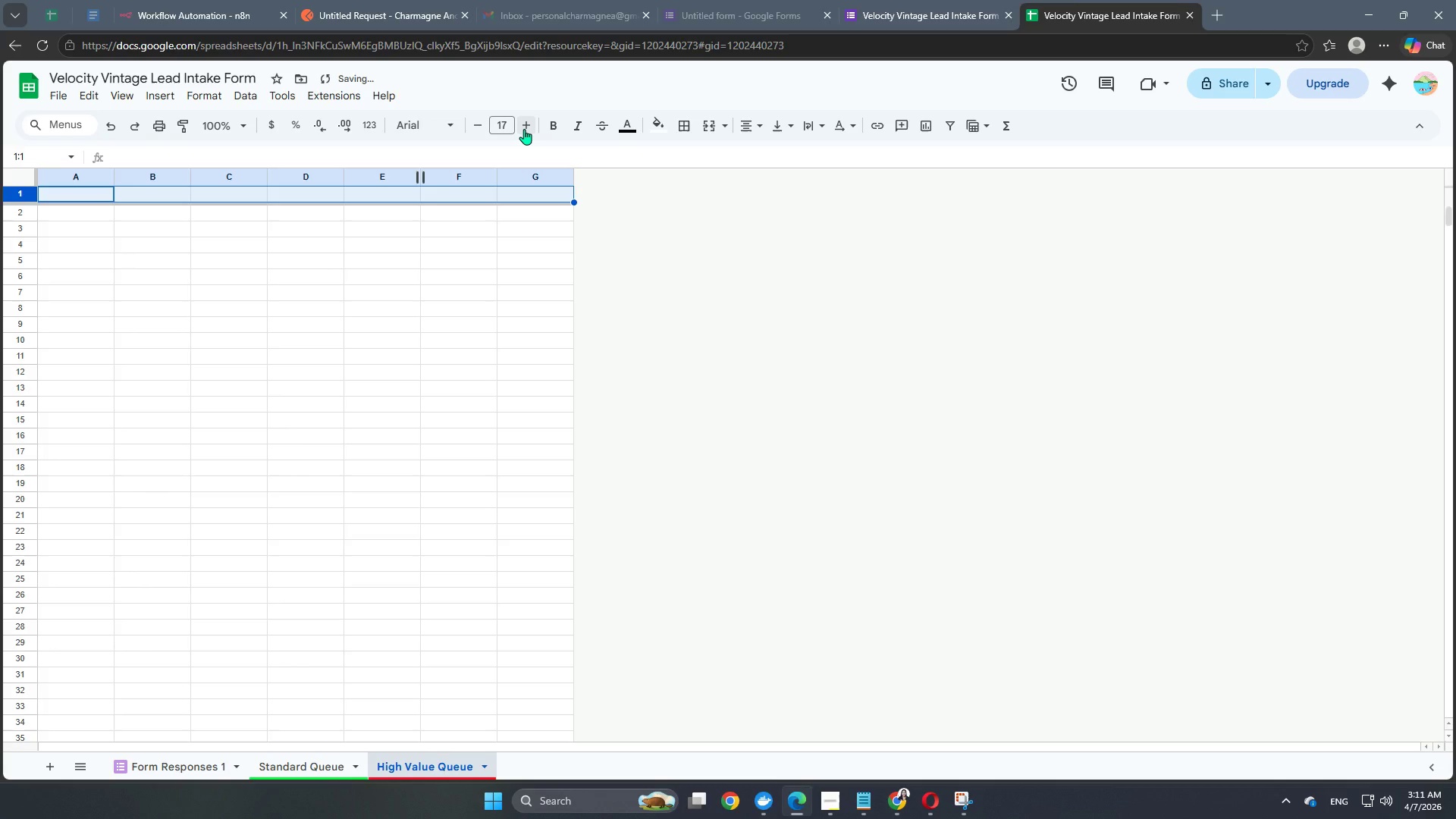 
left_click([524, 129])
 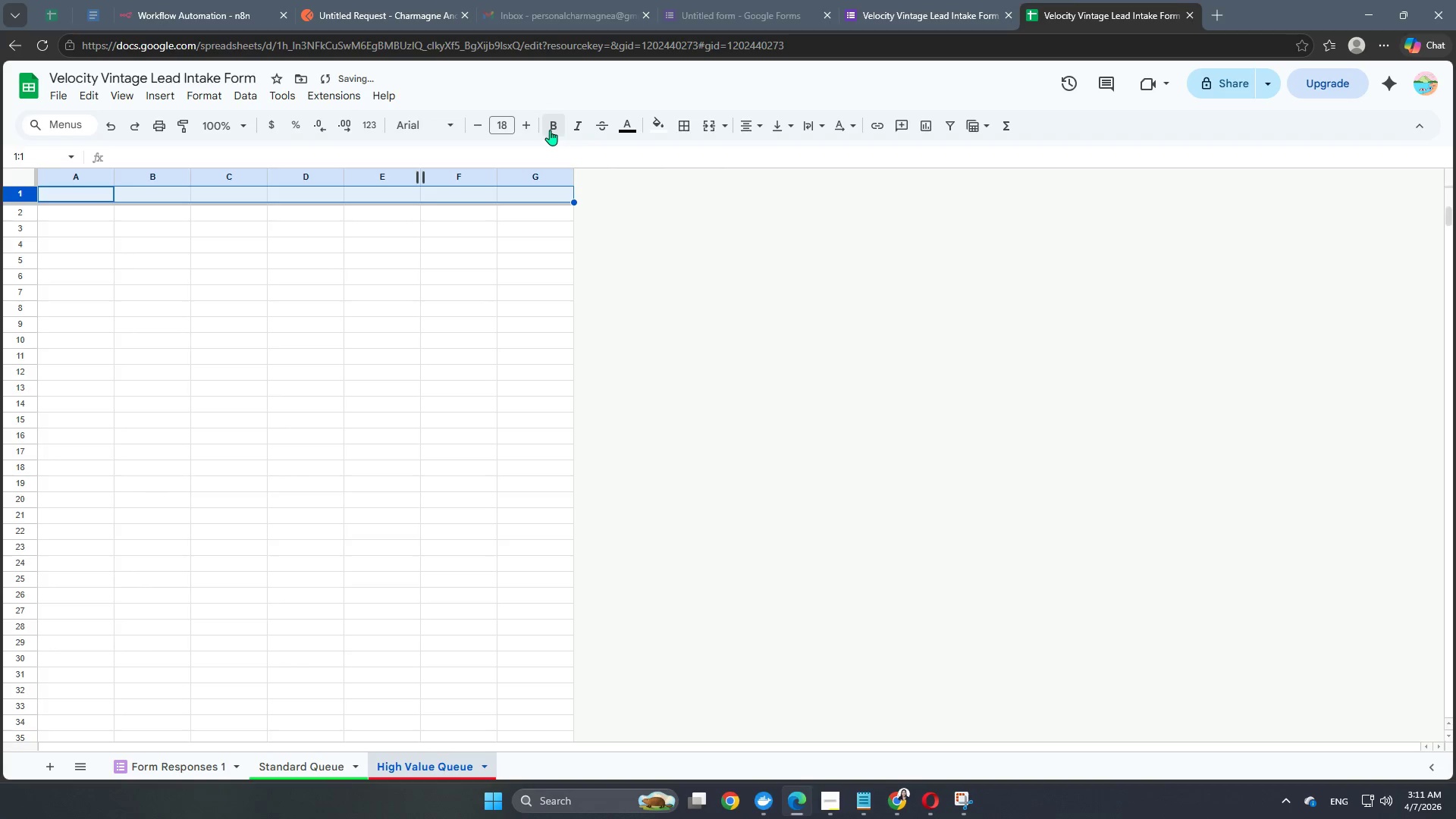 
left_click([550, 131])
 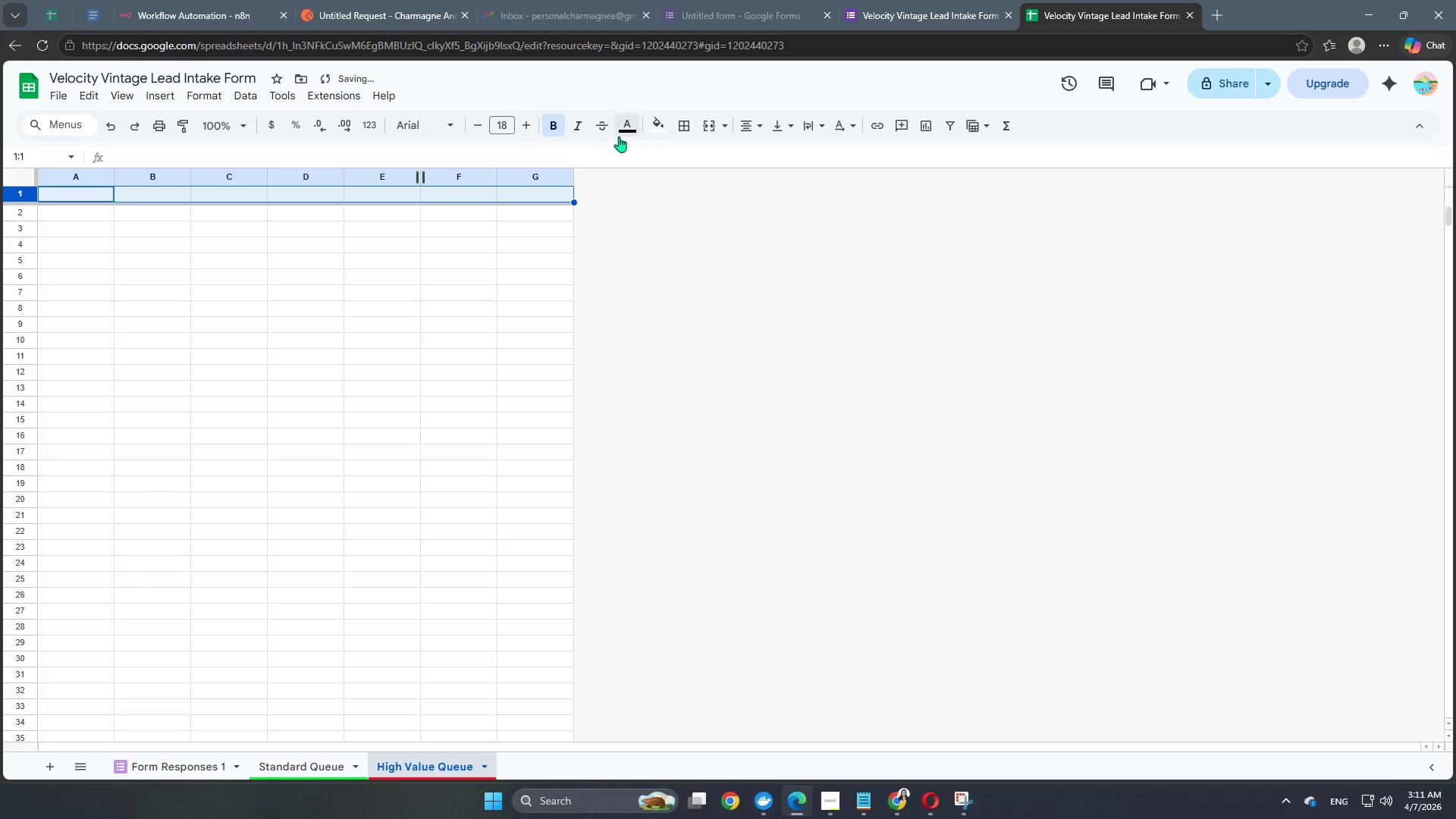 
left_click([623, 136])
 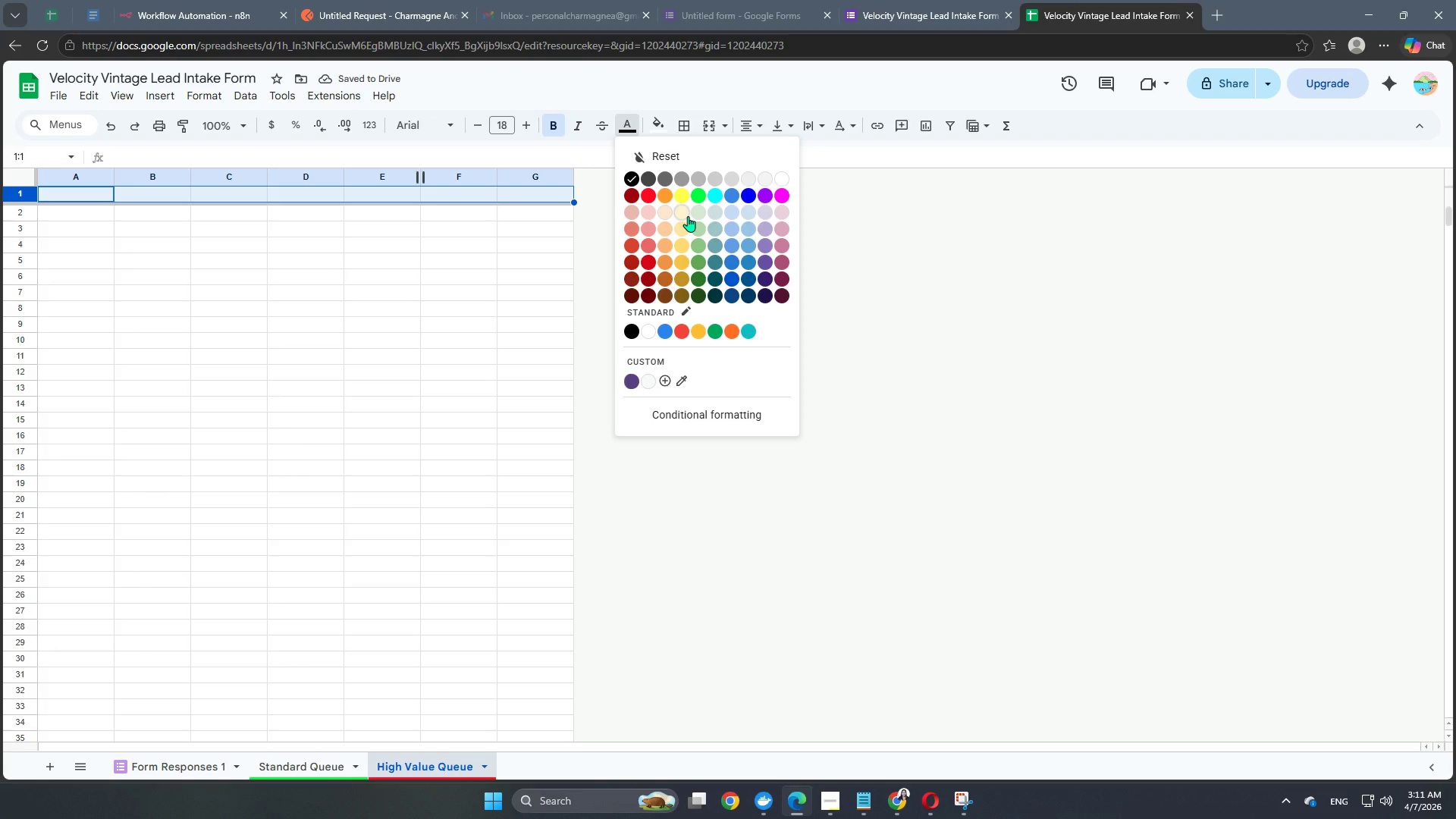 
left_click([680, 218])
 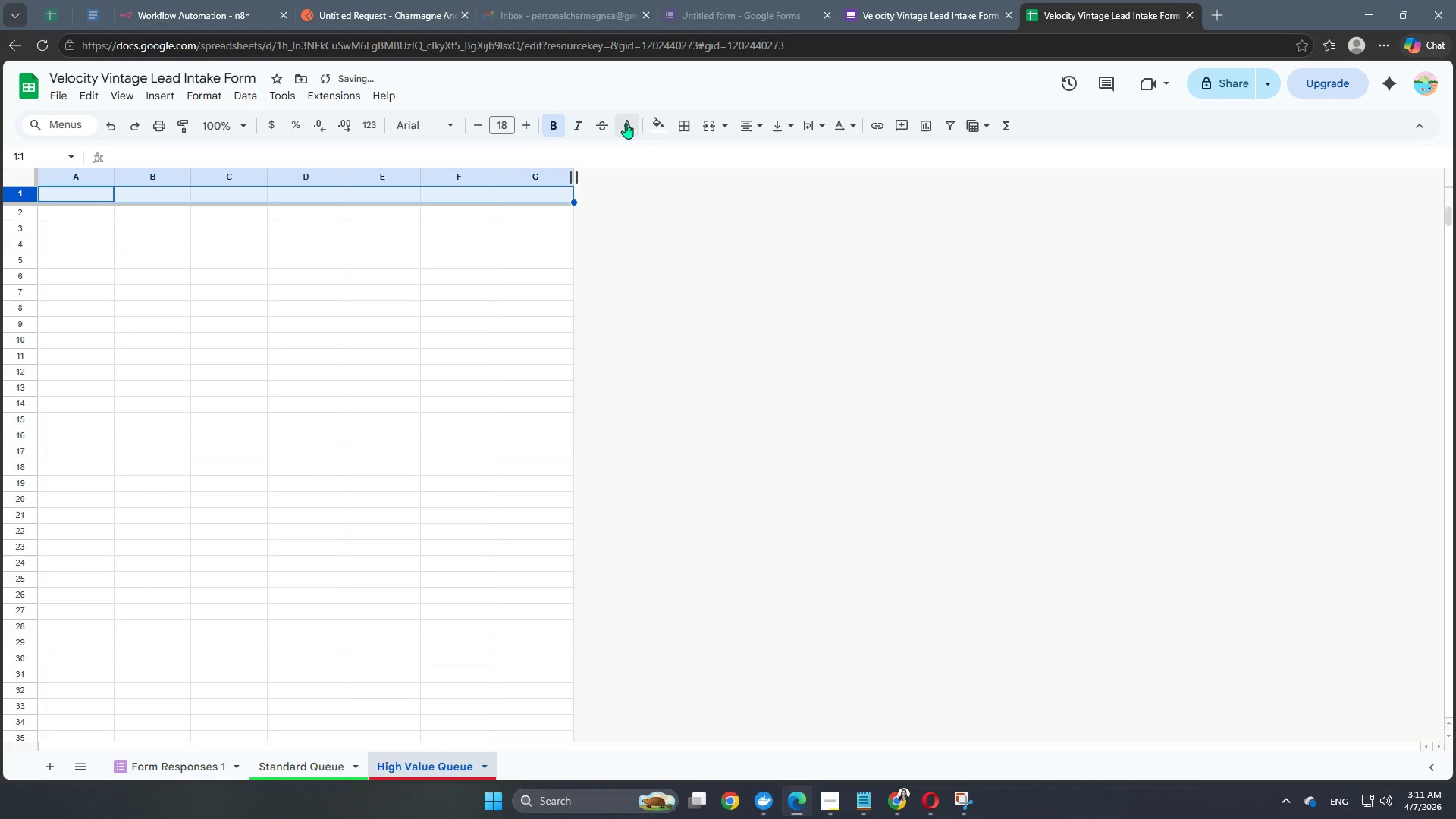 
left_click([624, 123])
 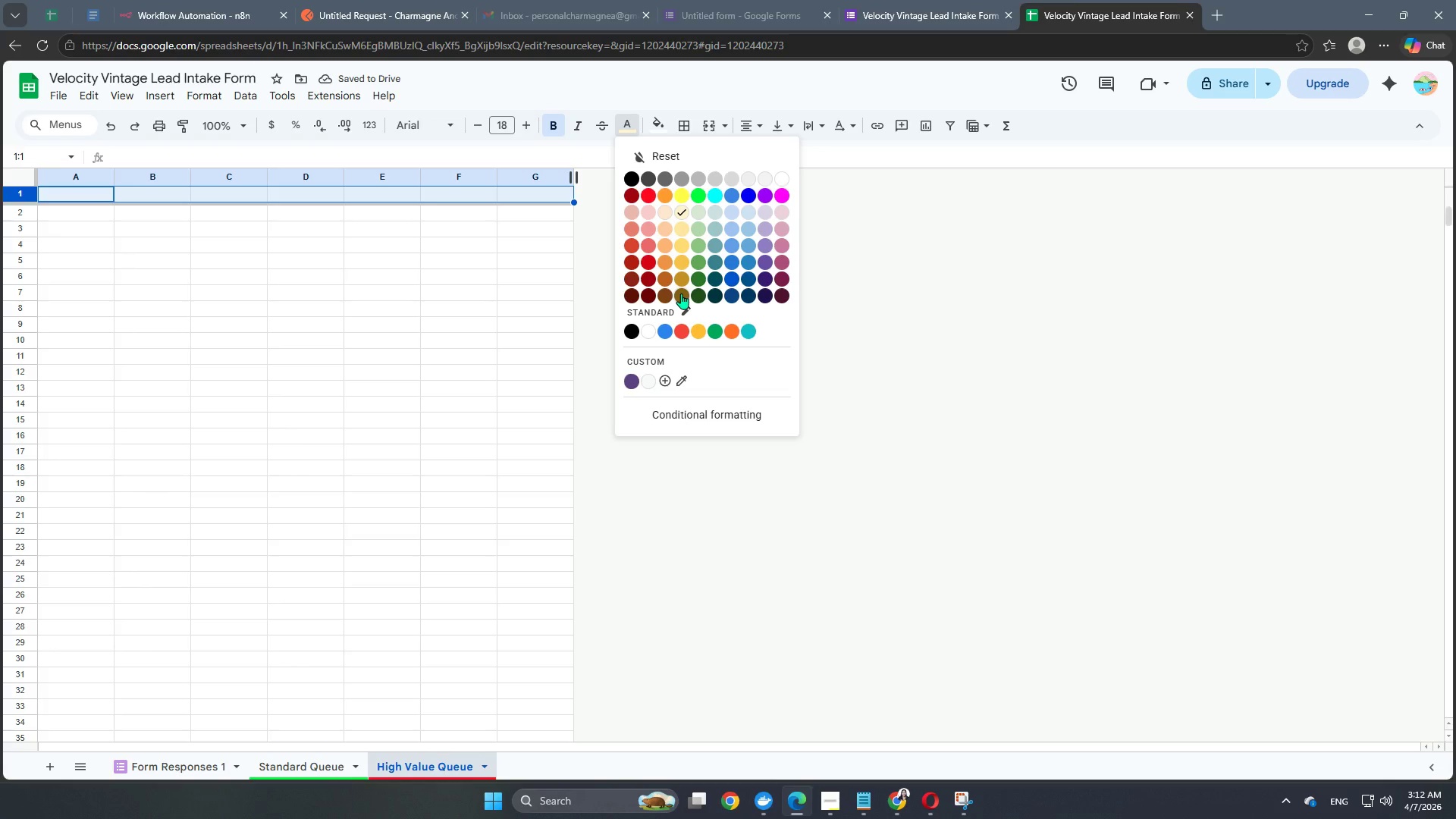 
left_click([681, 278])
 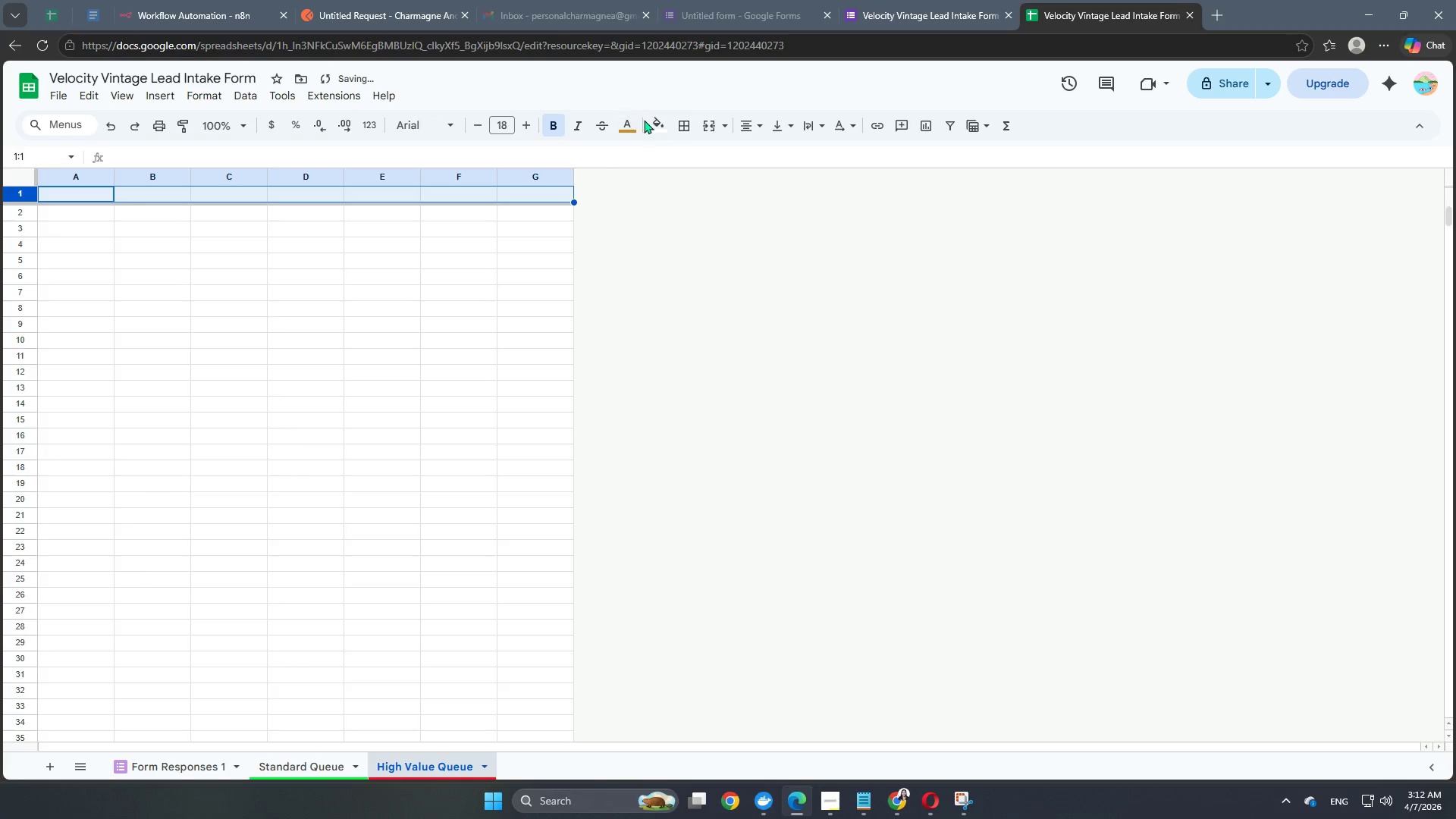 
left_click([651, 122])
 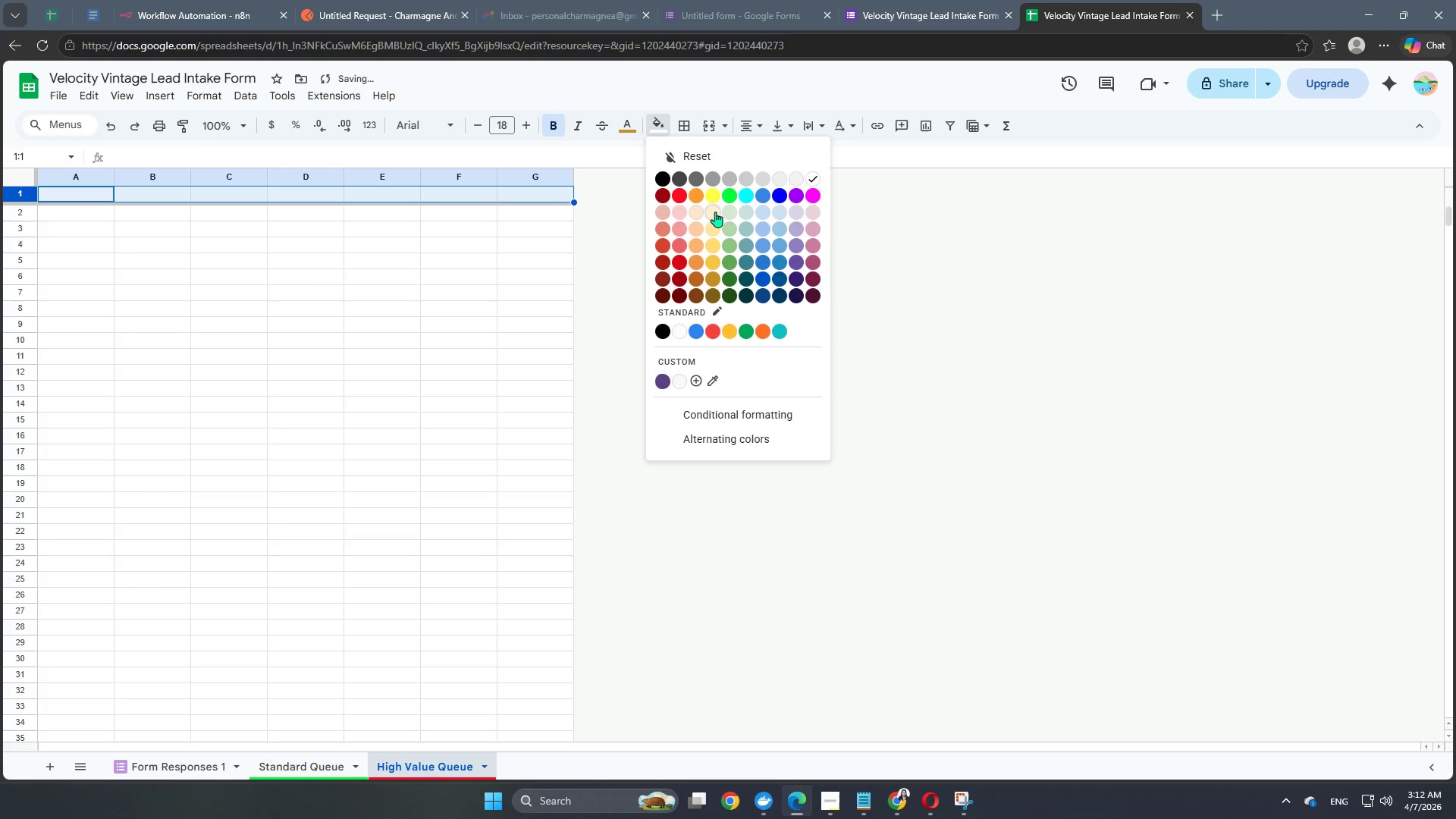 
left_click([715, 212])
 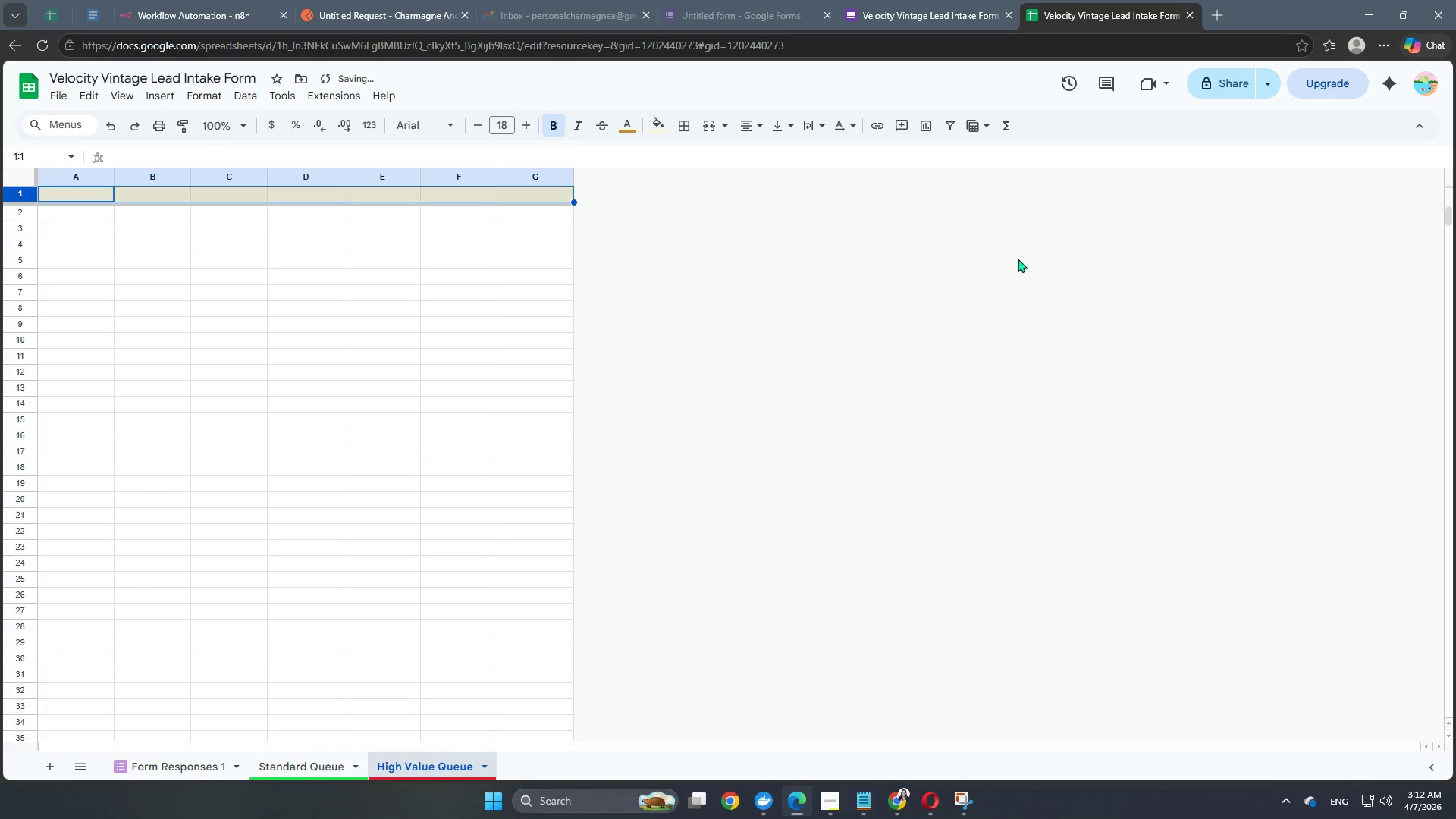 
left_click([981, 270])
 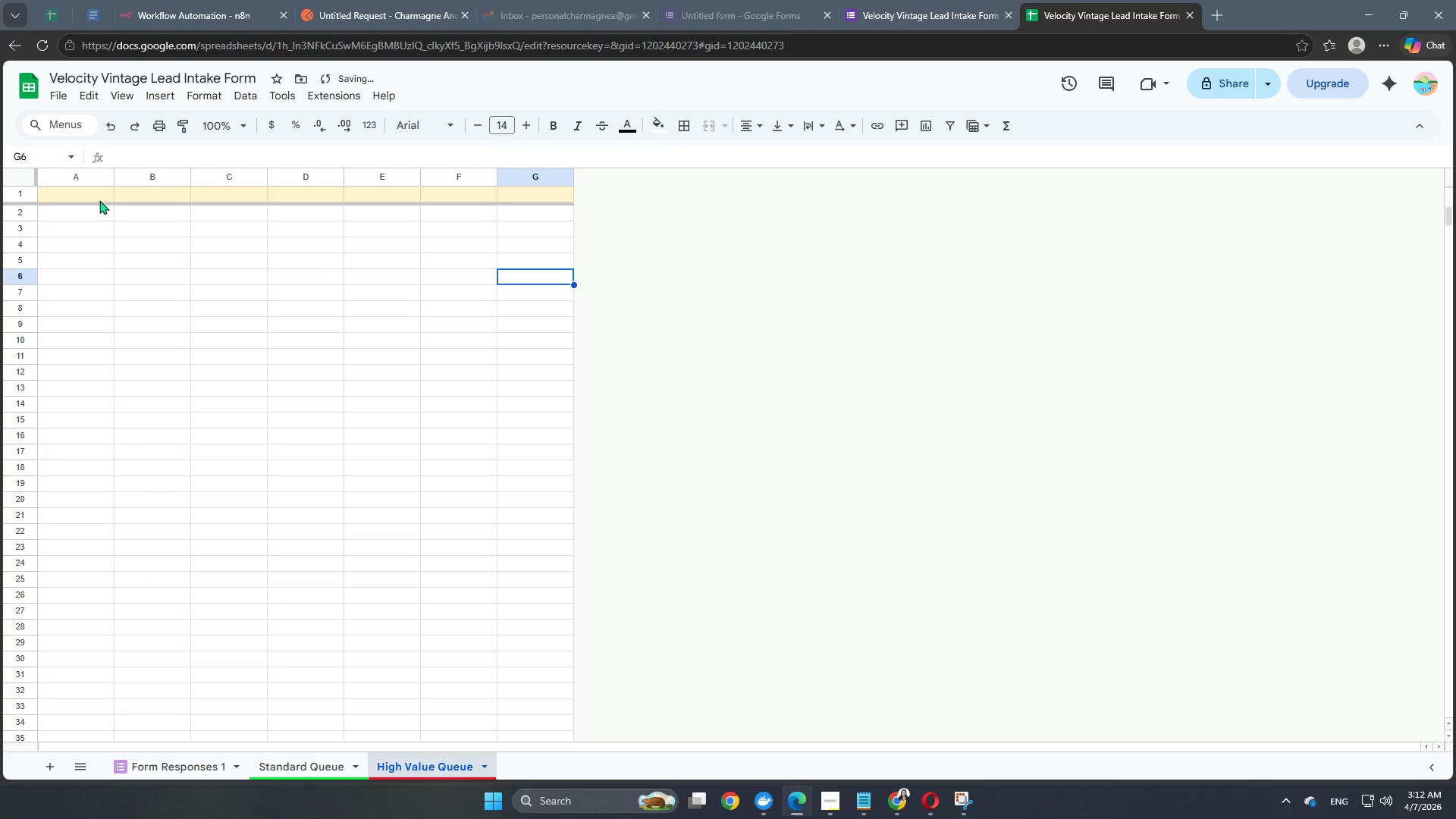 
double_click([93, 196])
 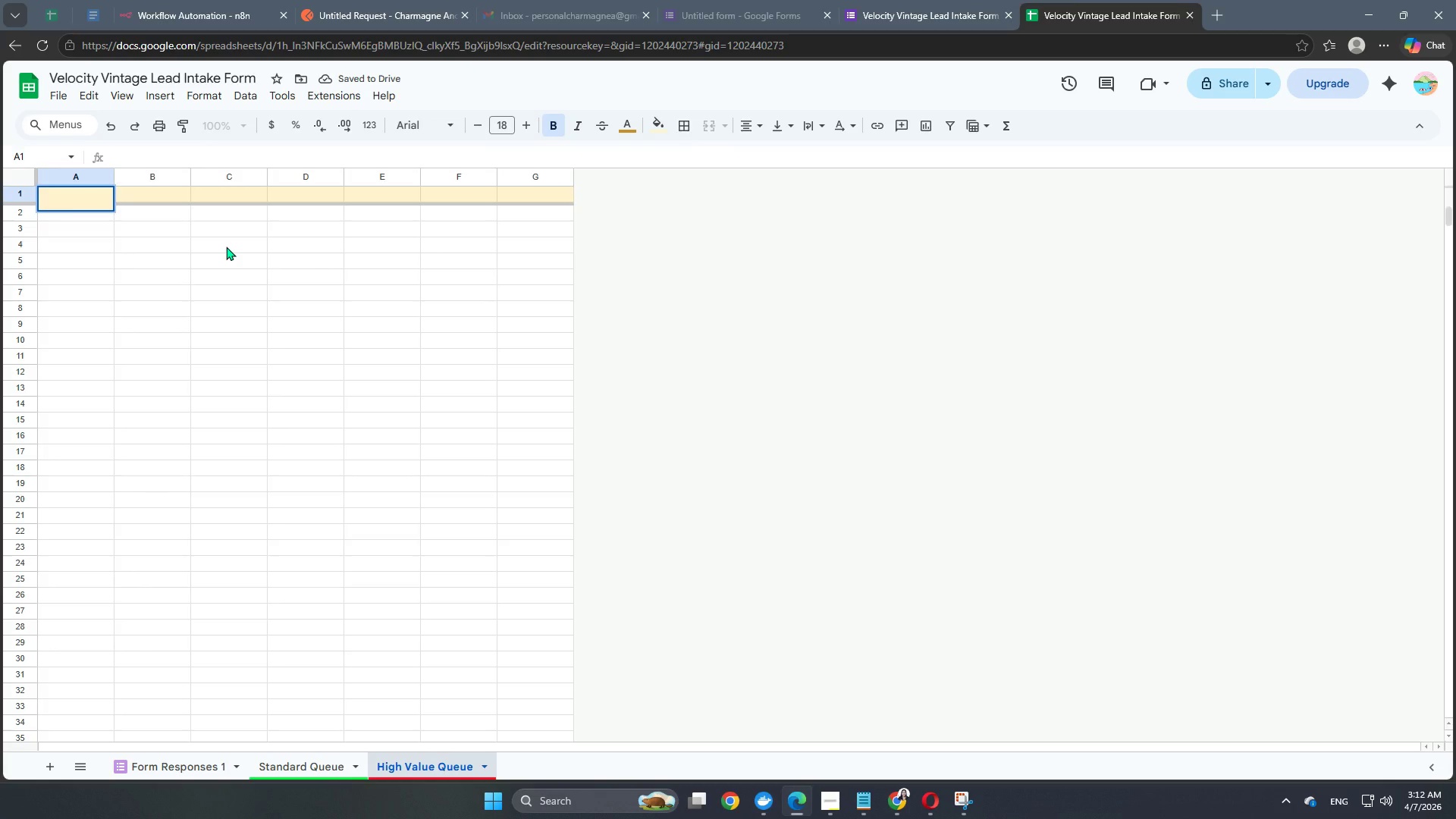 
type(Timestamp)
 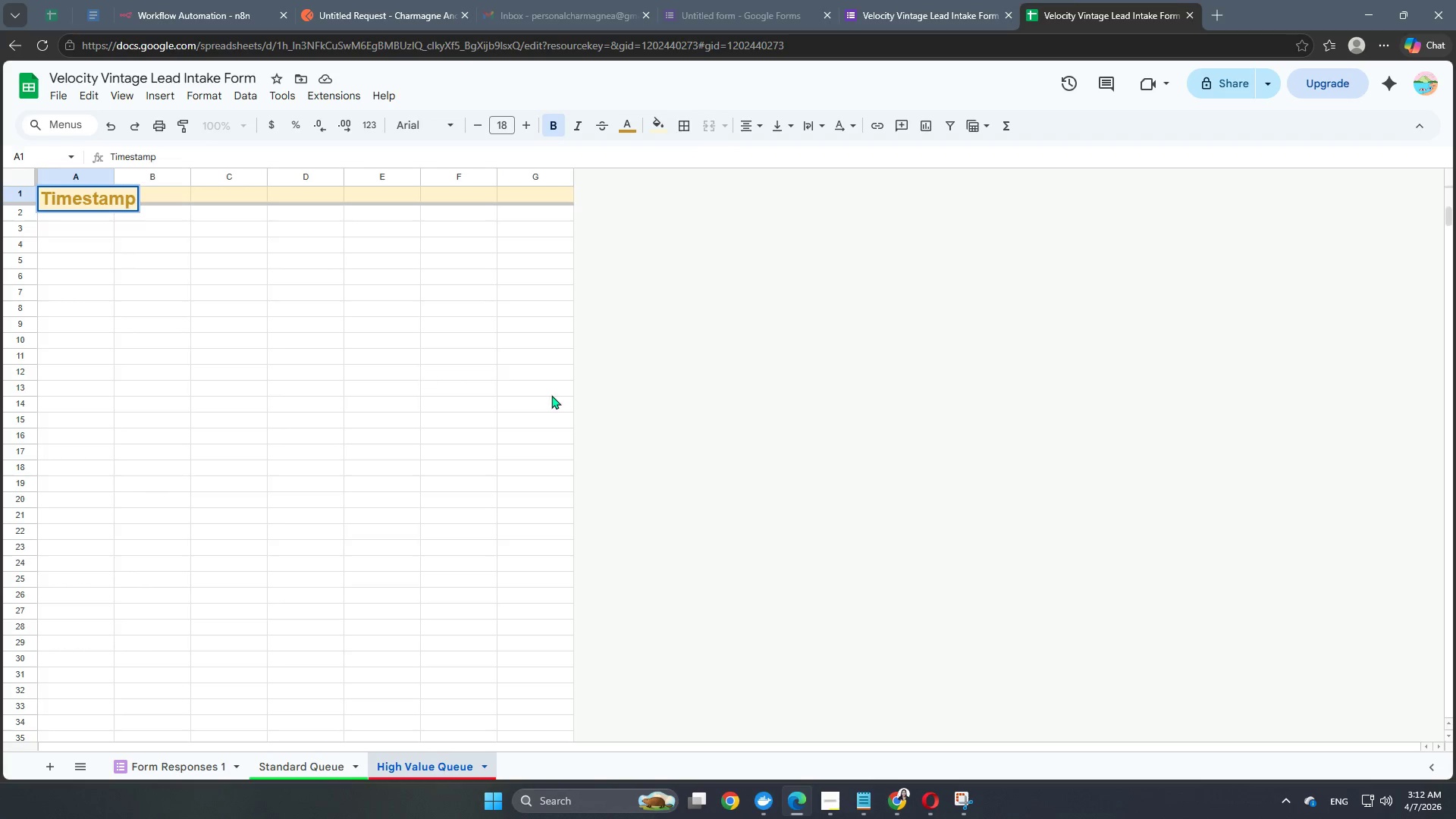 
left_click([324, 241])
 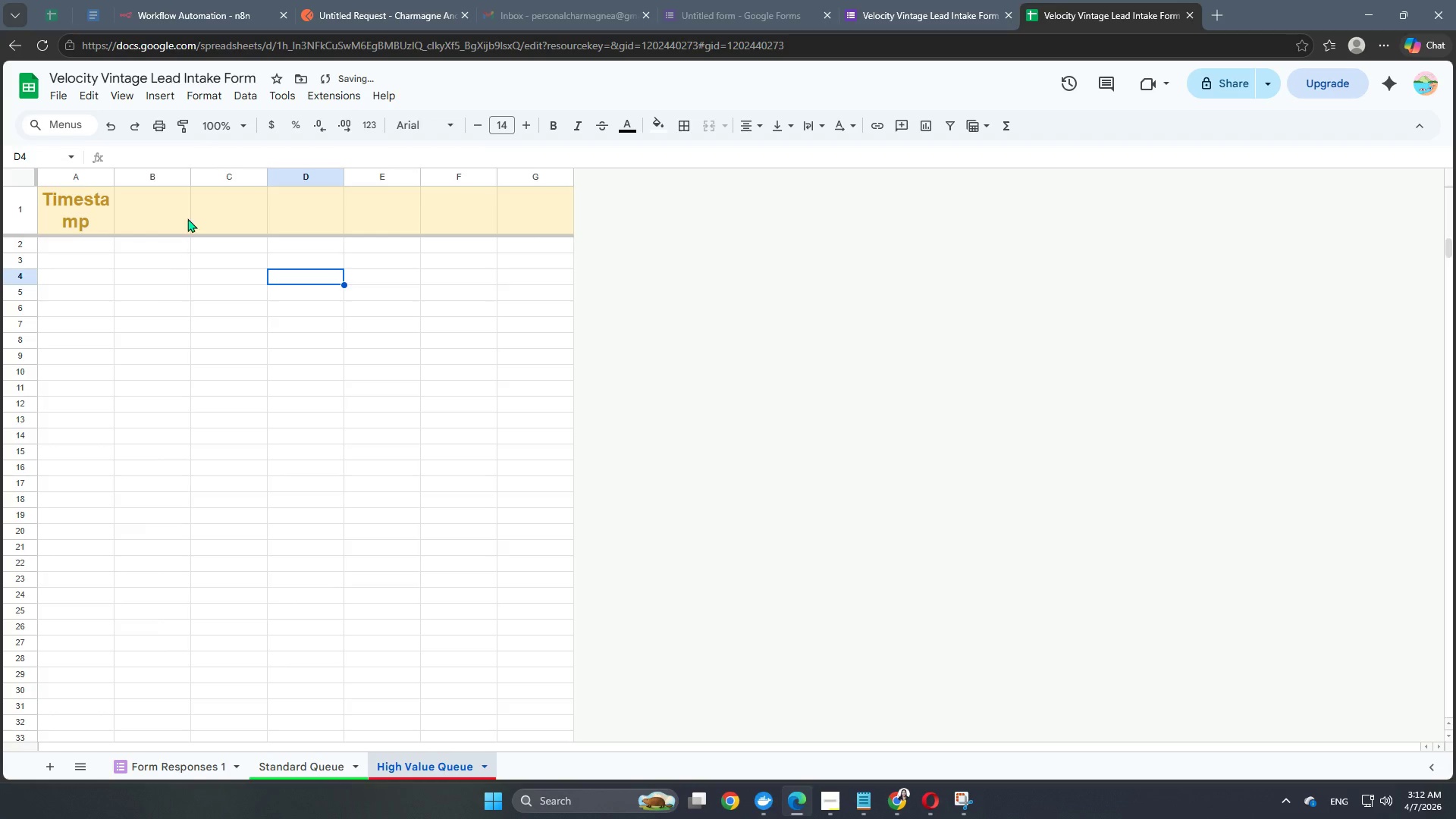 
double_click([149, 218])
 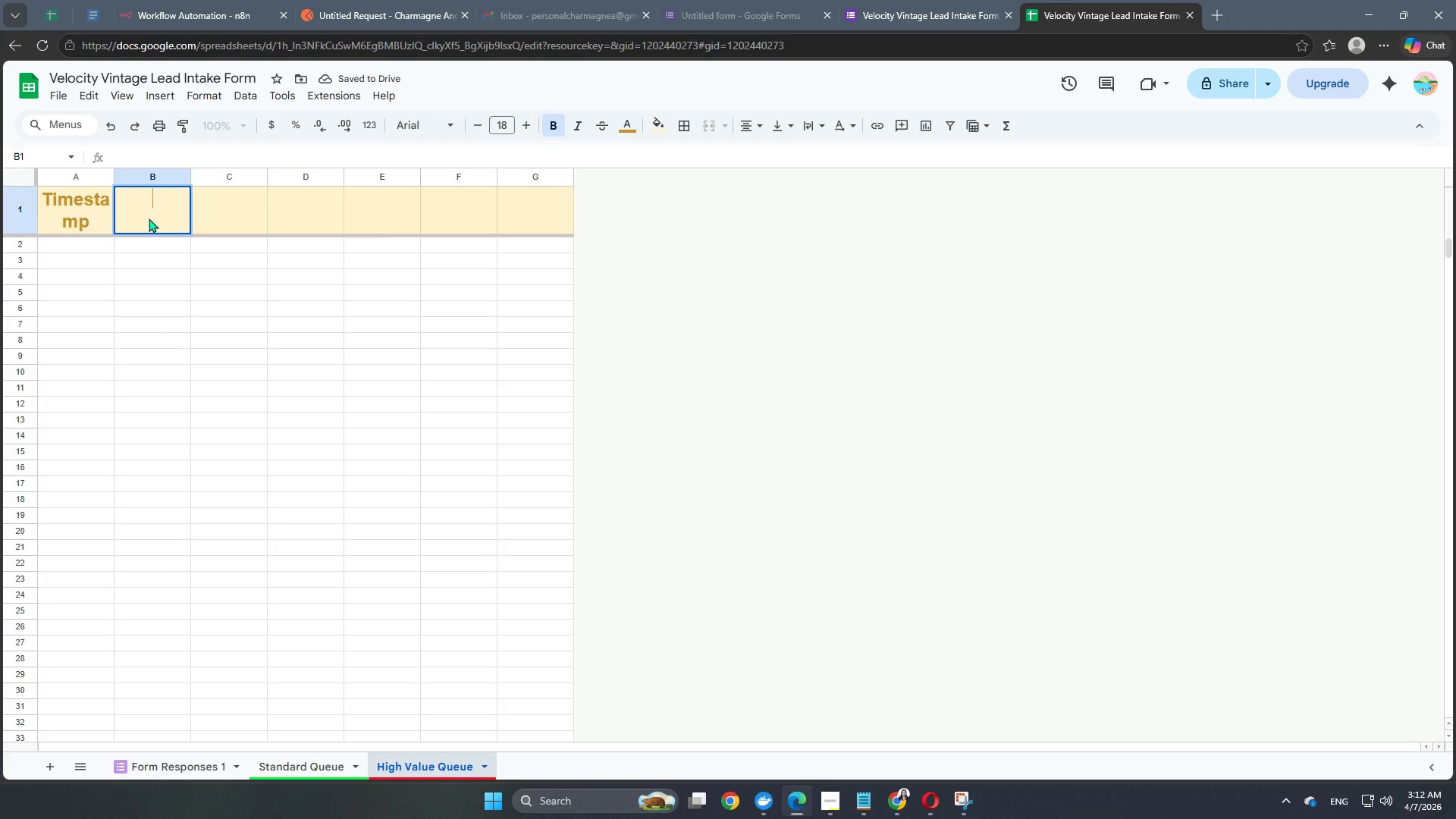 
type(Full Name)
 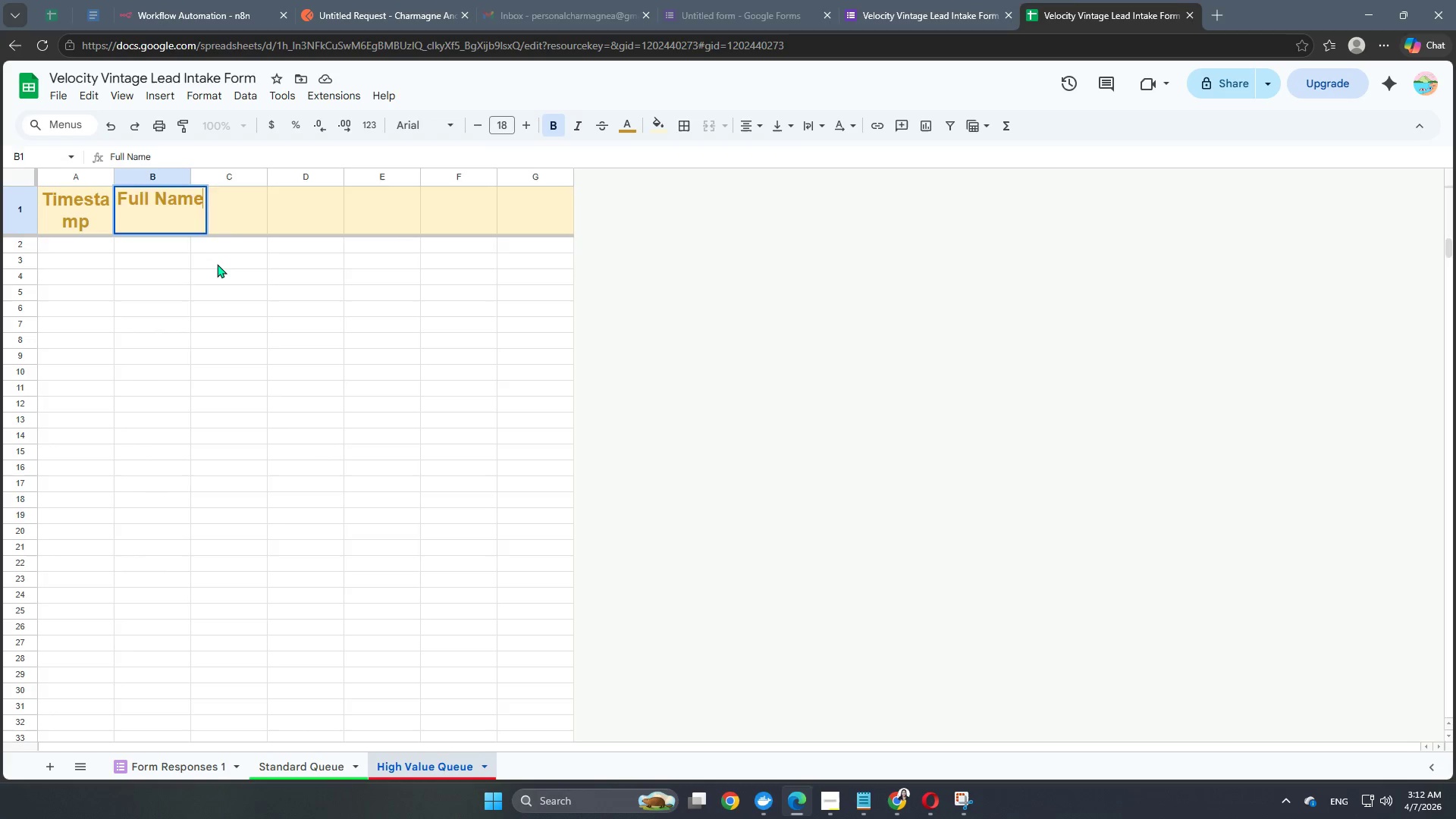 
left_click([220, 265])
 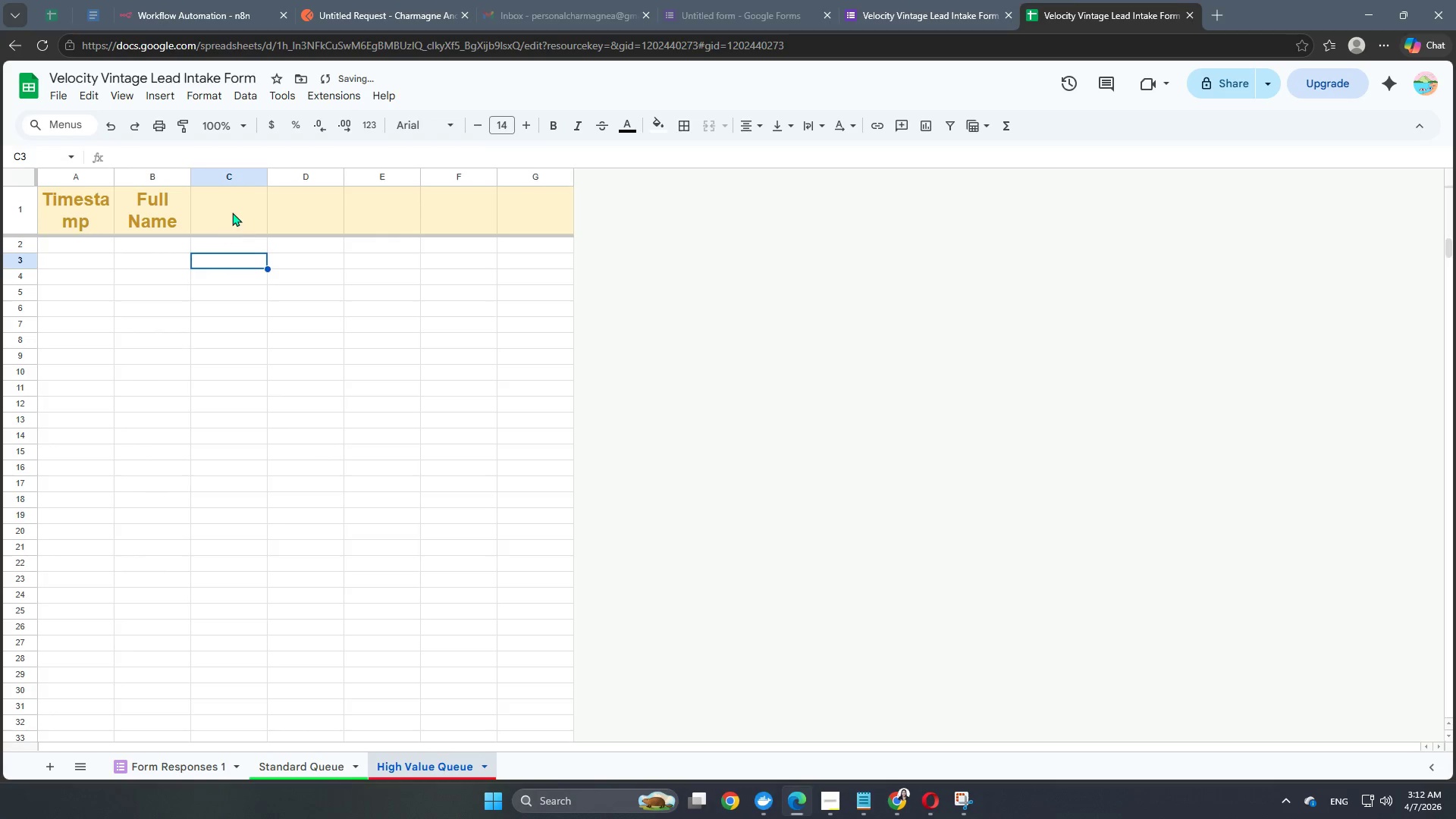 
double_click([232, 212])
 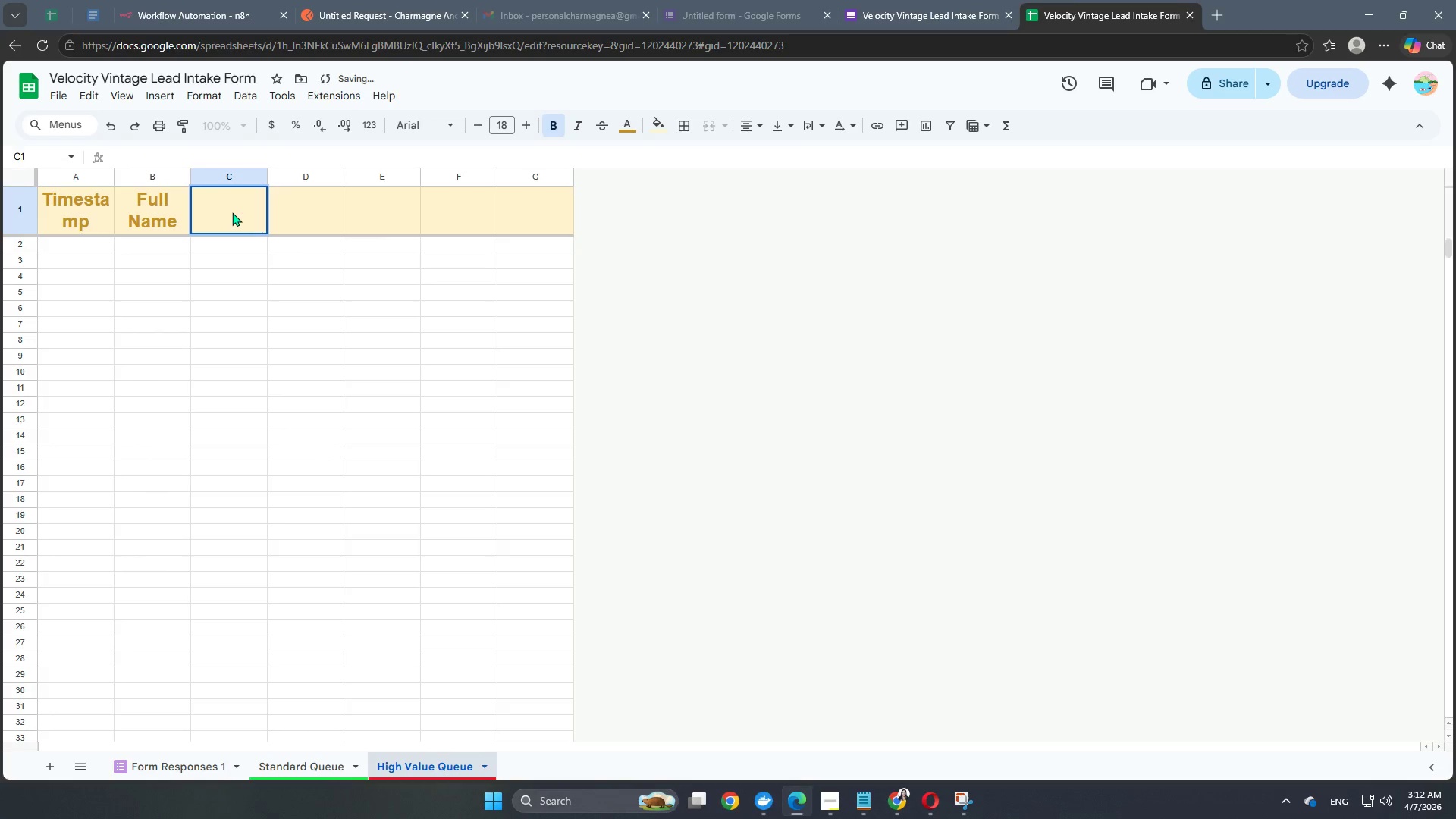 
type(Vehicle)
 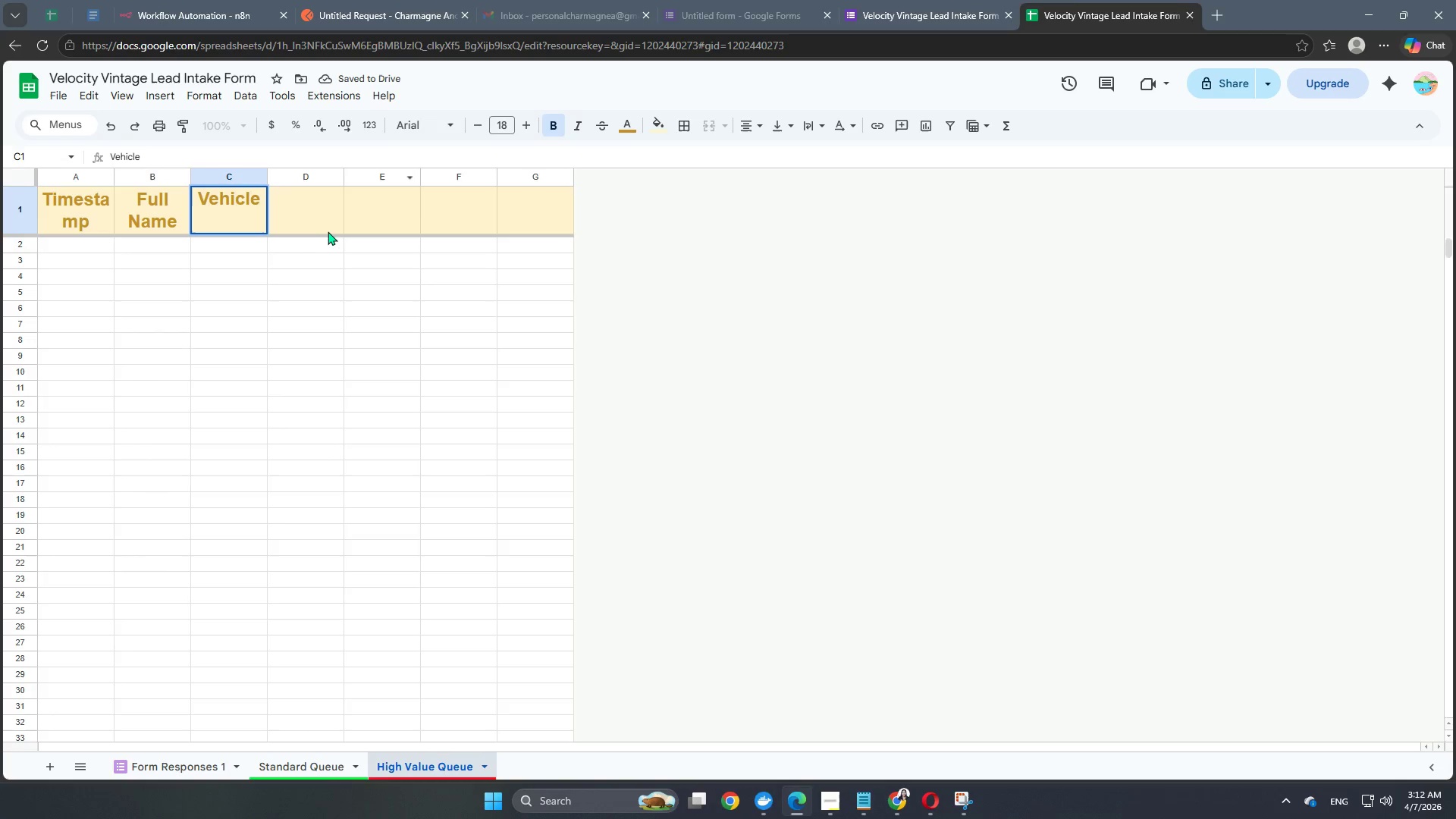 
left_click([303, 223])
 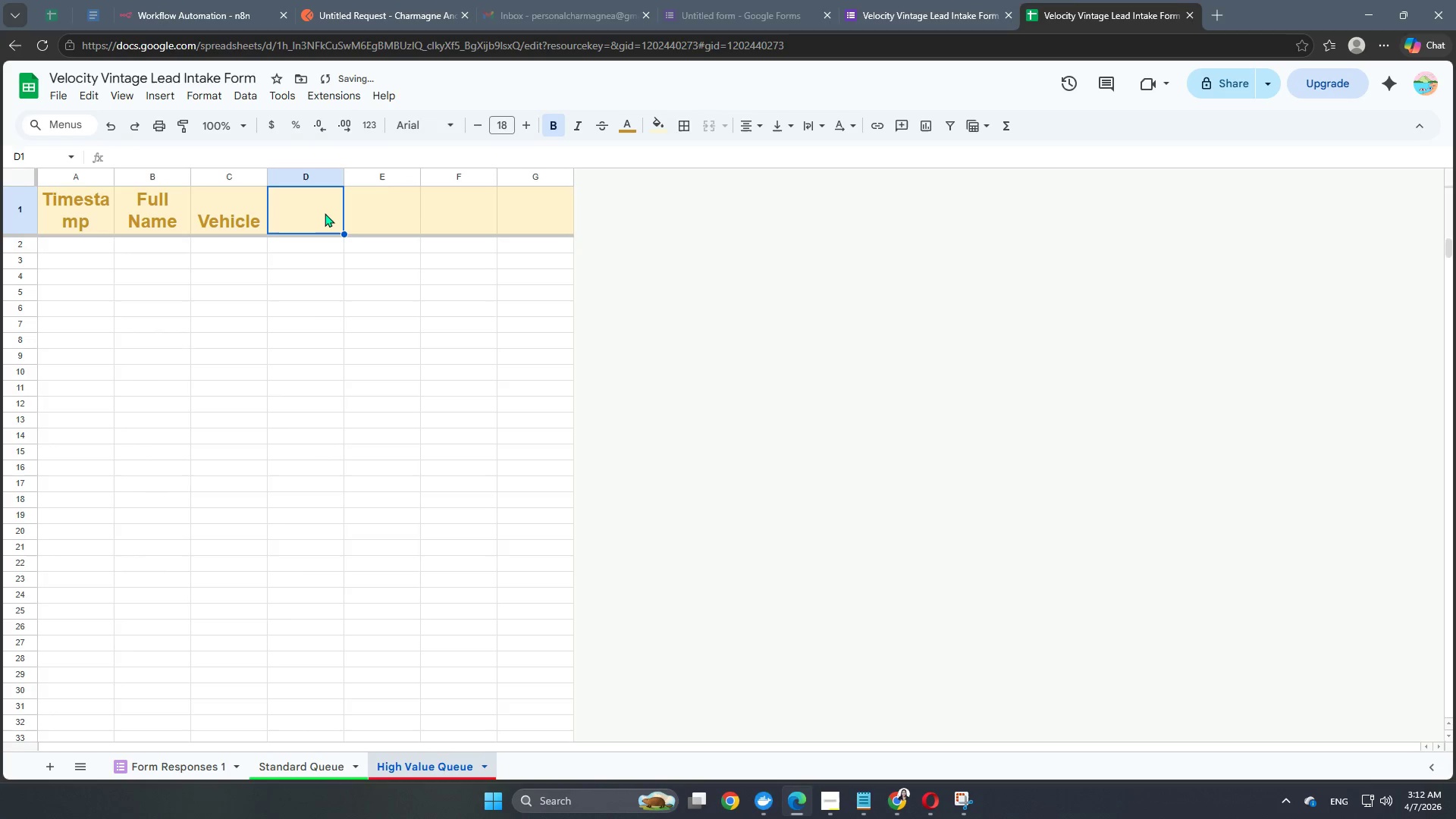 
double_click([325, 213])
 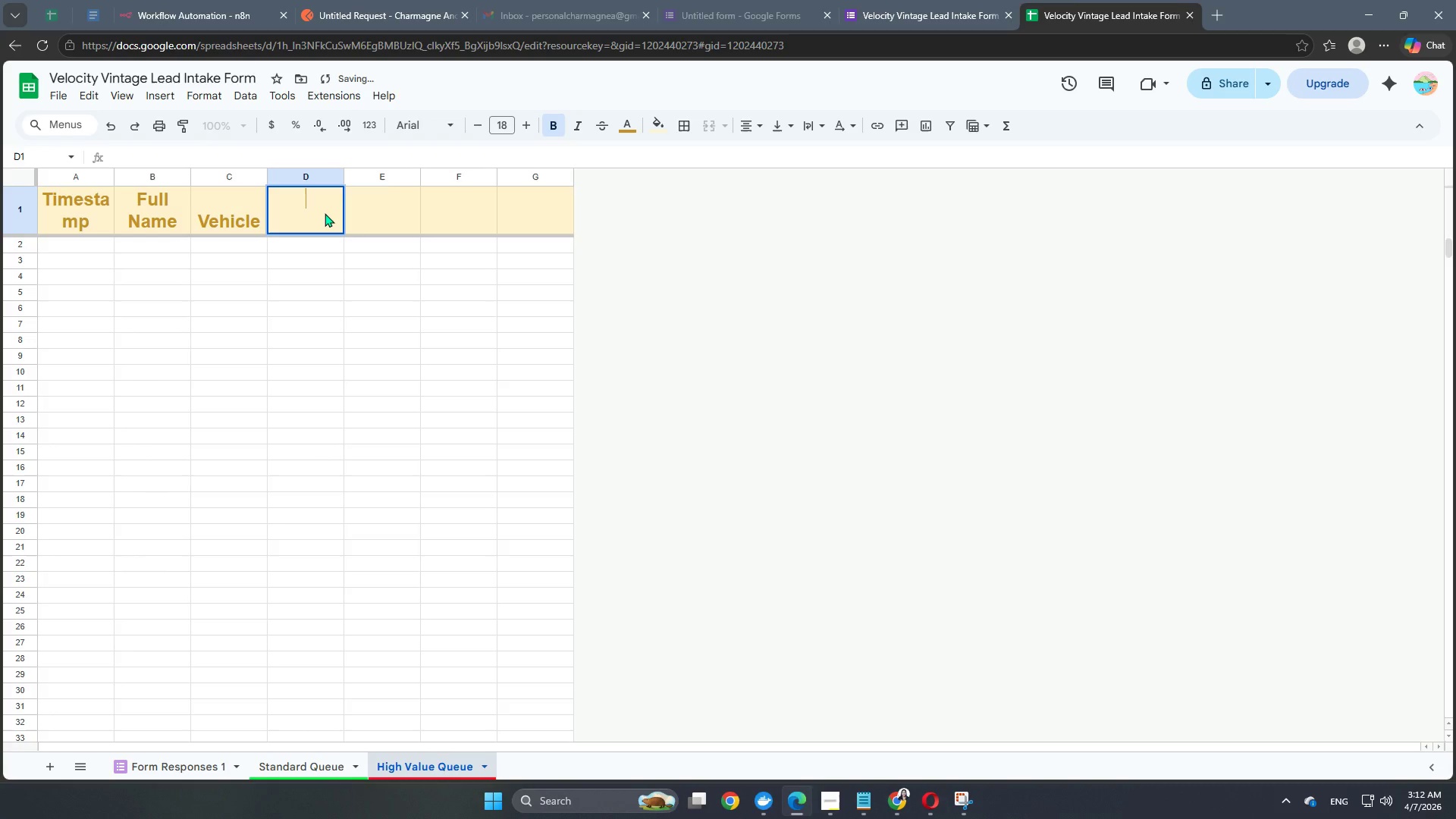 
type(S)
key(Backspace)
type(Estimated Value)
 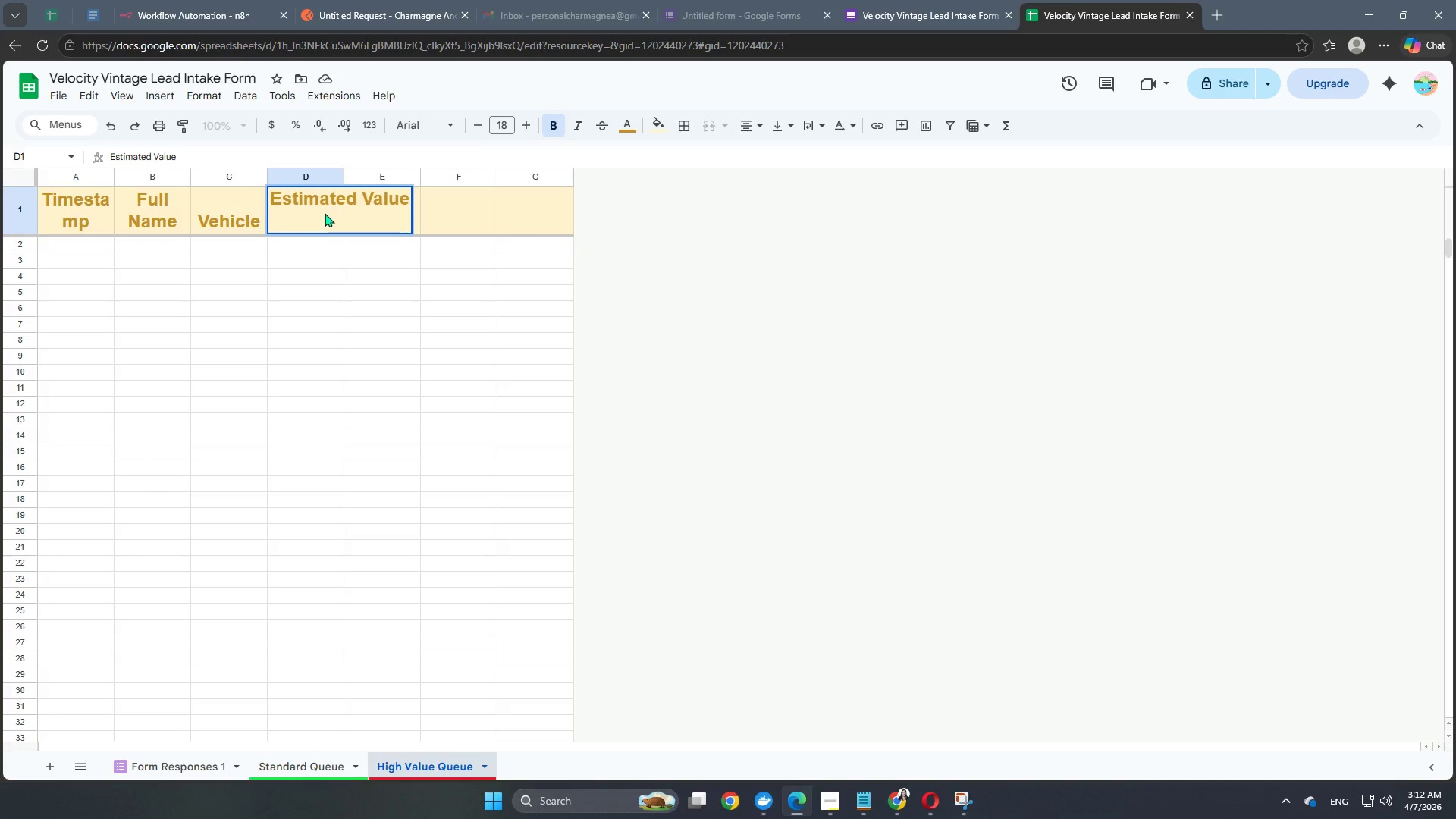 
wait(5.66)
 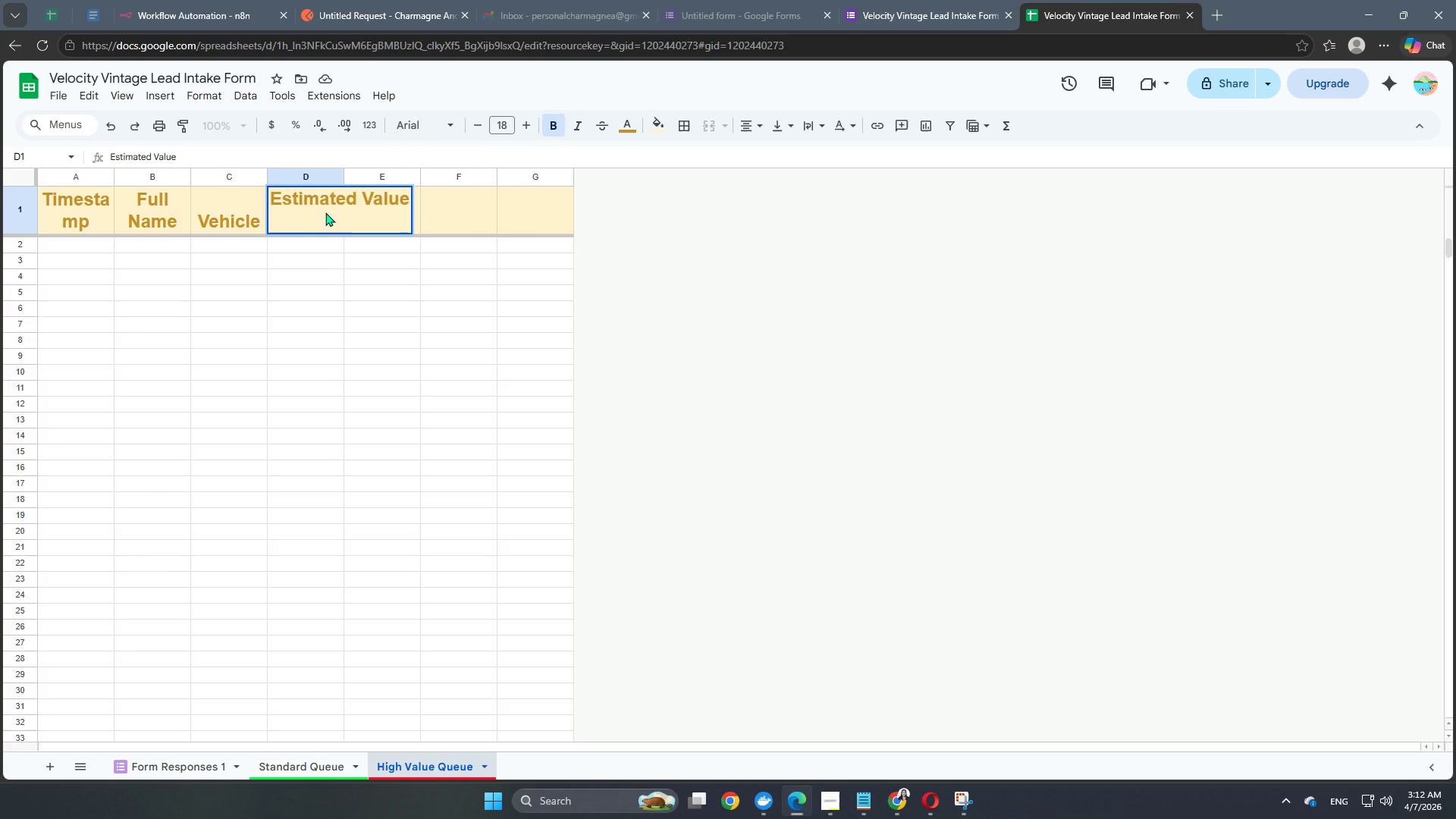 
left_click([695, 4])
 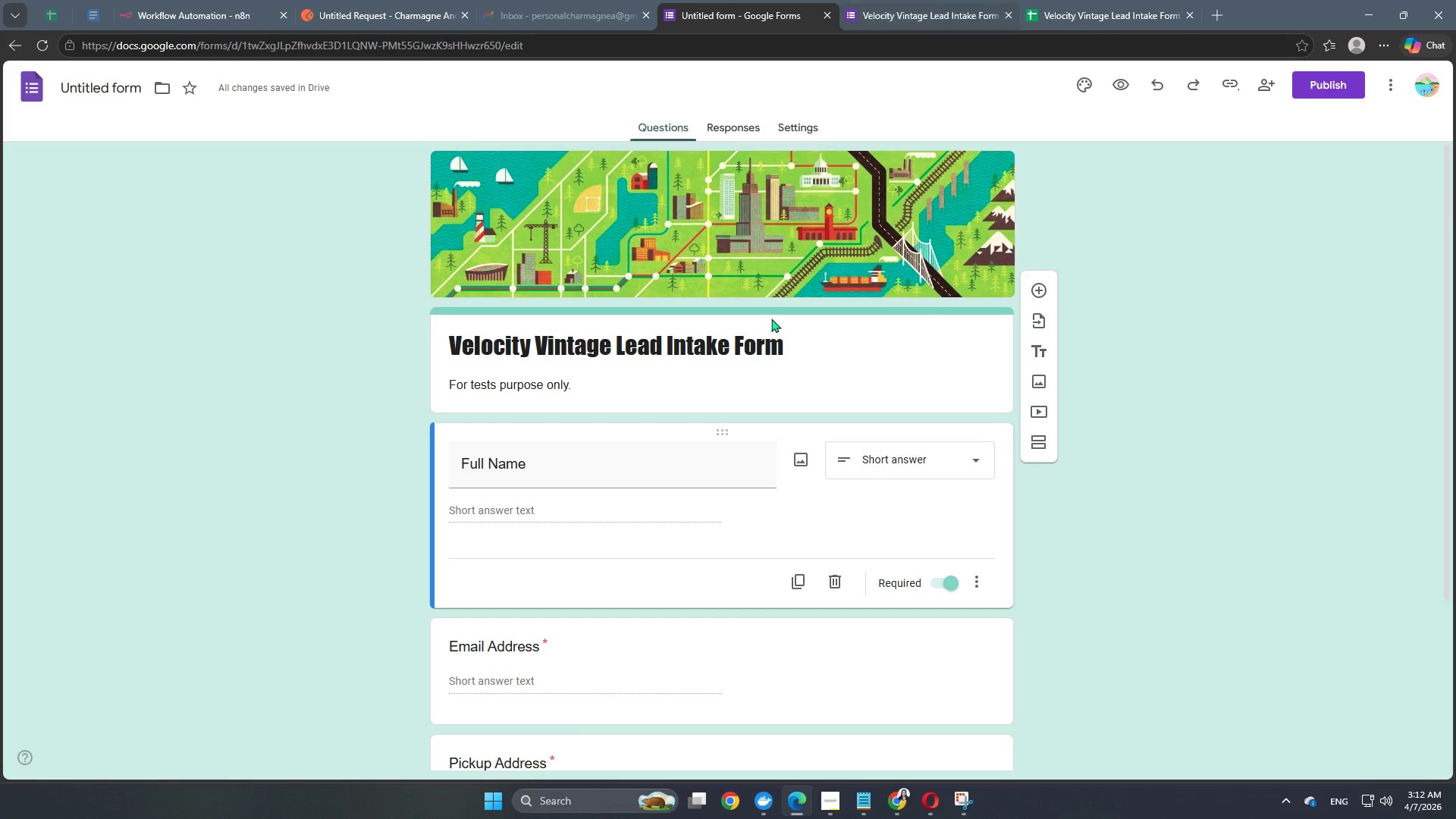 
scroll: coordinate [566, 678], scroll_direction: down, amount: 9.0
 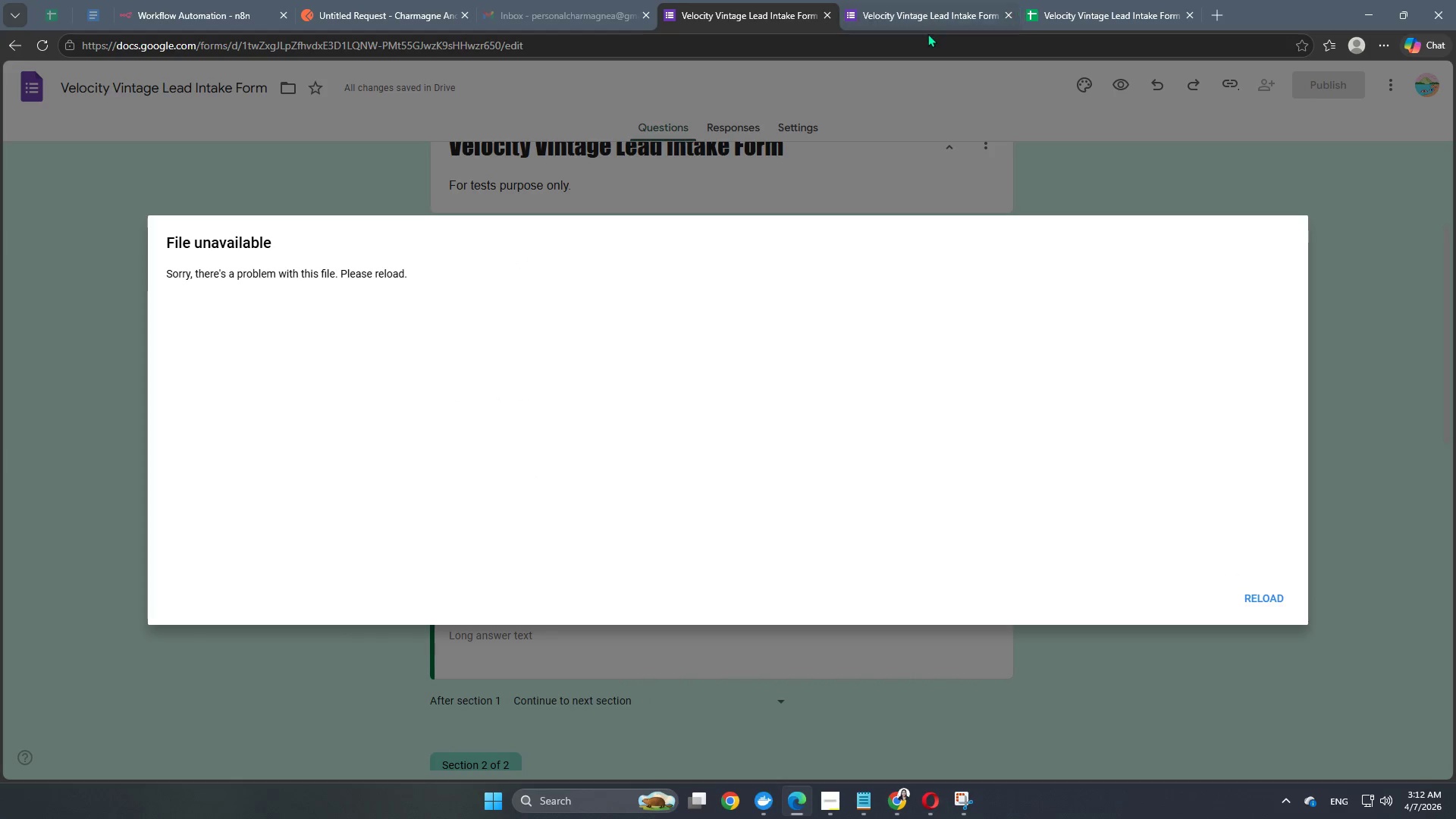 
left_click([930, 22])
 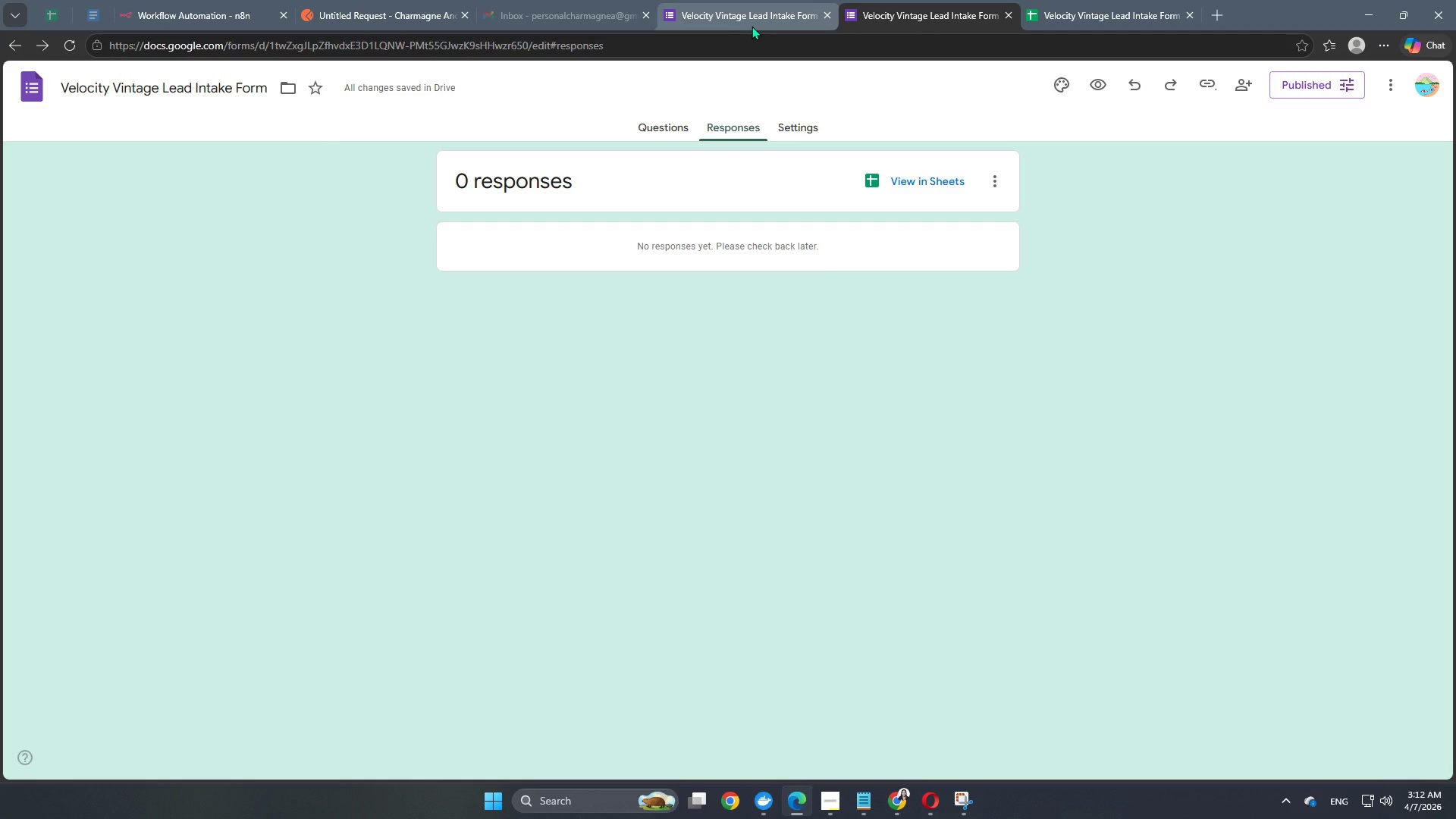 
left_click([749, 8])
 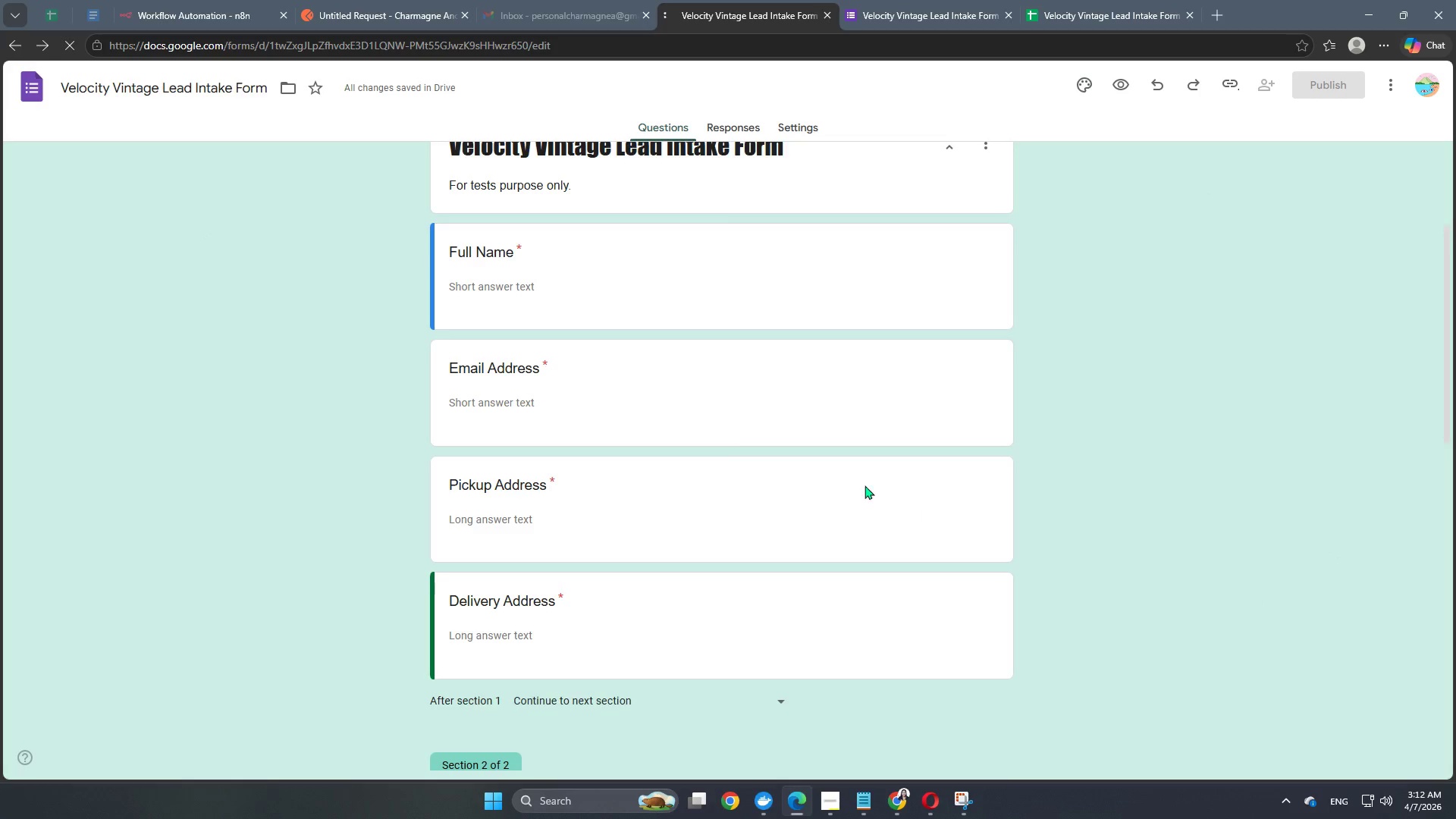 
scroll: coordinate [998, 573], scroll_direction: down, amount: 16.0
 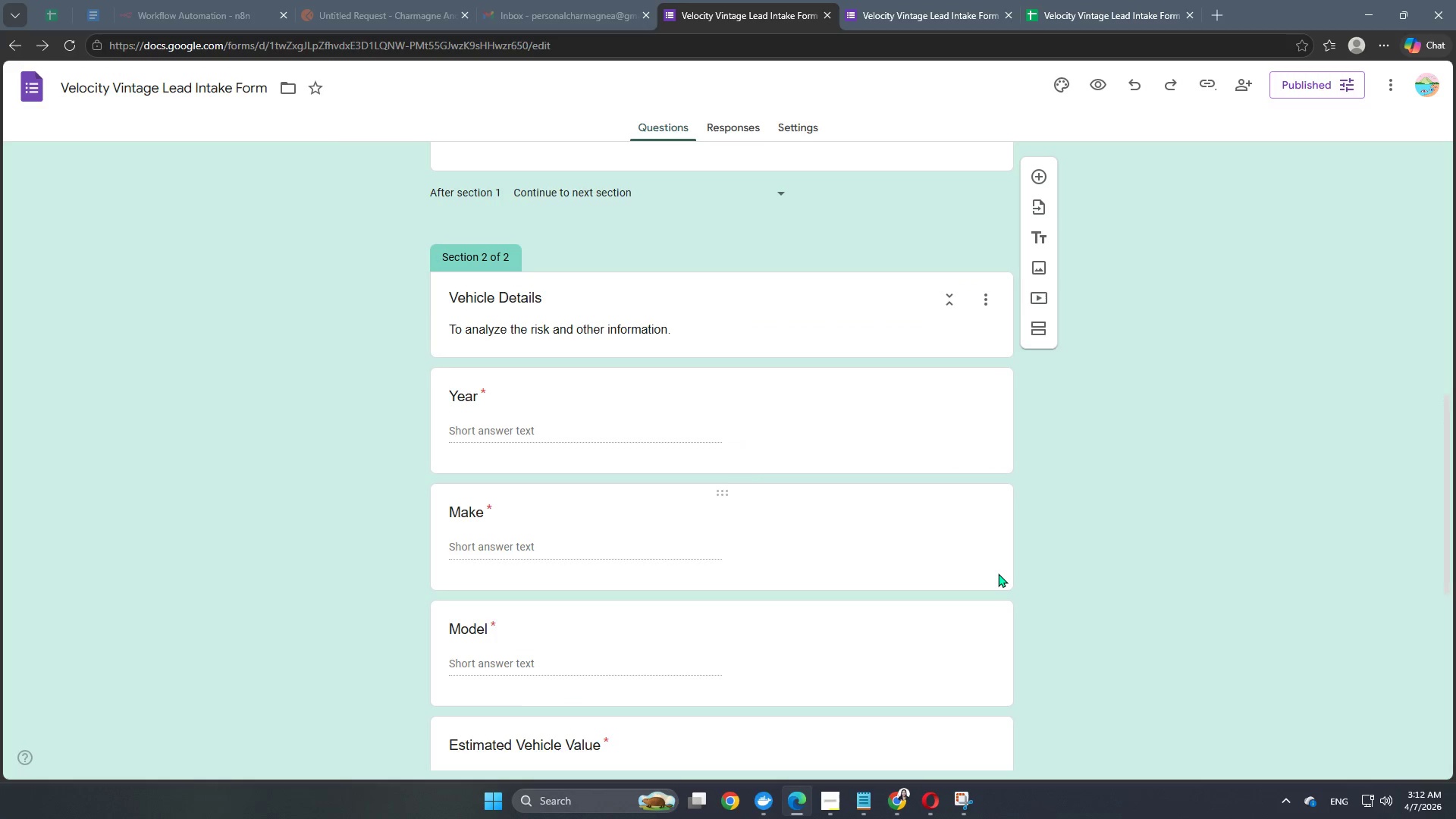 
scroll: coordinate [998, 573], scroll_direction: up, amount: 2.0
 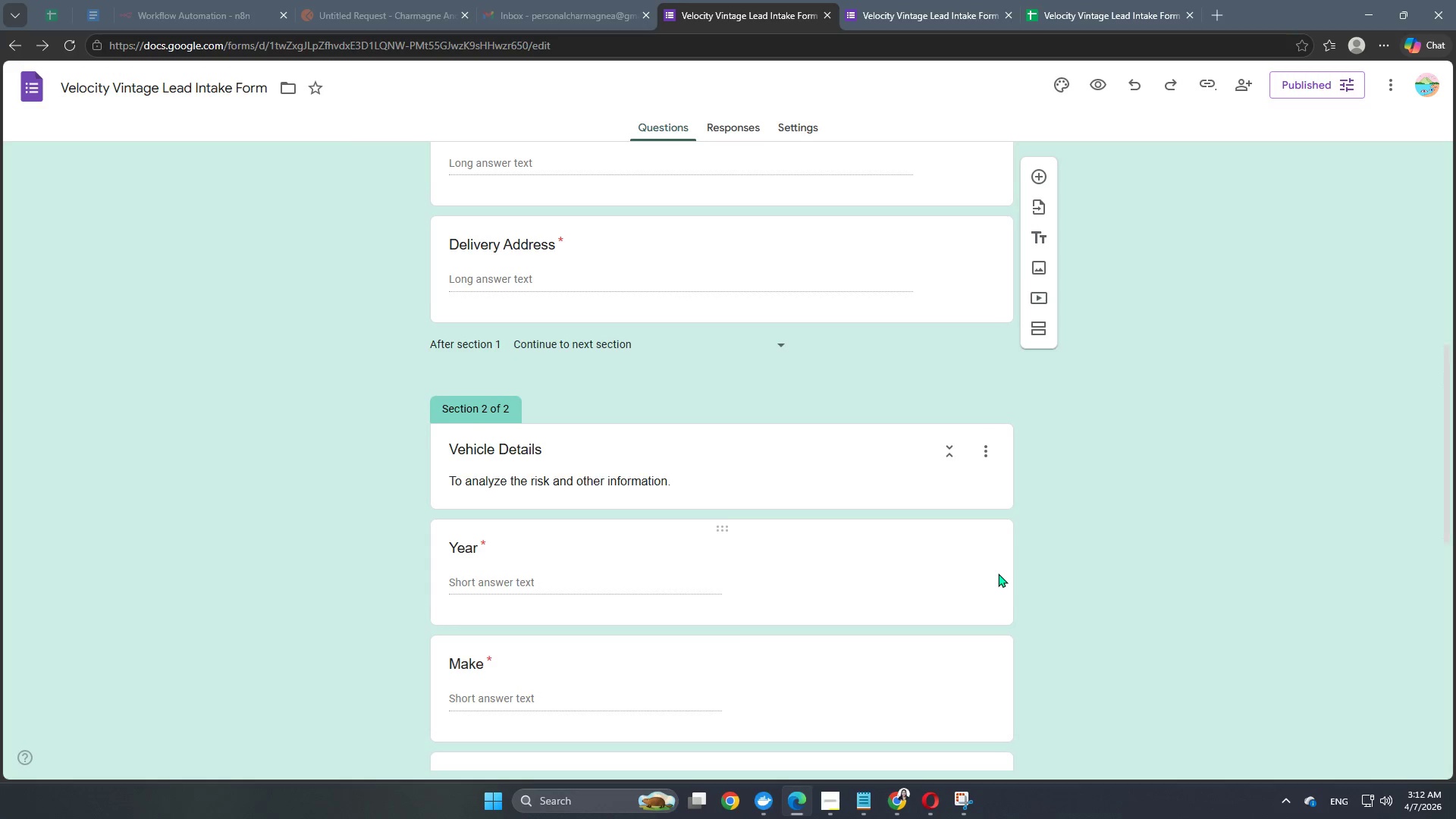 
scroll: coordinate [634, 588], scroll_direction: down, amount: 6.0
 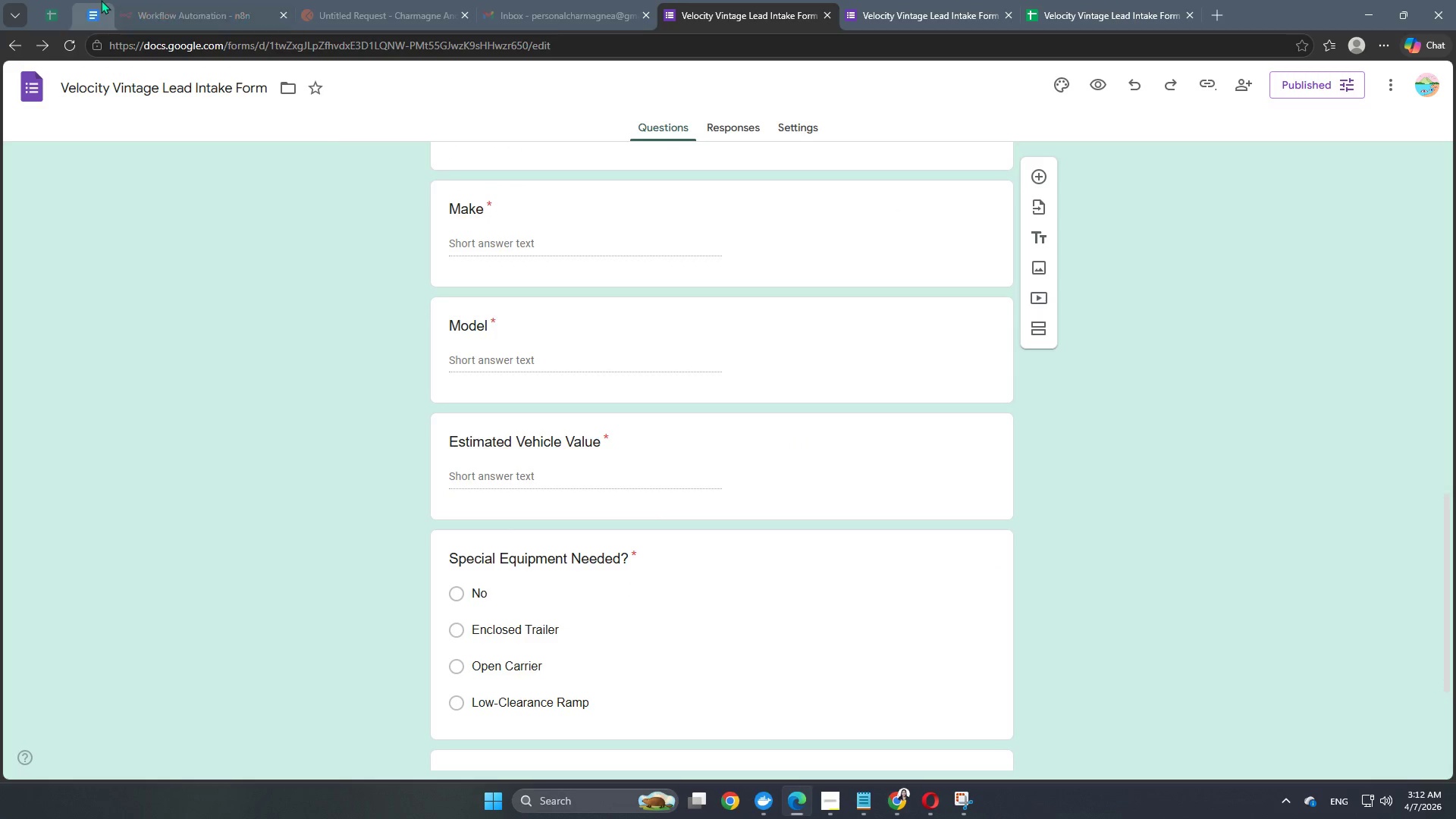 
left_click([171, 0])
 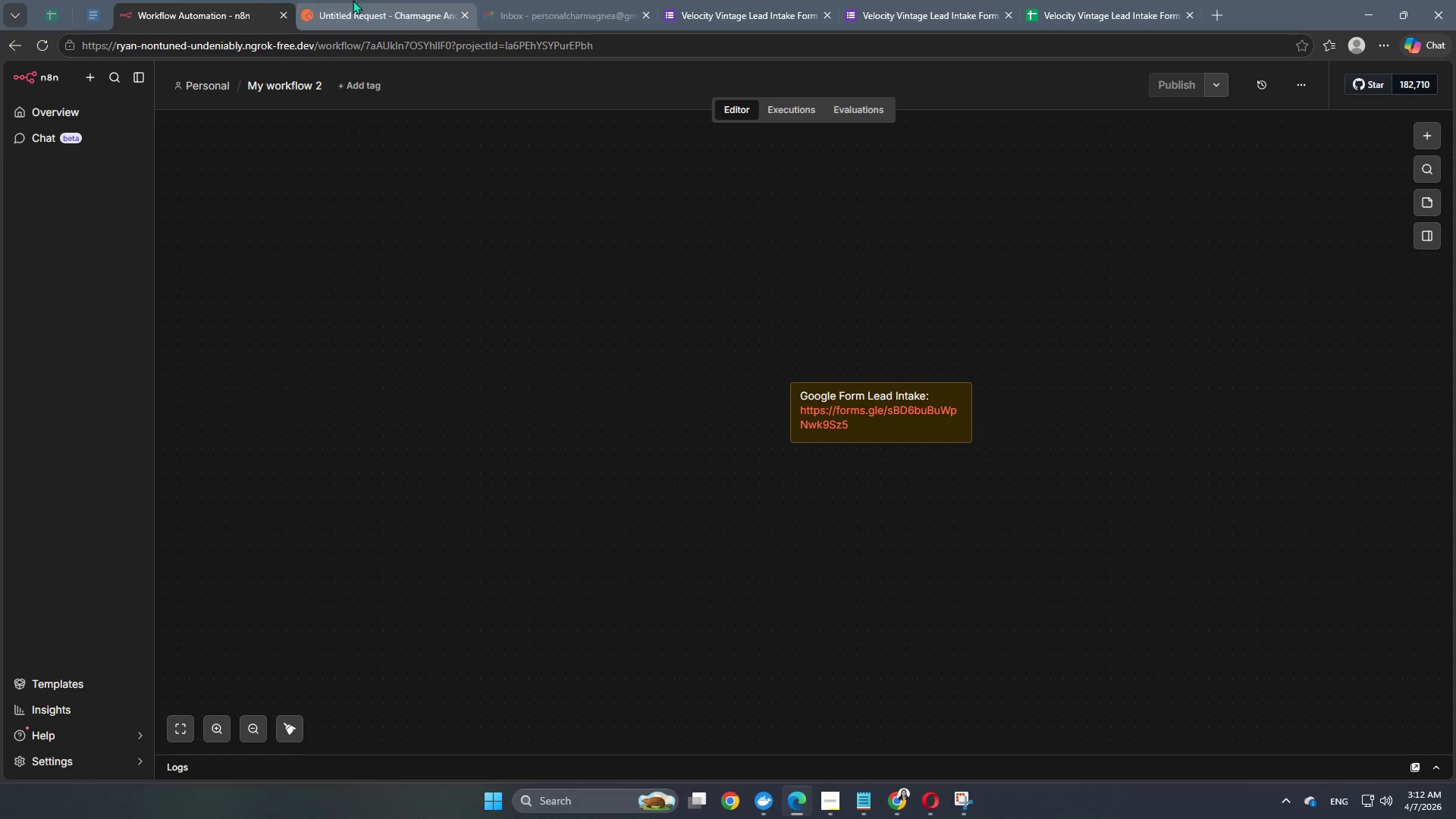 
left_click([386, 0])
 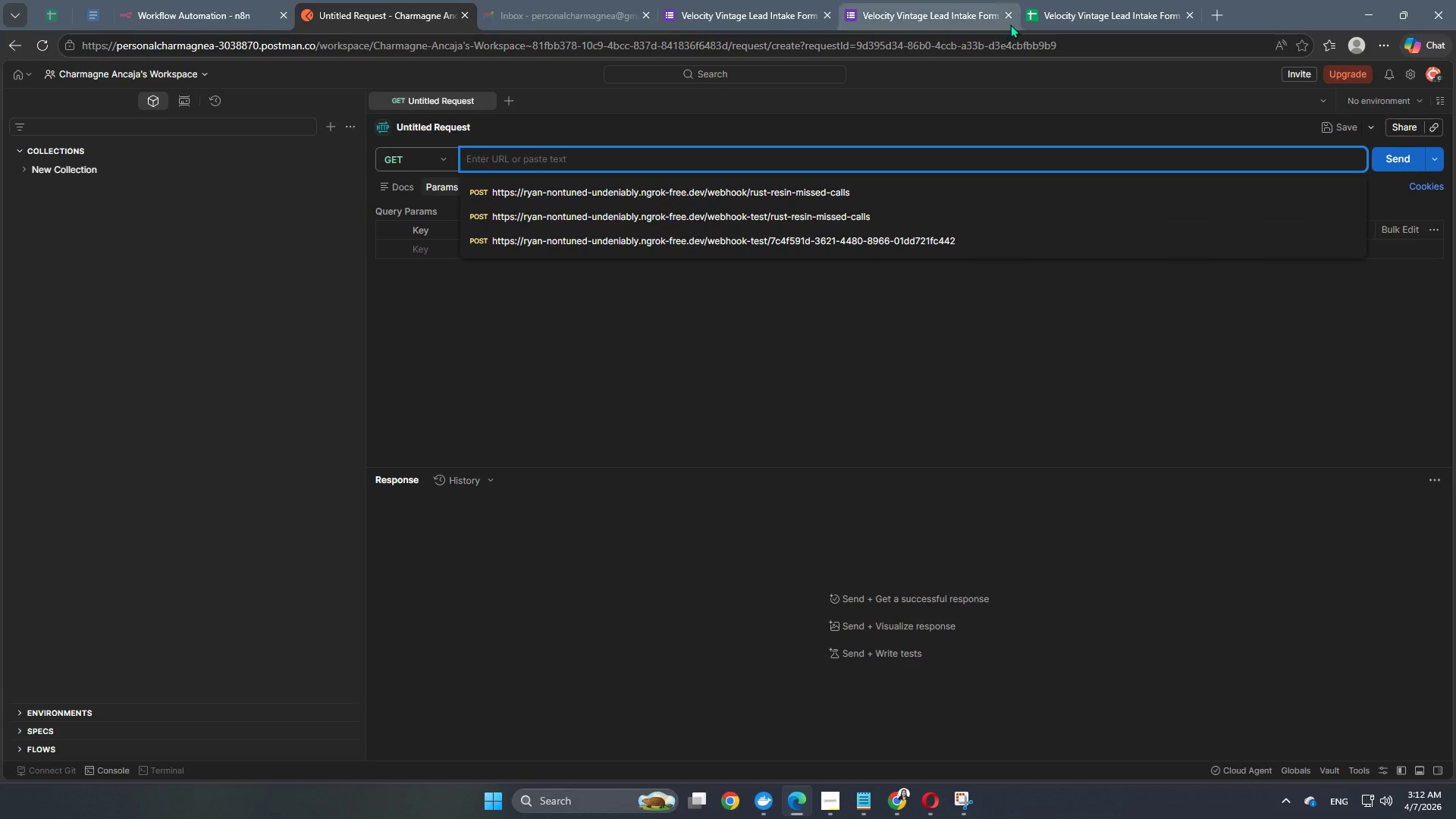 
left_click([1056, 20])
 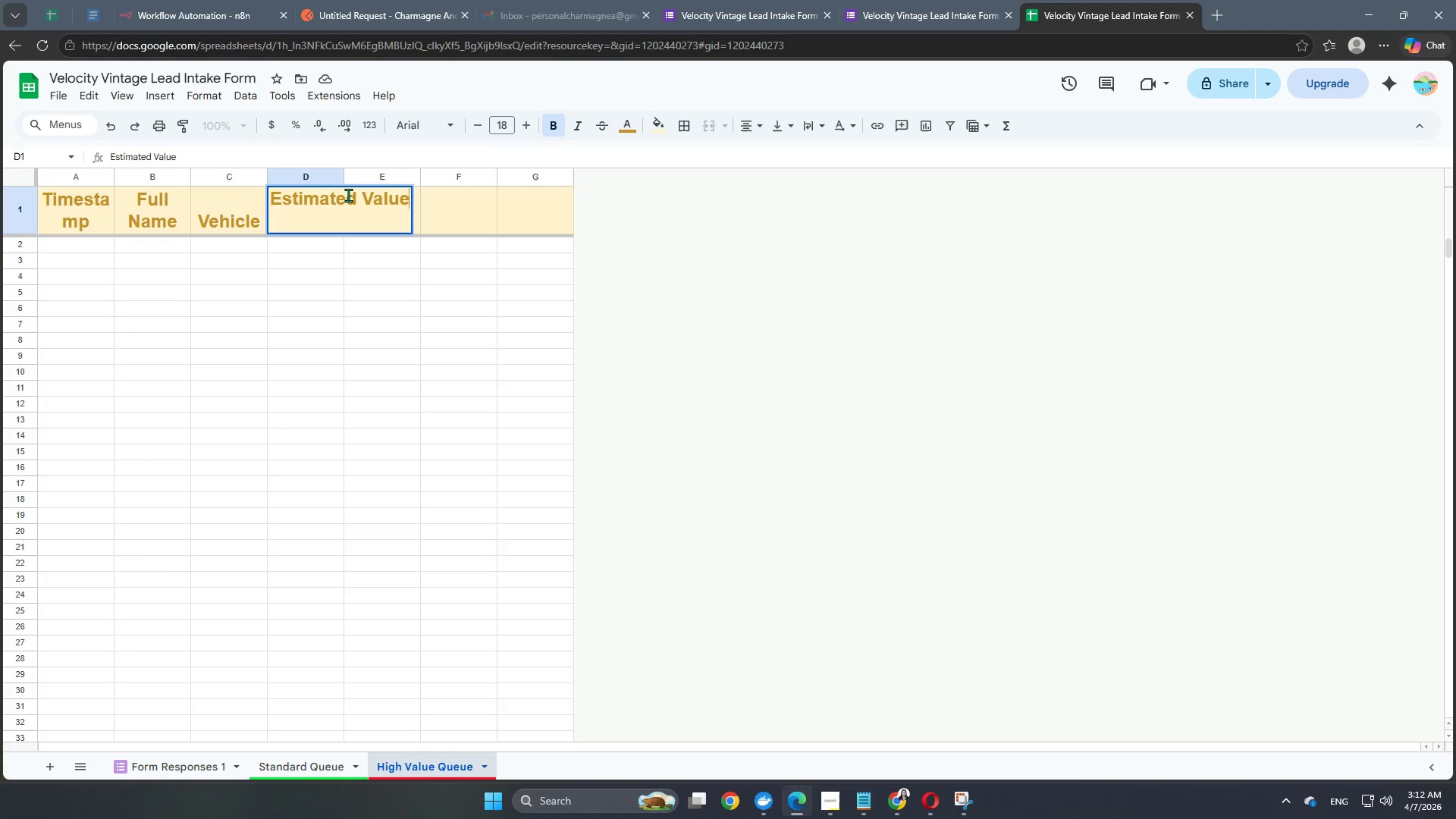 
left_click([357, 195])
 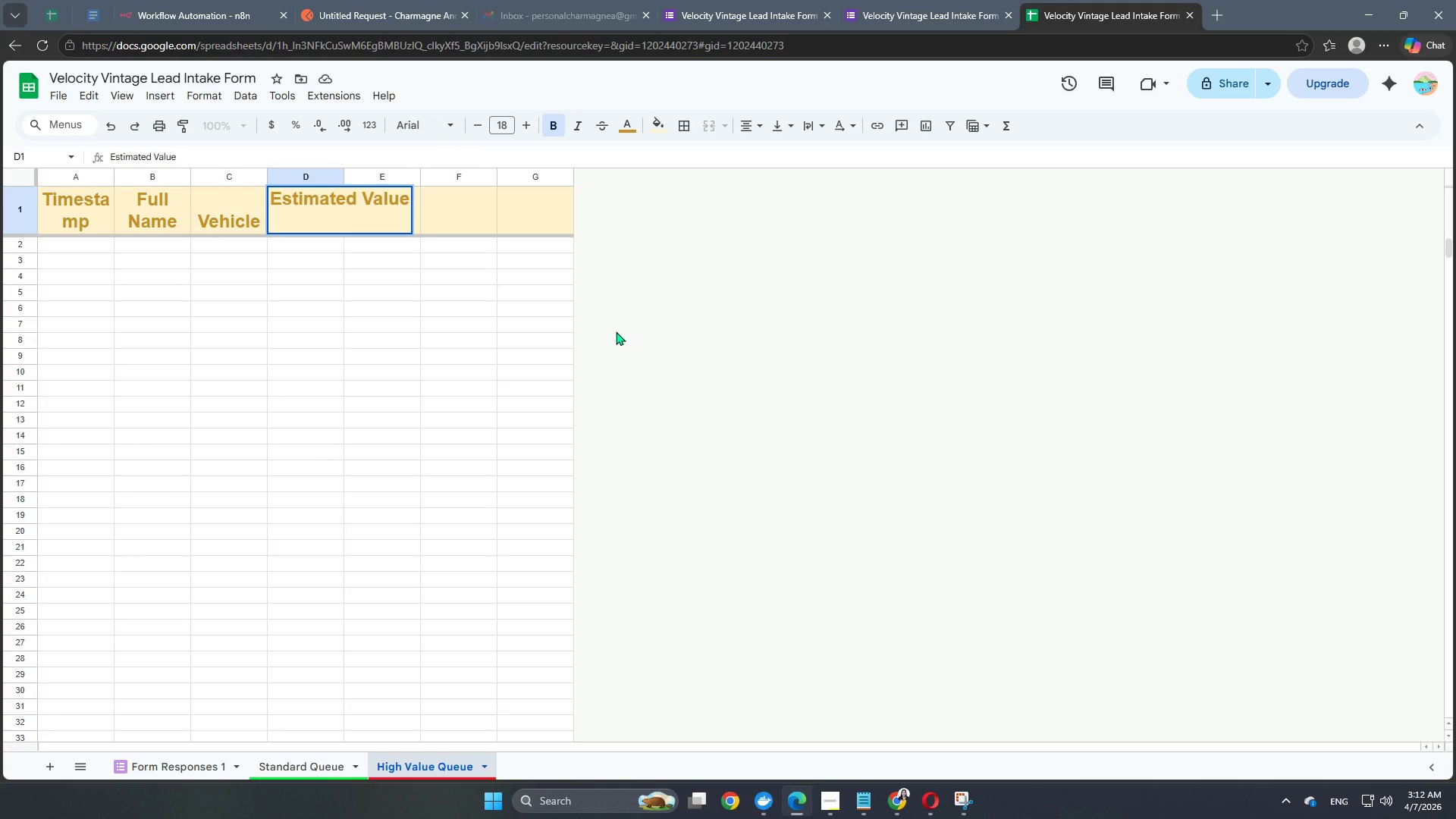 
type( Vehicle)
 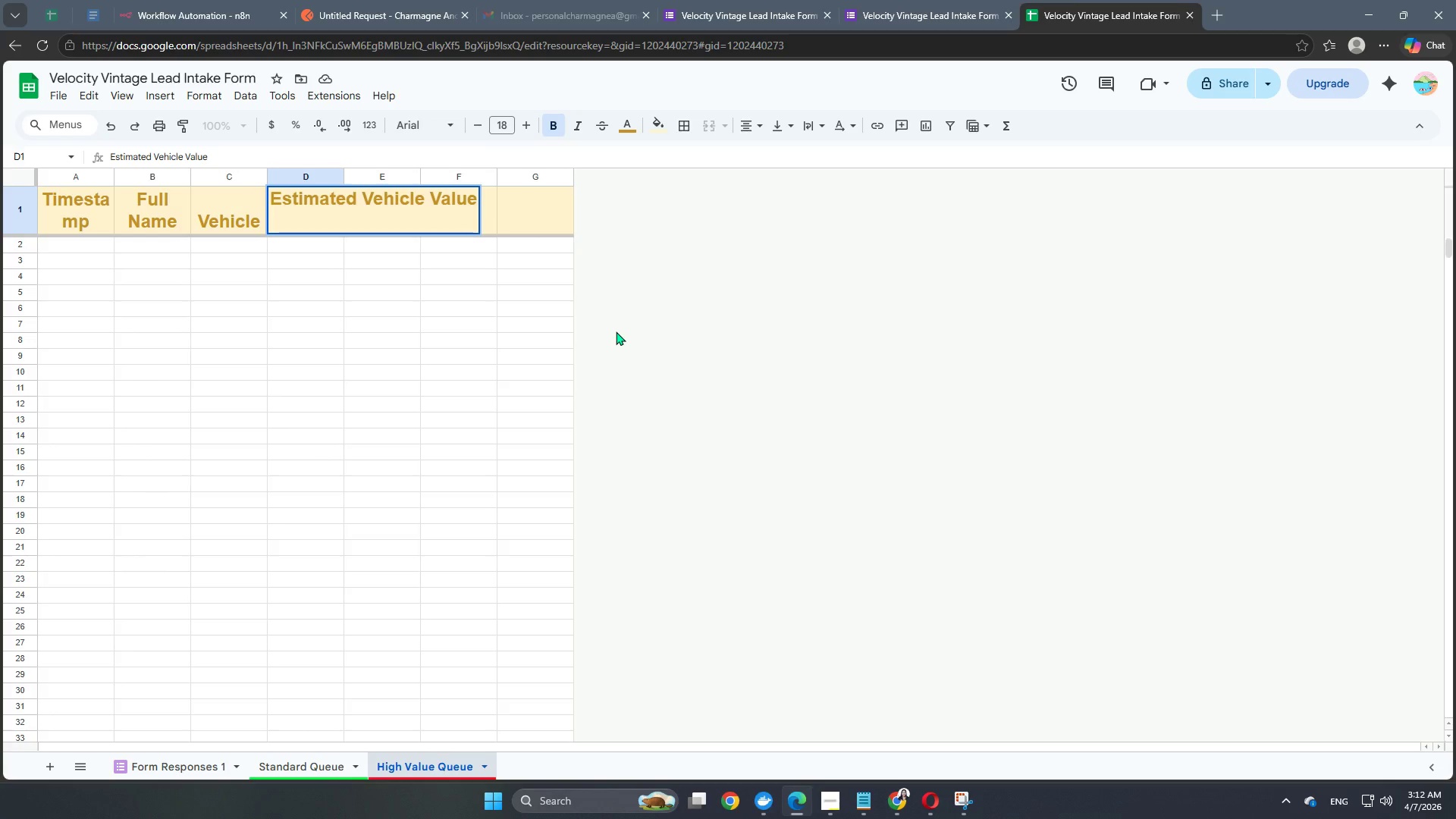 
left_click([411, 310])
 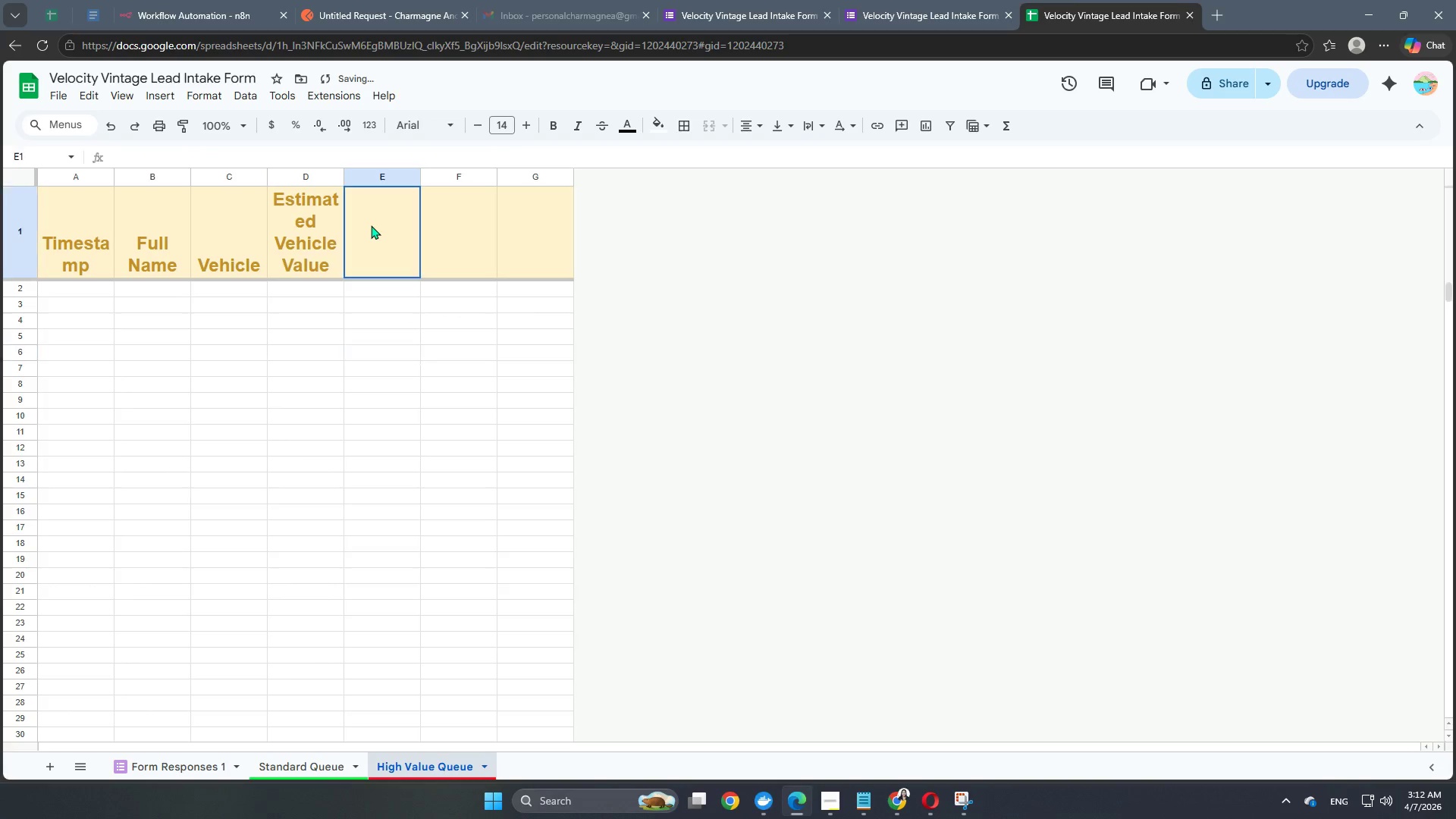 
double_click([371, 225])
 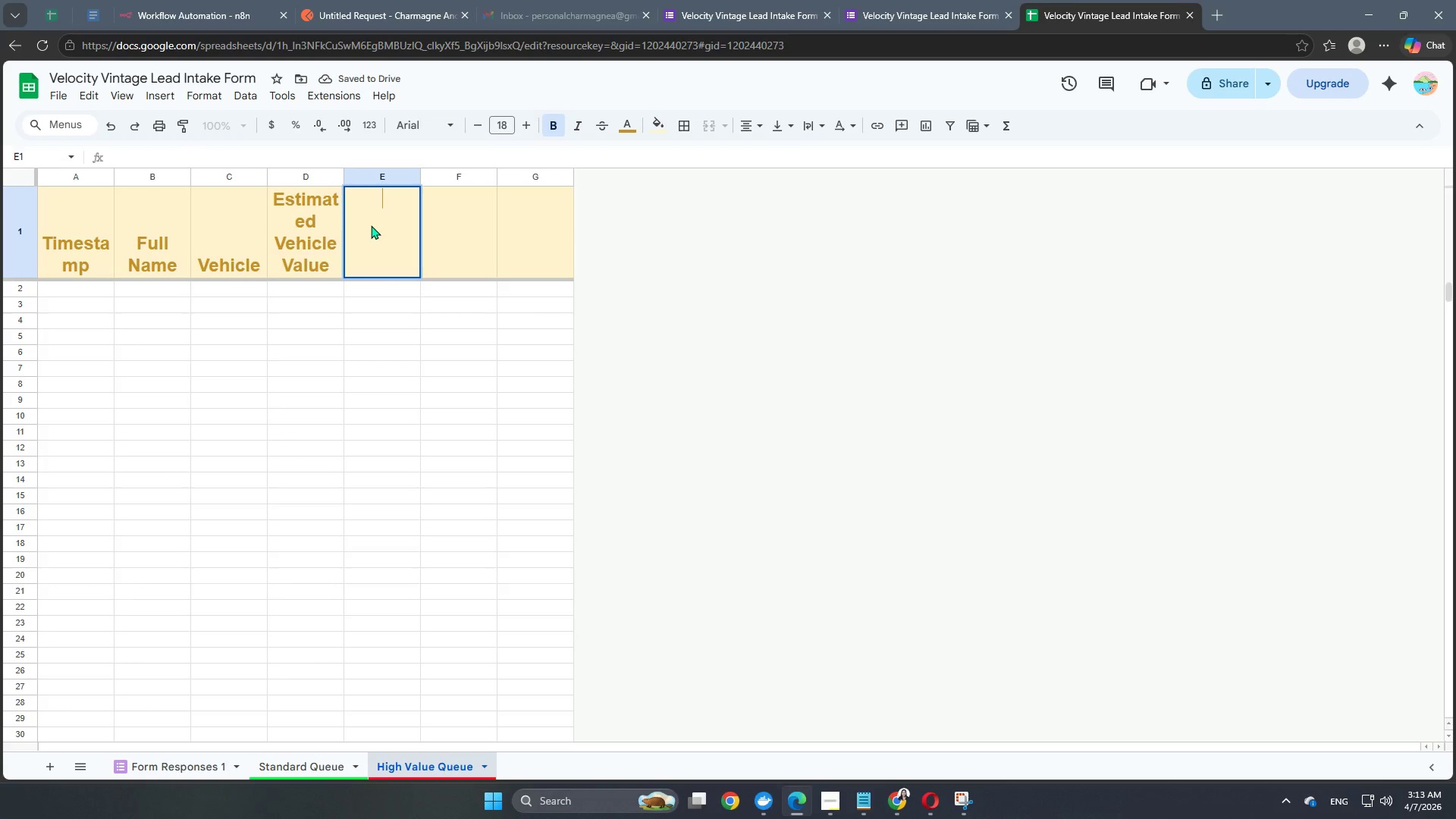 
type(Distance (ml))
 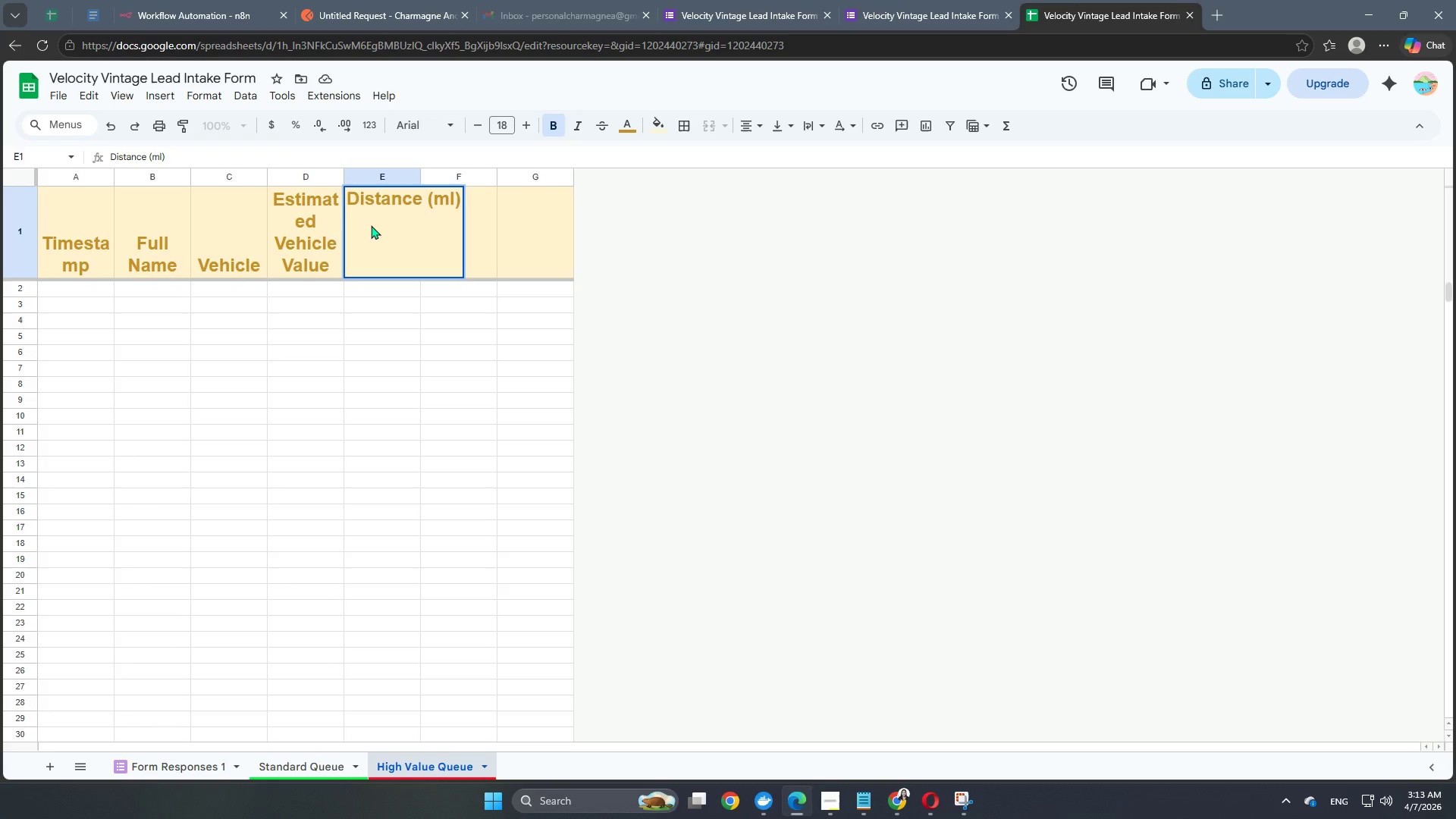 
left_click([656, 241])
 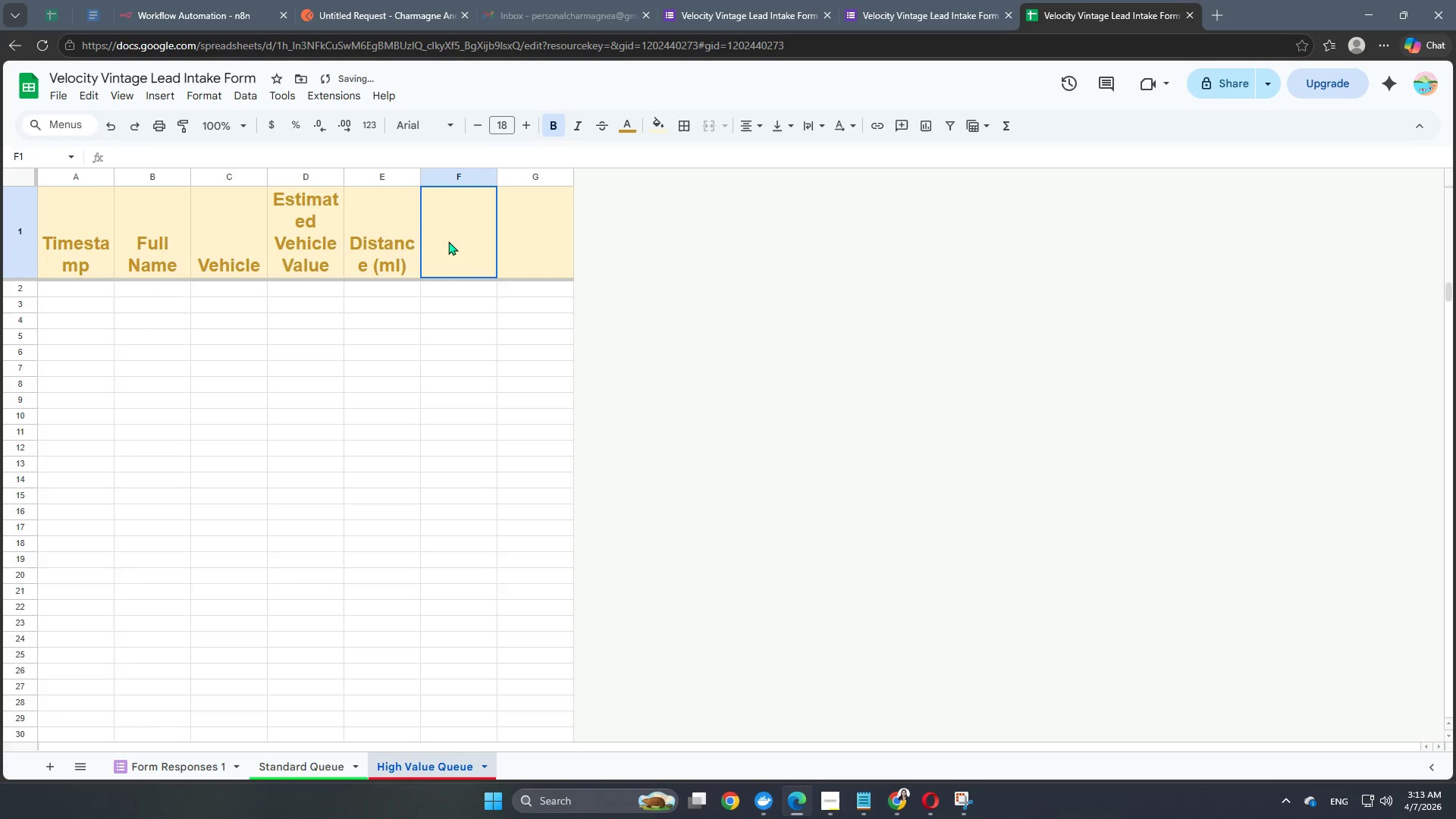 
double_click([448, 241])
 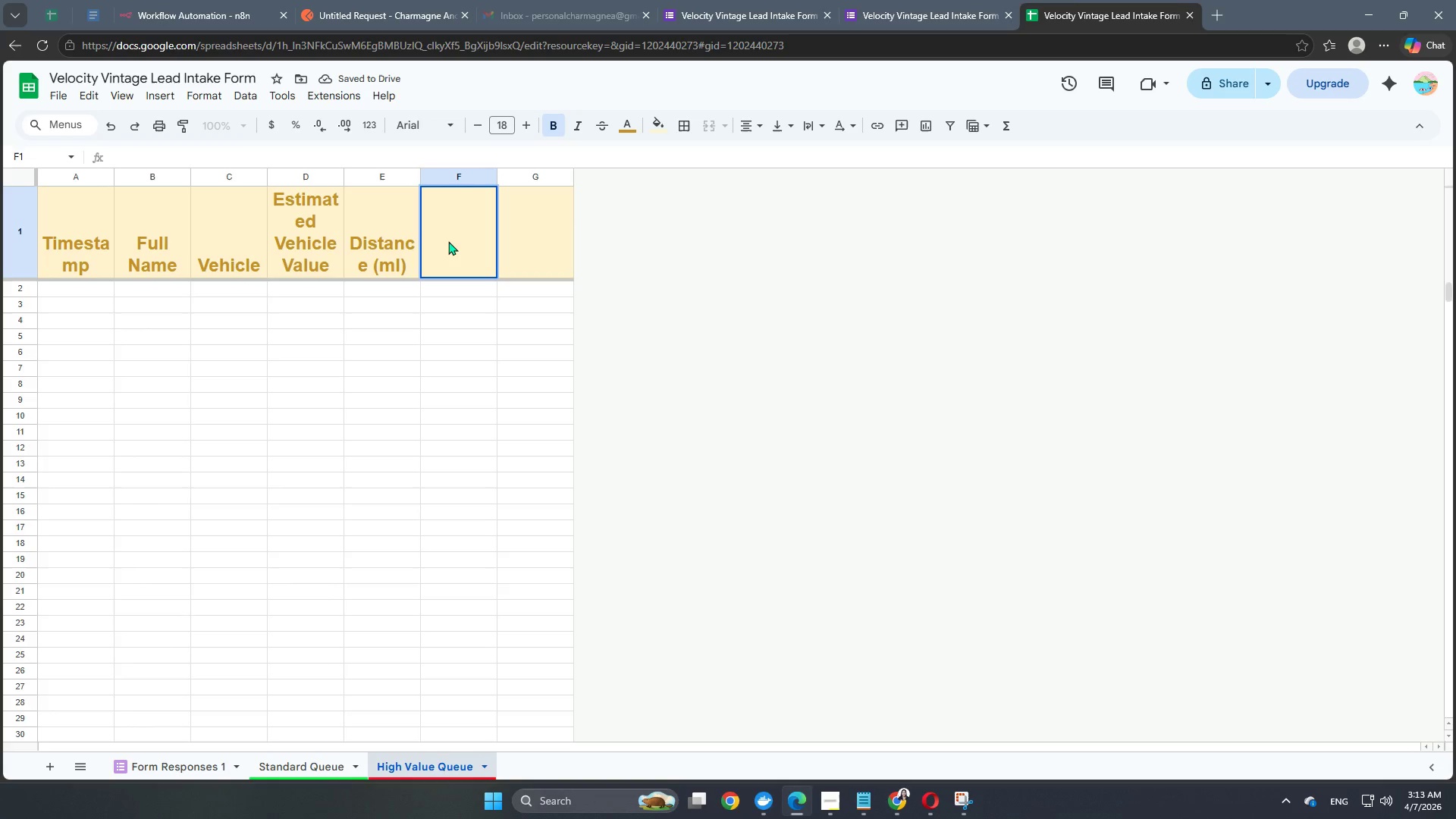 
type(AI VKa)
key(Backspace)
key(Backspace)
type(alidation Status)
 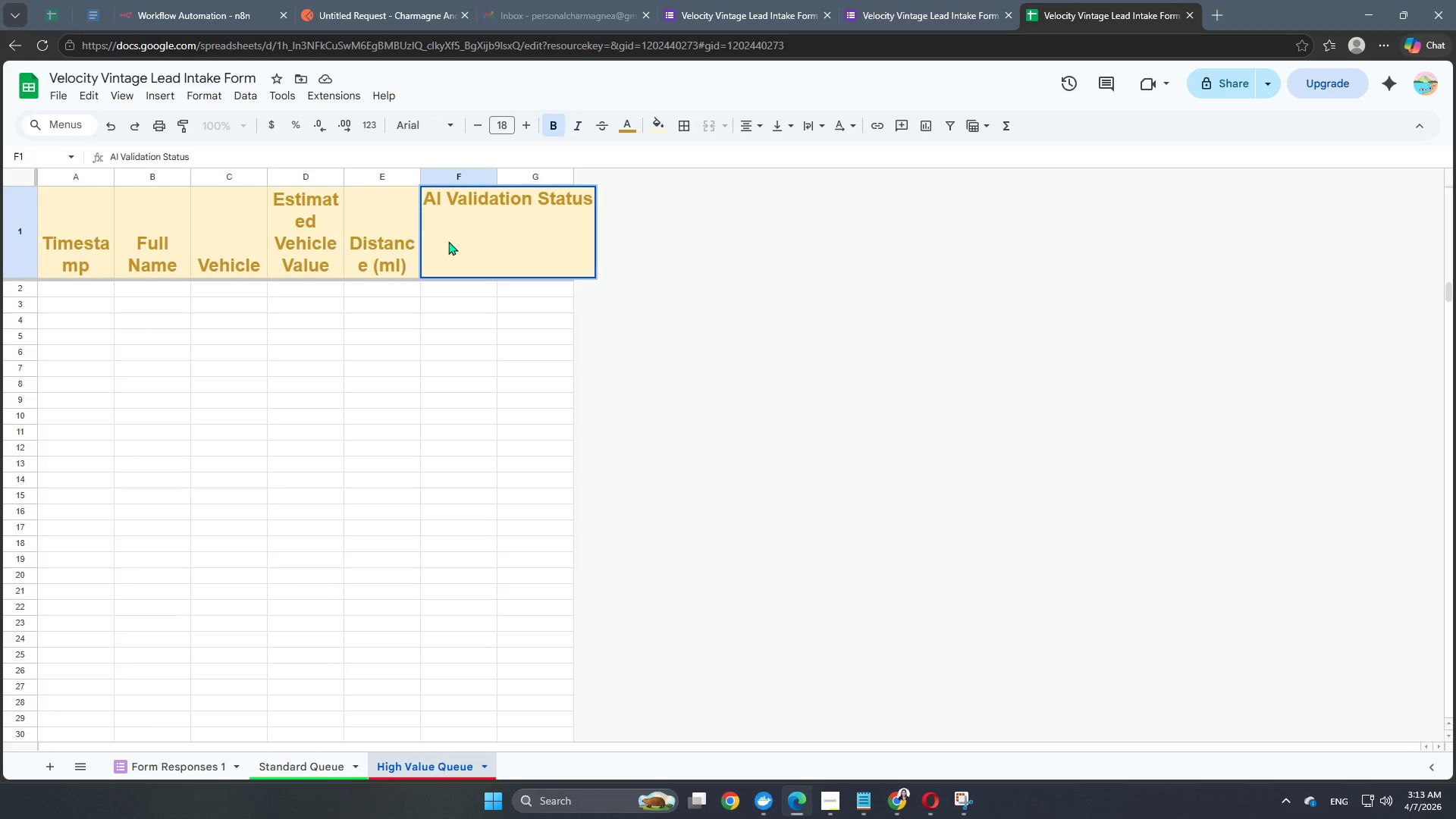 
left_click([714, 256])
 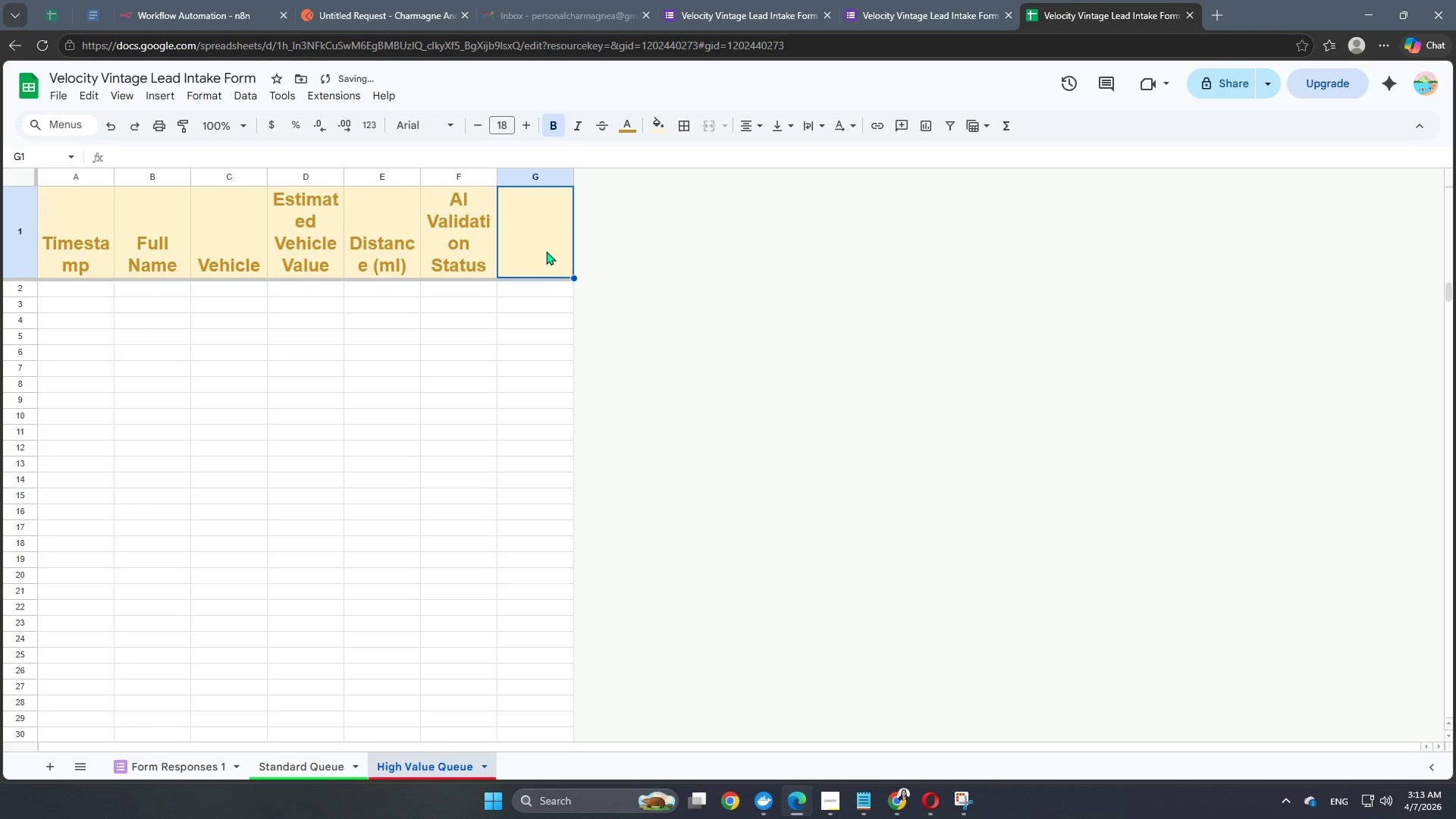 
double_click([546, 251])
 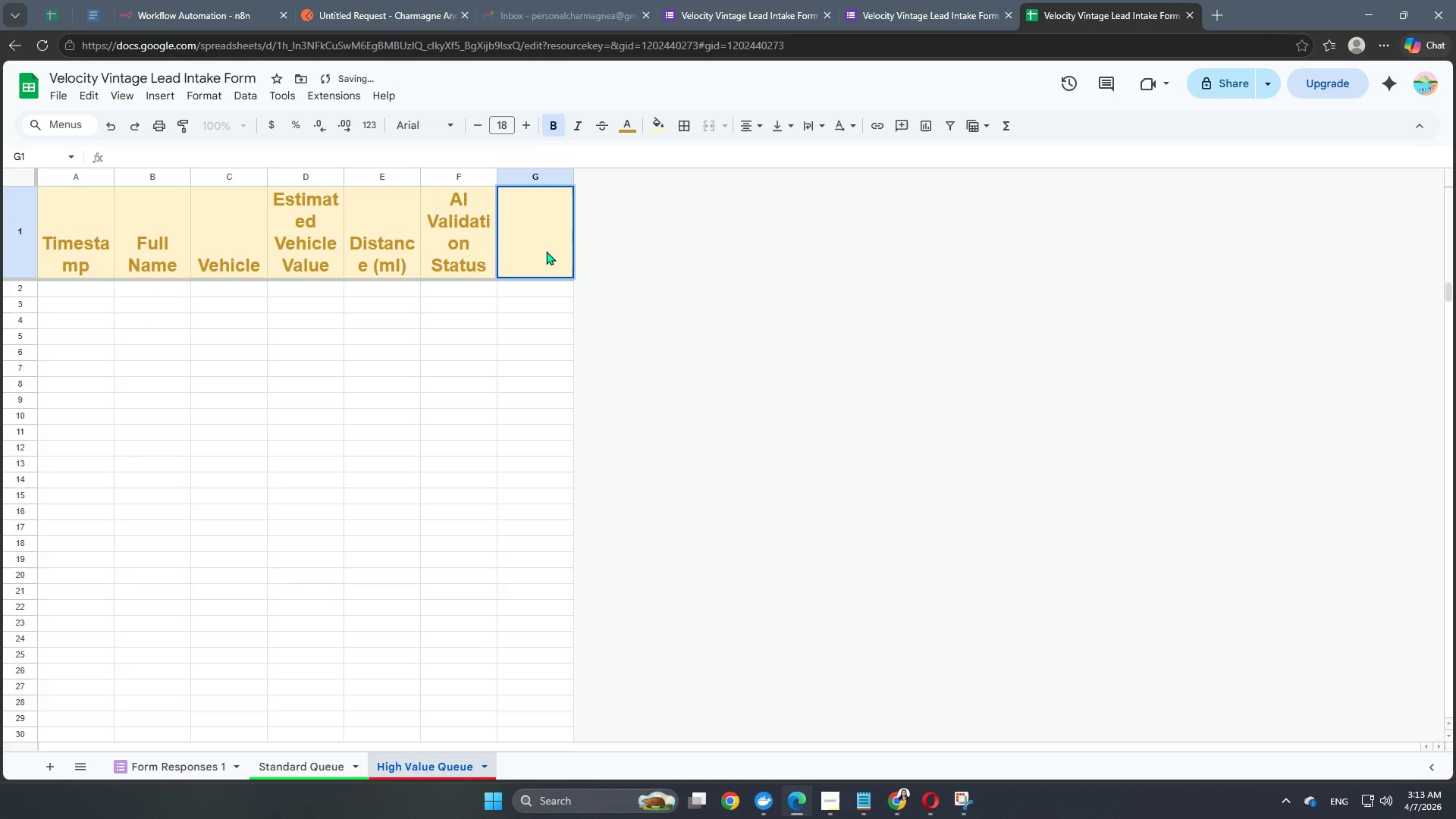 
type(Assoig)
key(Backspace)
key(Backspace)
type(gned C)
key(Backspace)
type(Broker)
 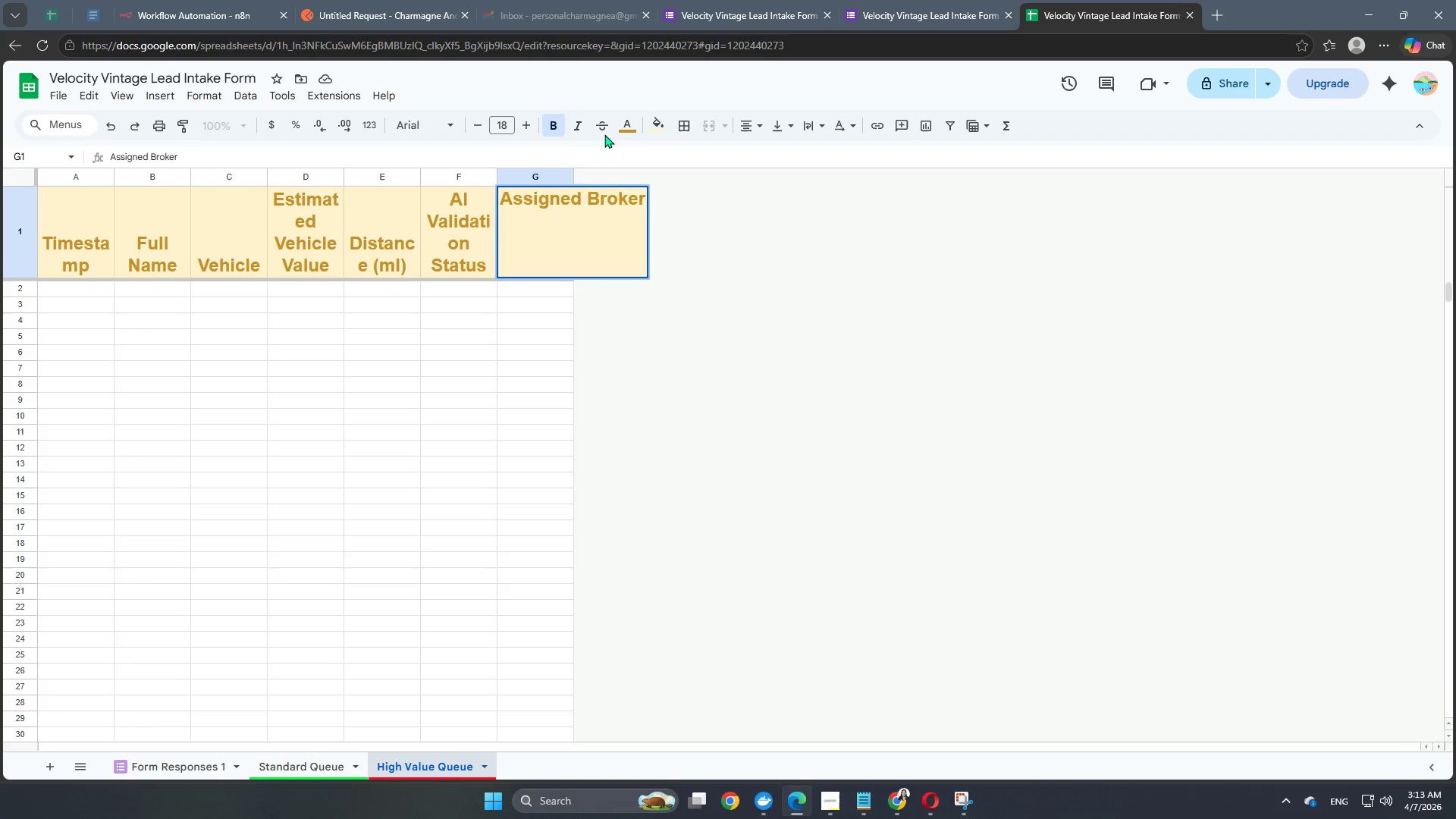 
left_click([1100, 441])
 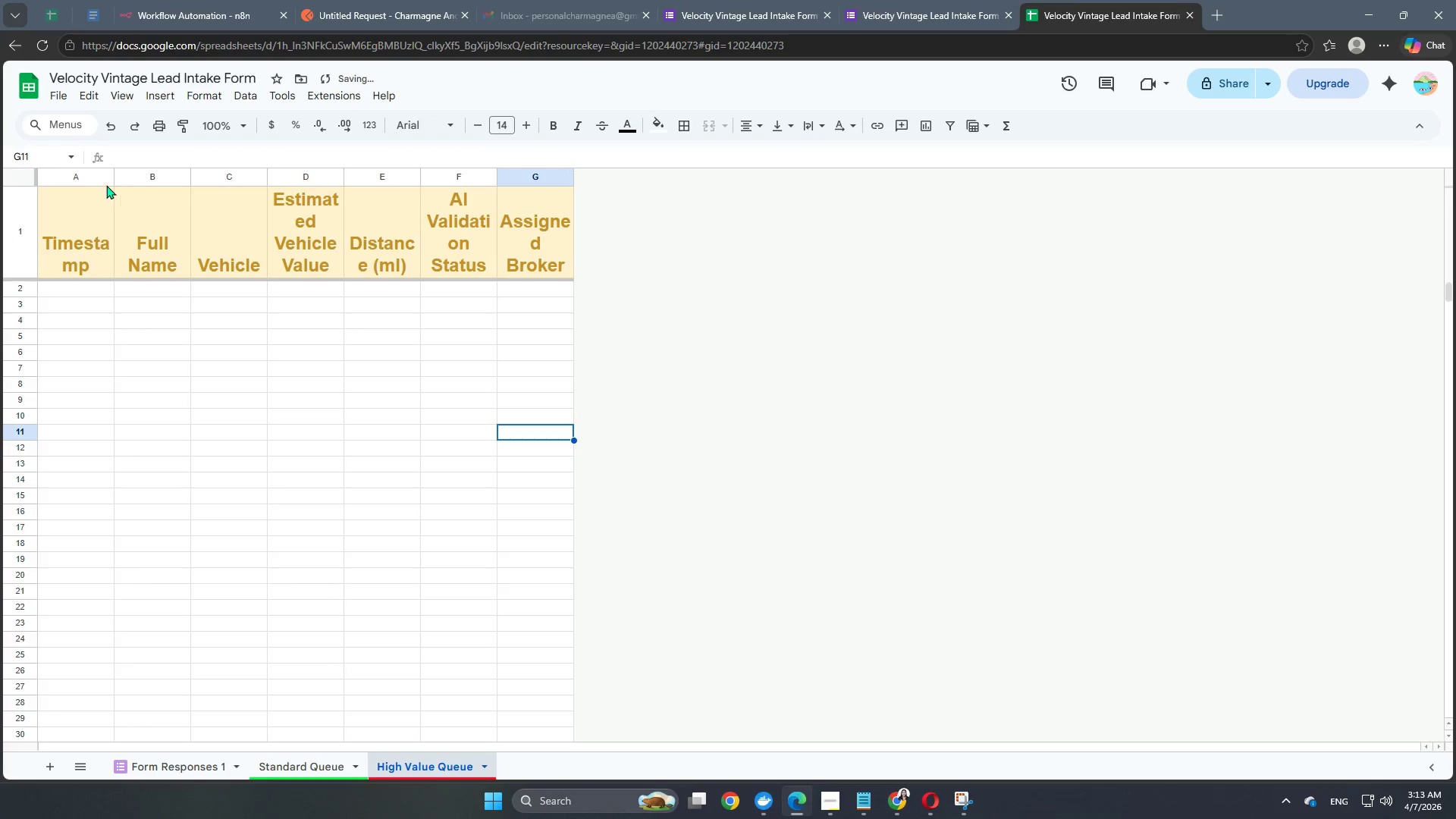 
left_click_drag(start_coordinate=[113, 179], to_coordinate=[152, 181])
 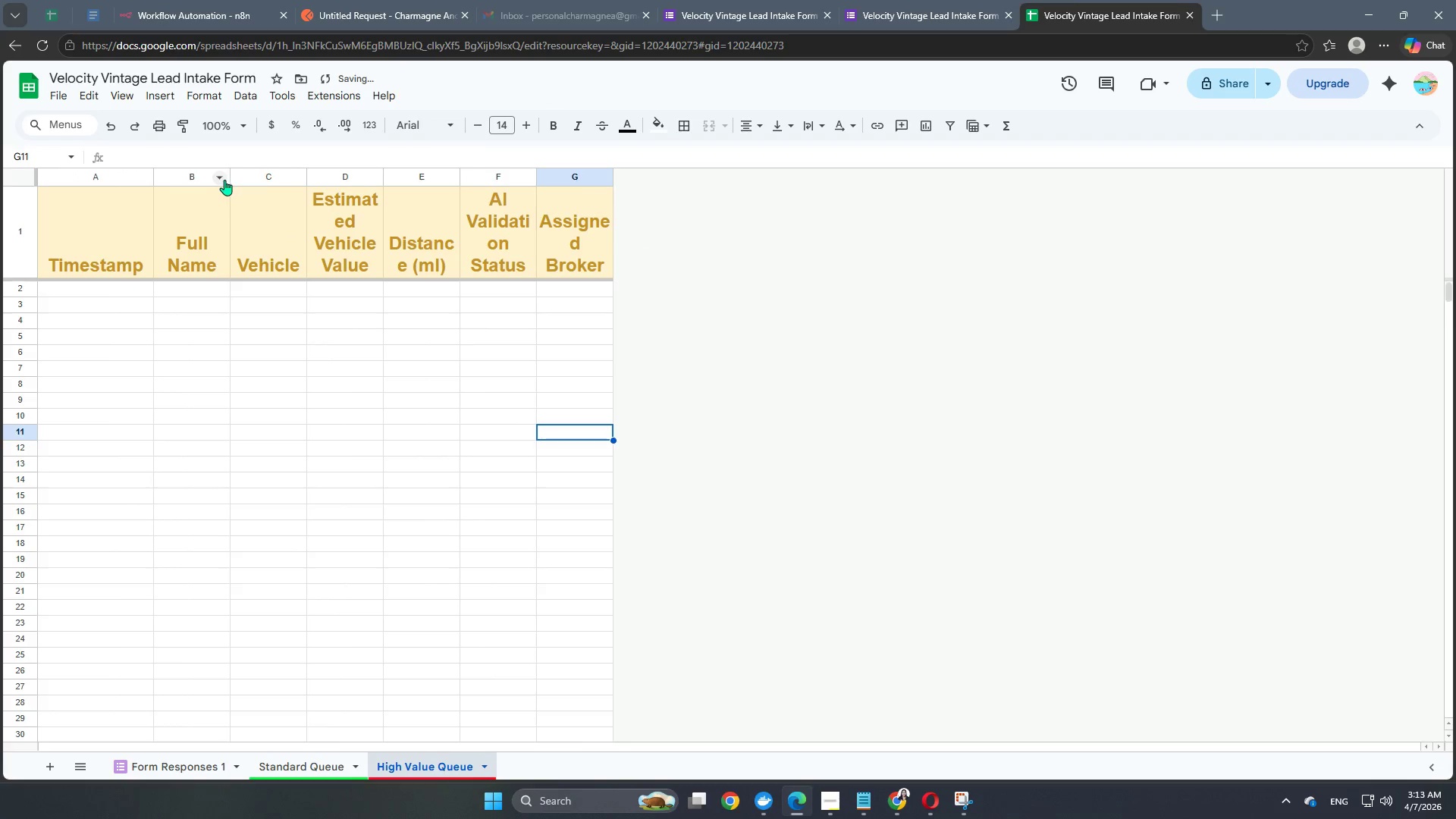 
left_click_drag(start_coordinate=[234, 179], to_coordinate=[310, 184])
 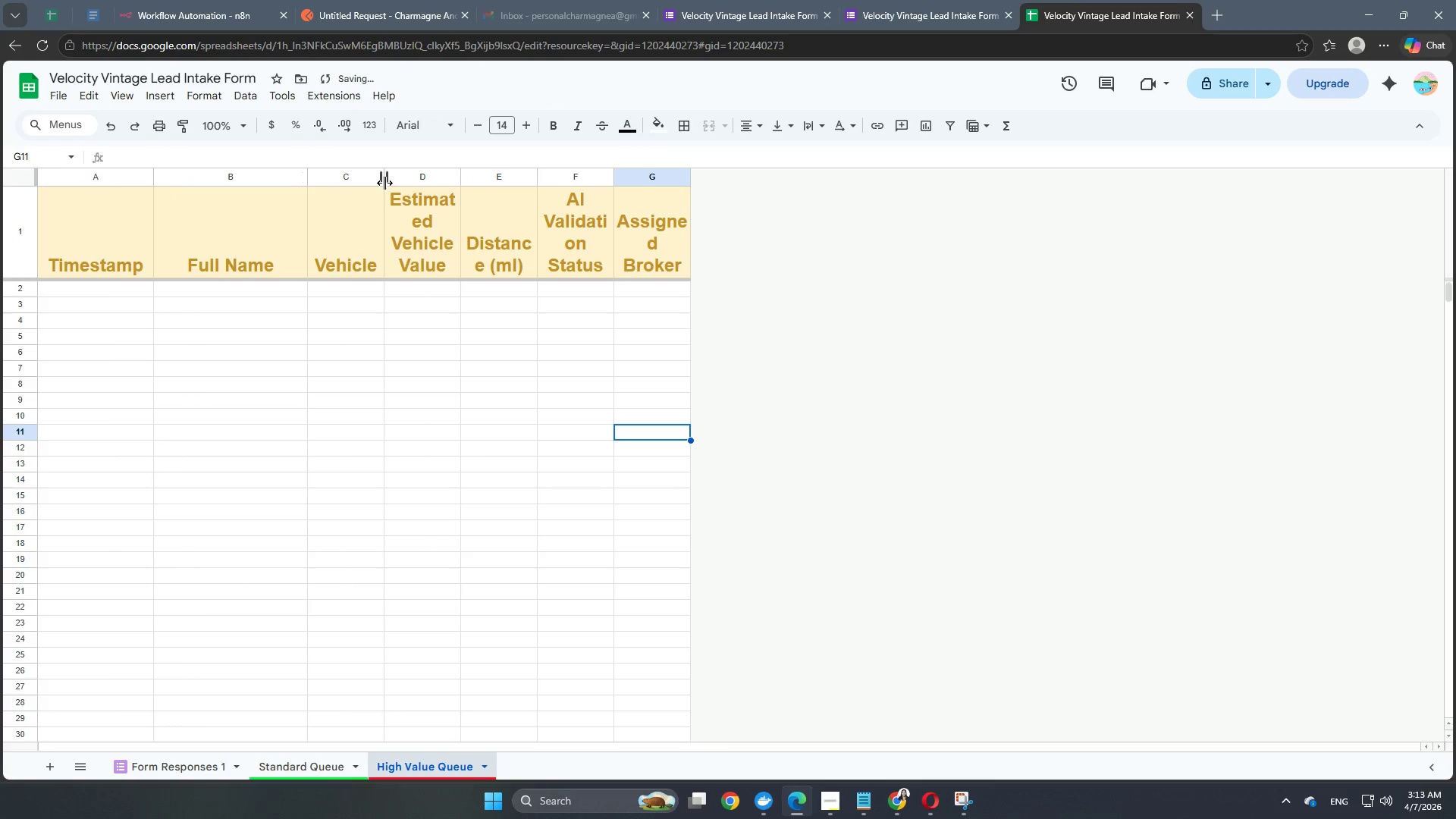 
left_click_drag(start_coordinate=[384, 183], to_coordinate=[460, 199])
 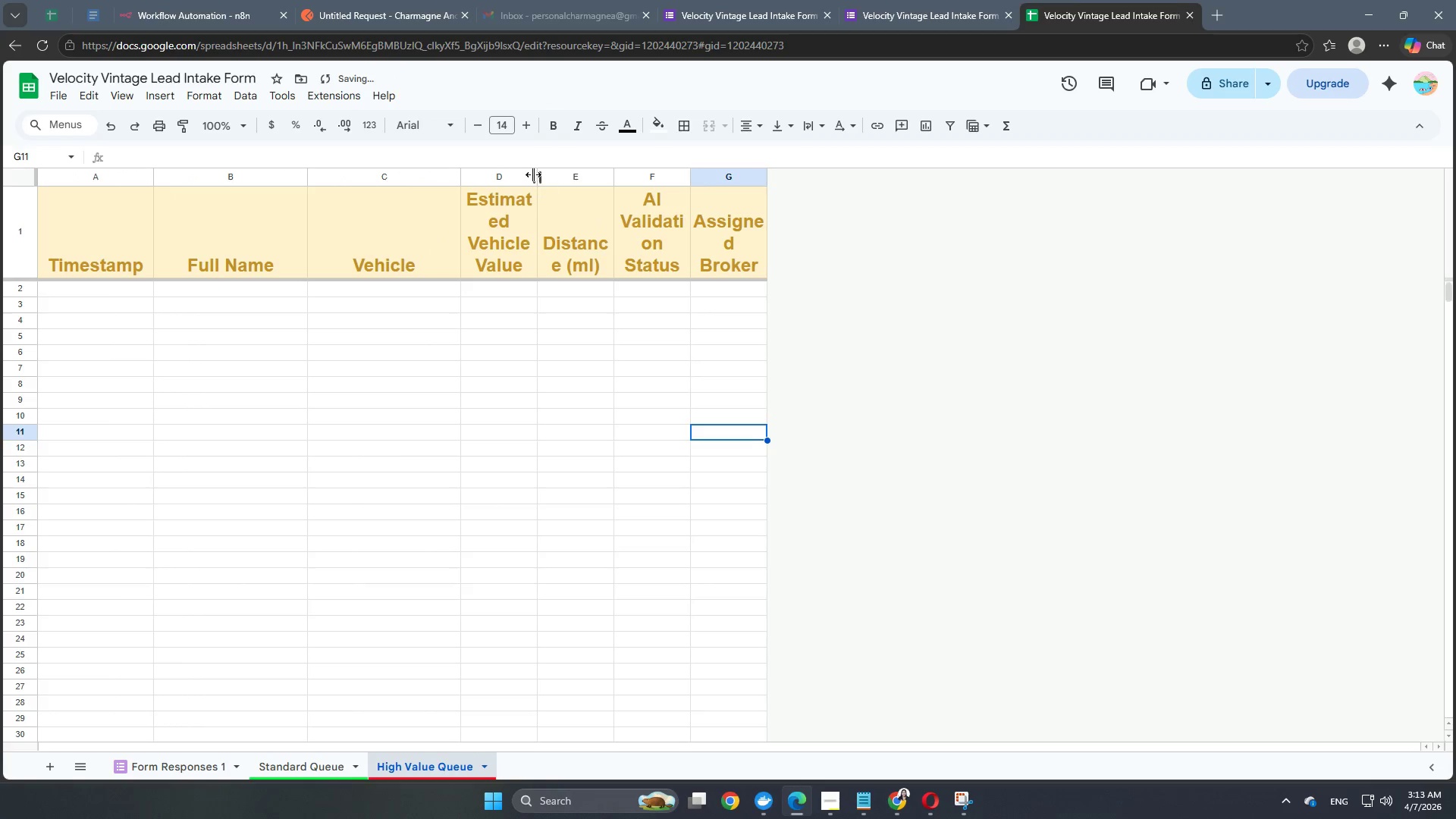 
left_click_drag(start_coordinate=[533, 174], to_coordinate=[685, 193])
 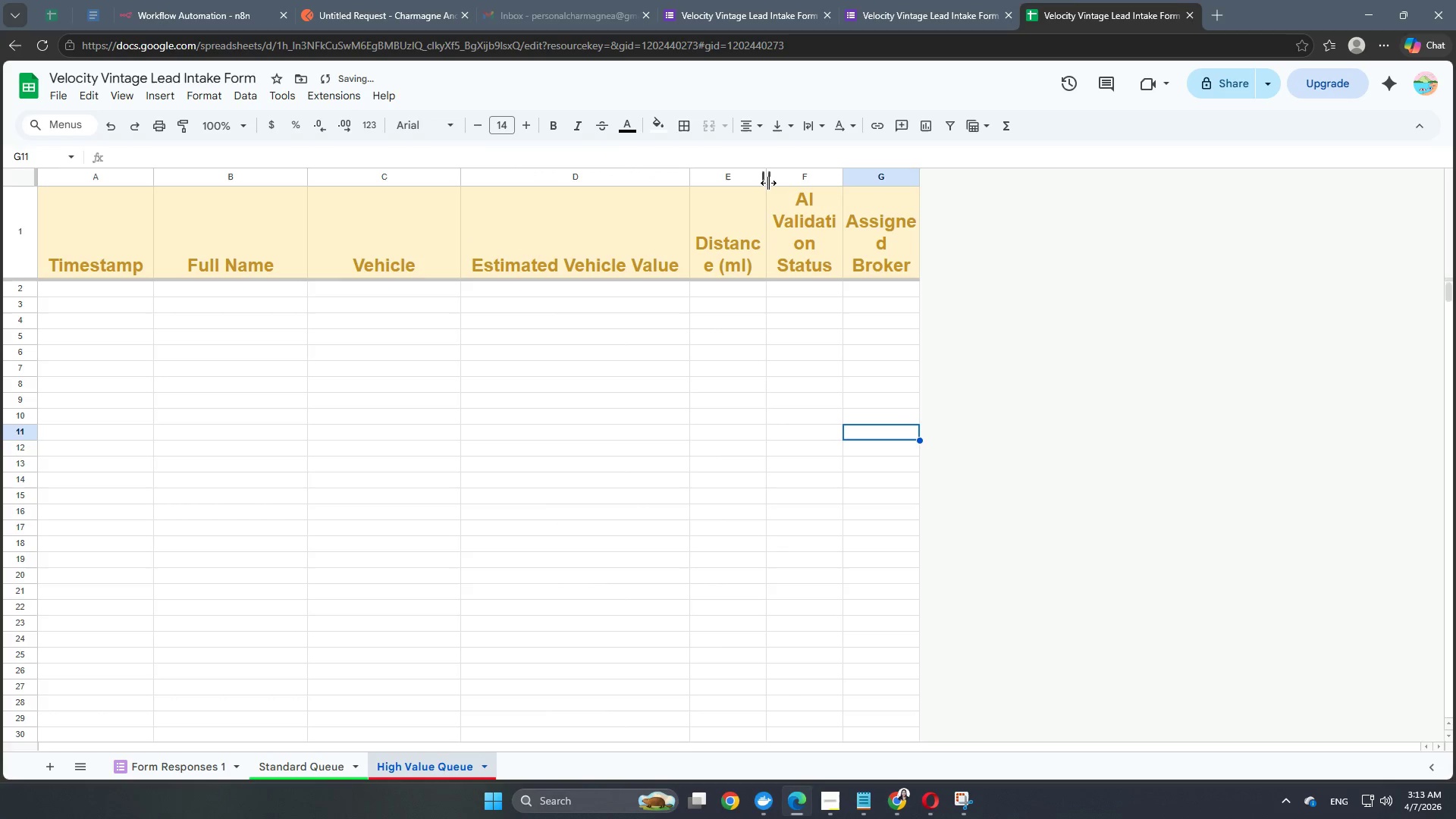 
left_click_drag(start_coordinate=[763, 181], to_coordinate=[837, 193])
 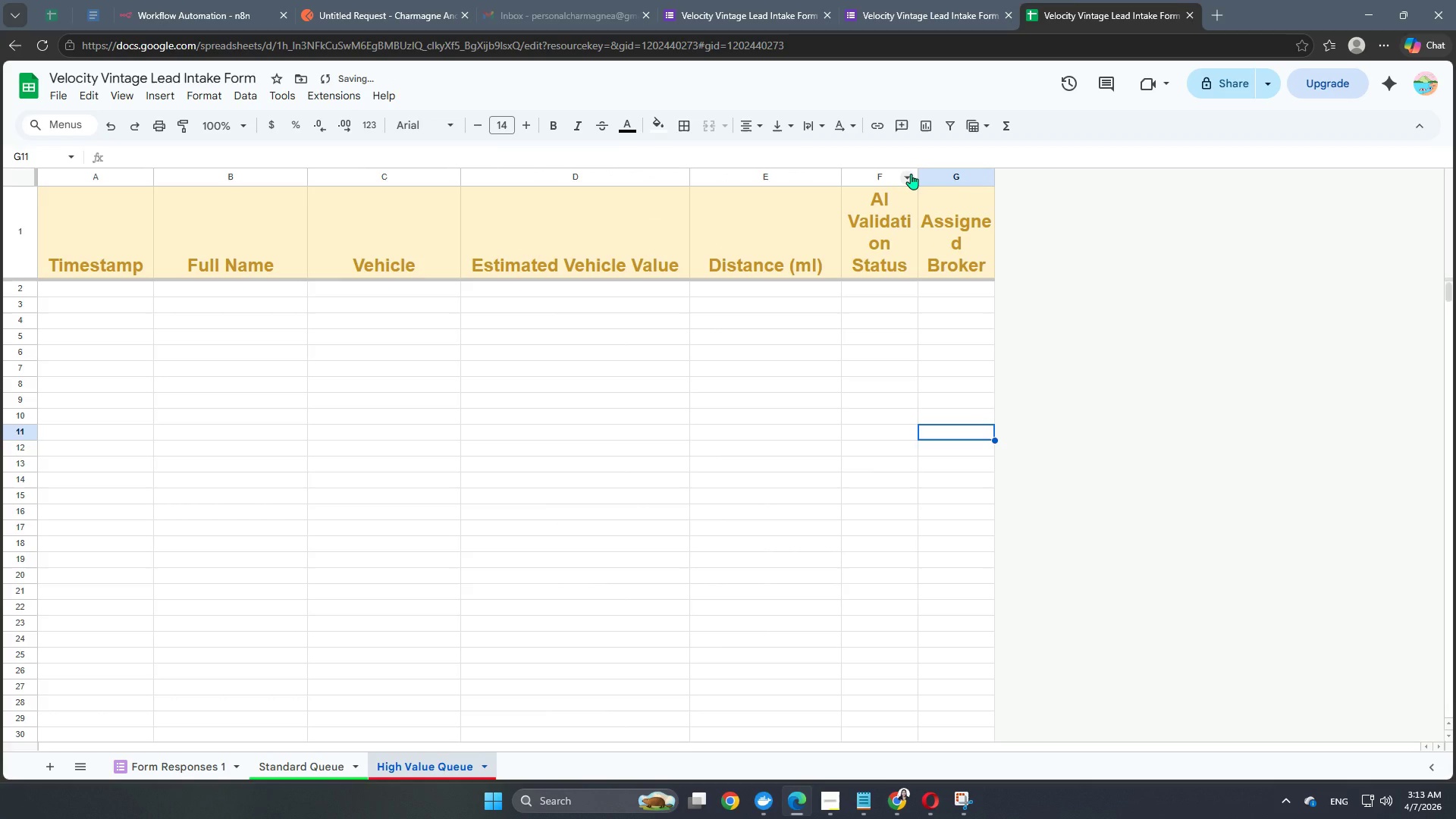 
left_click([911, 174])
 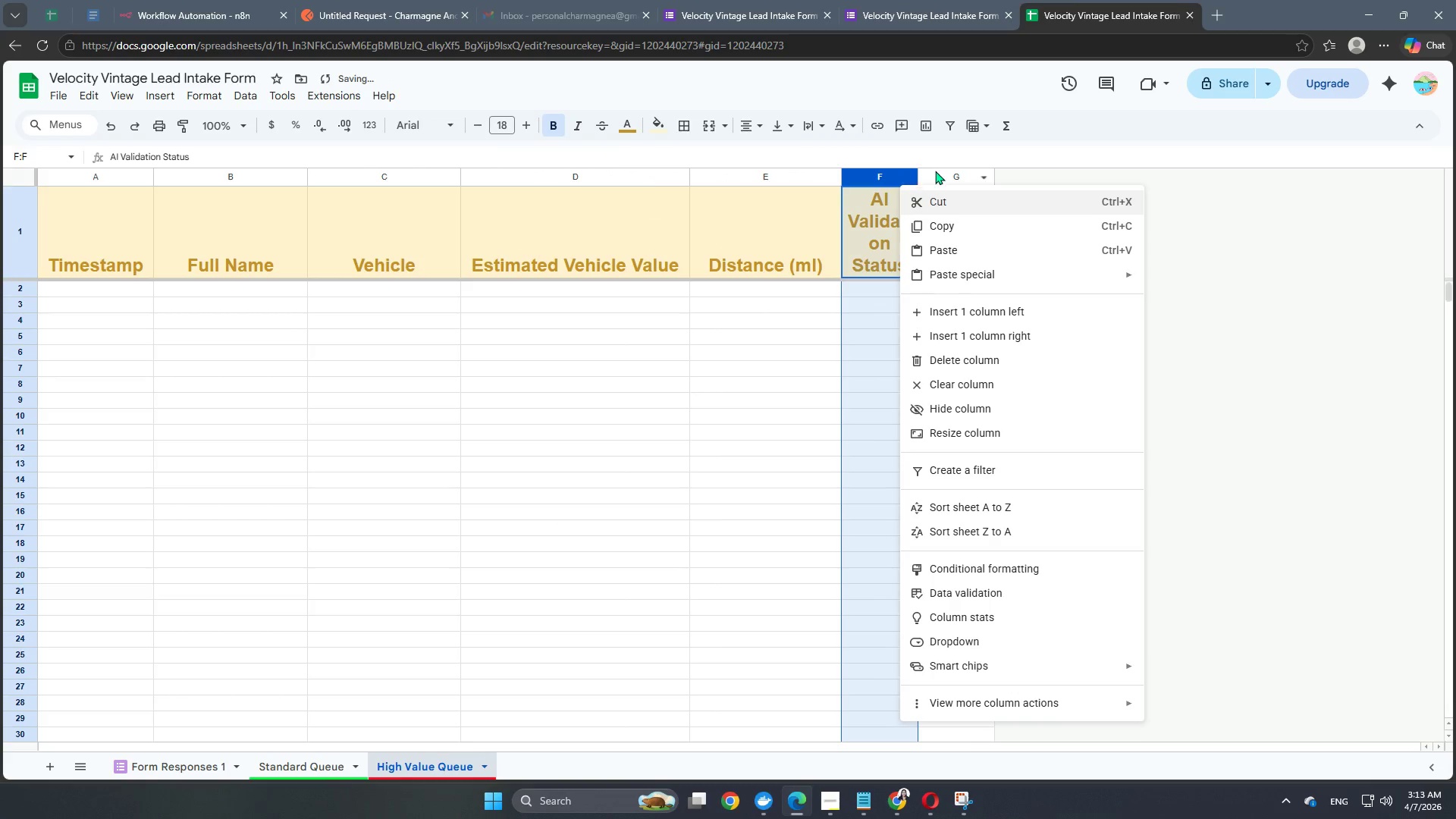 
left_click([939, 169])
 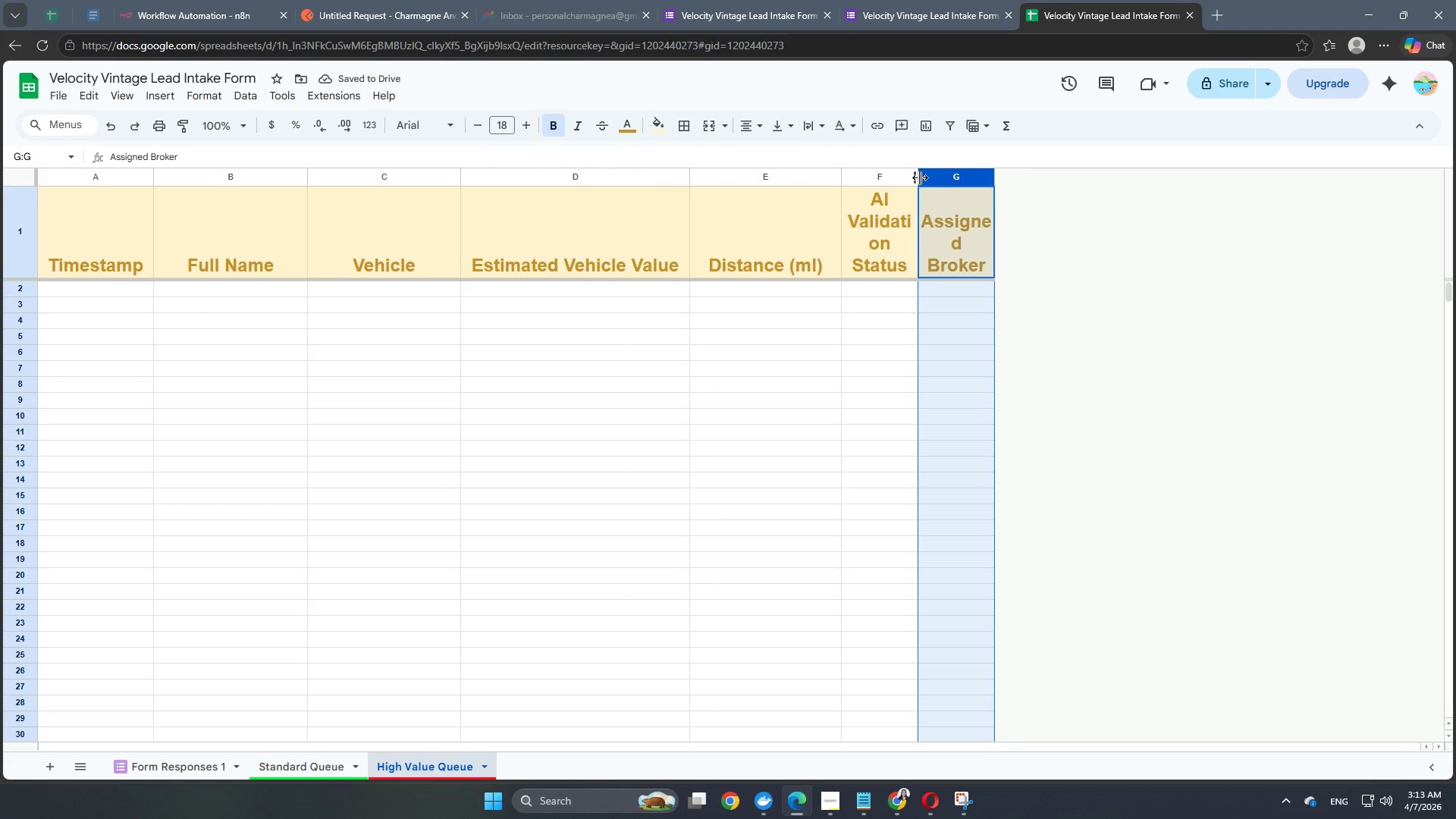 
left_click_drag(start_coordinate=[921, 177], to_coordinate=[1065, 187])
 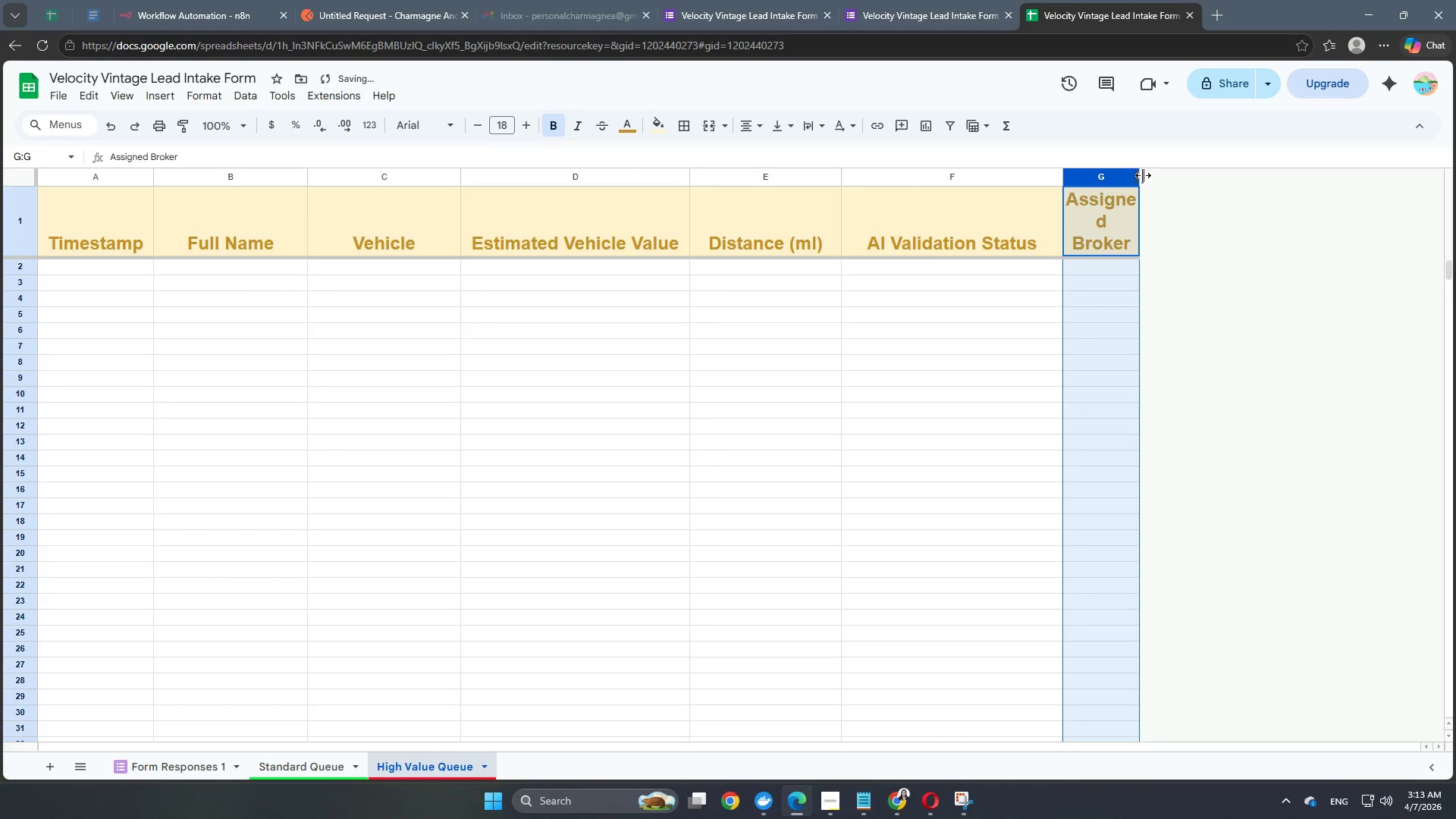 
left_click_drag(start_coordinate=[1143, 175], to_coordinate=[1288, 193])
 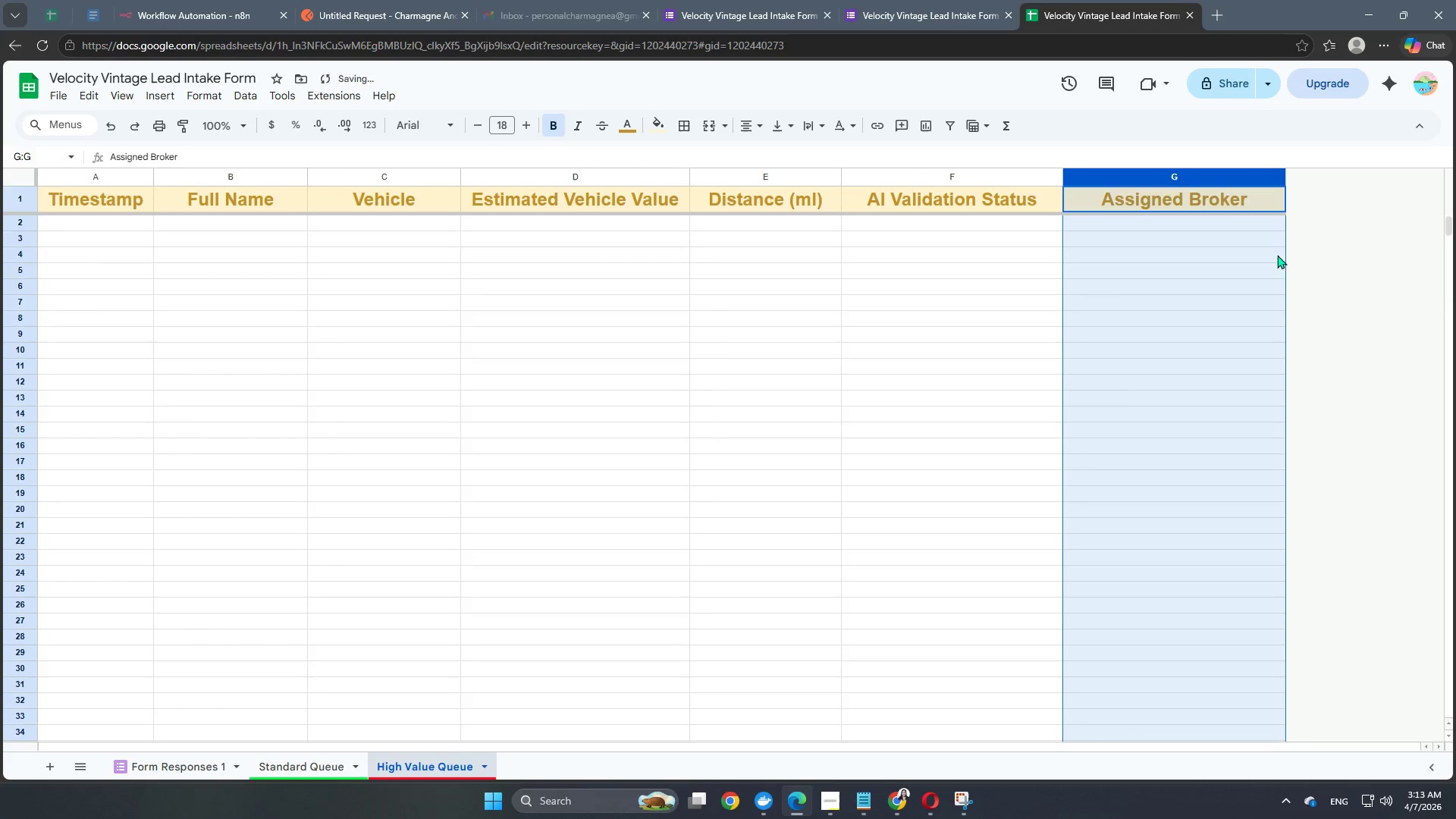 
left_click([1371, 276])
 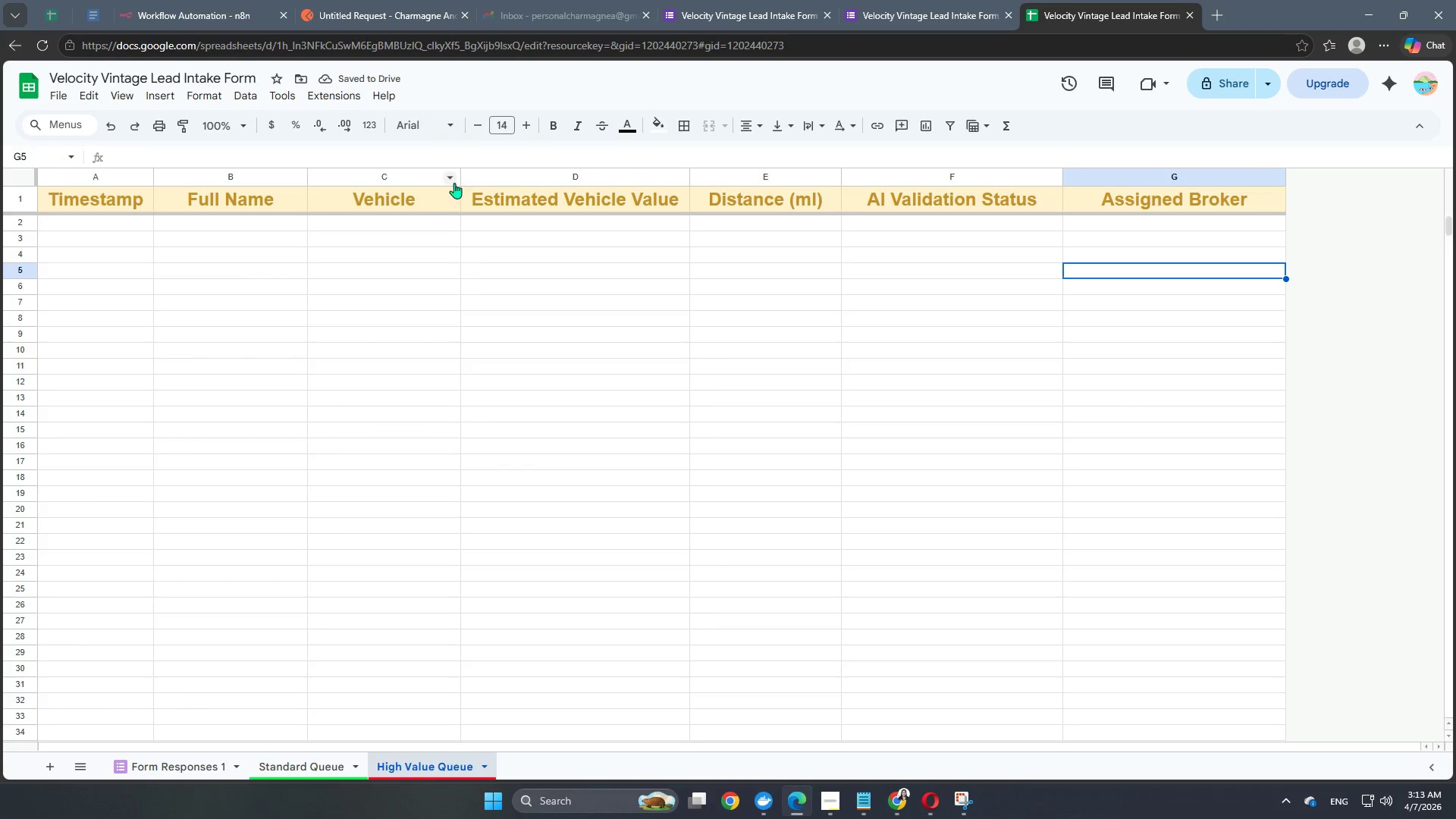 
left_click_drag(start_coordinate=[464, 180], to_coordinate=[500, 178])
 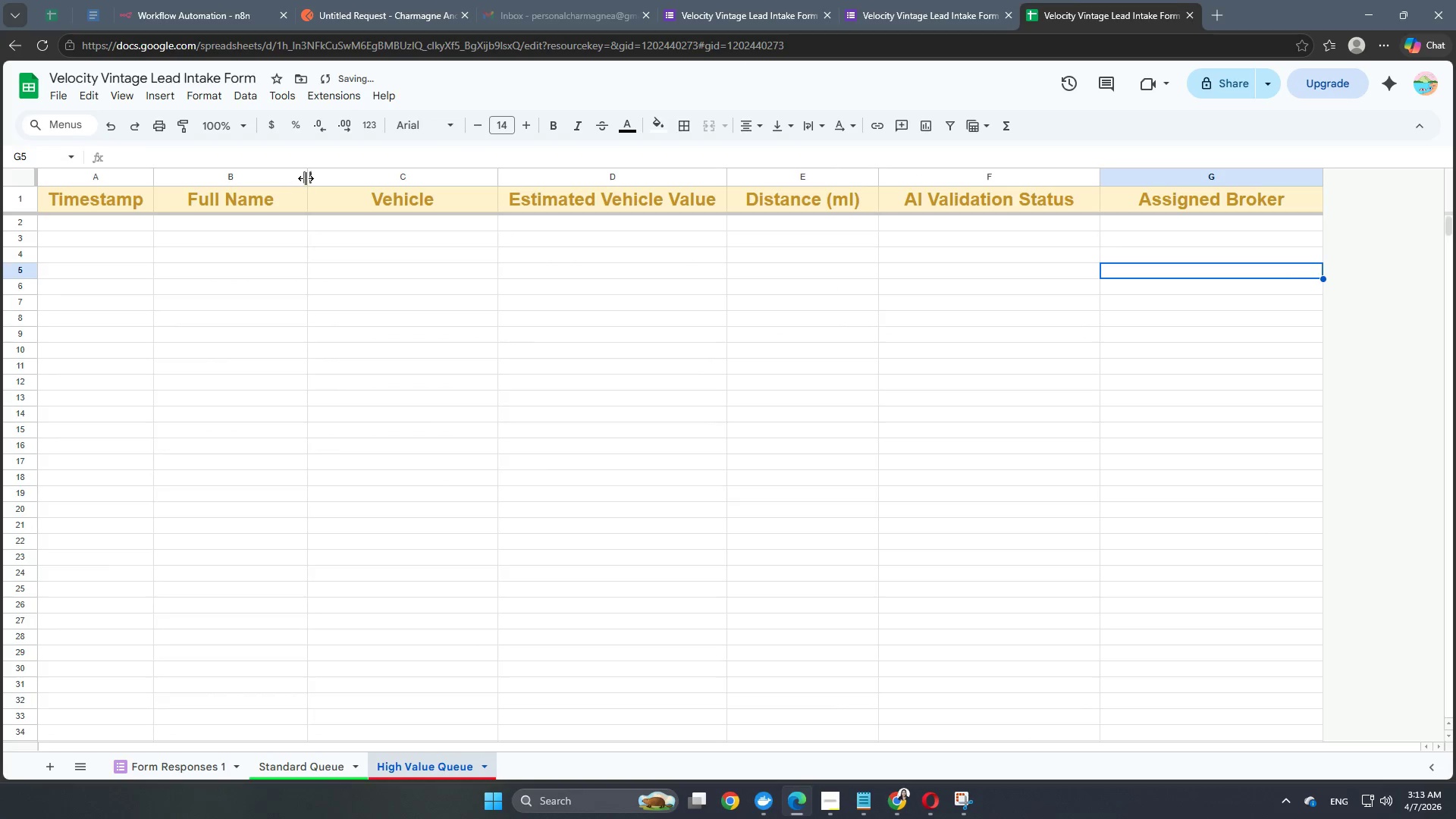 
left_click_drag(start_coordinate=[306, 178], to_coordinate=[342, 174])
 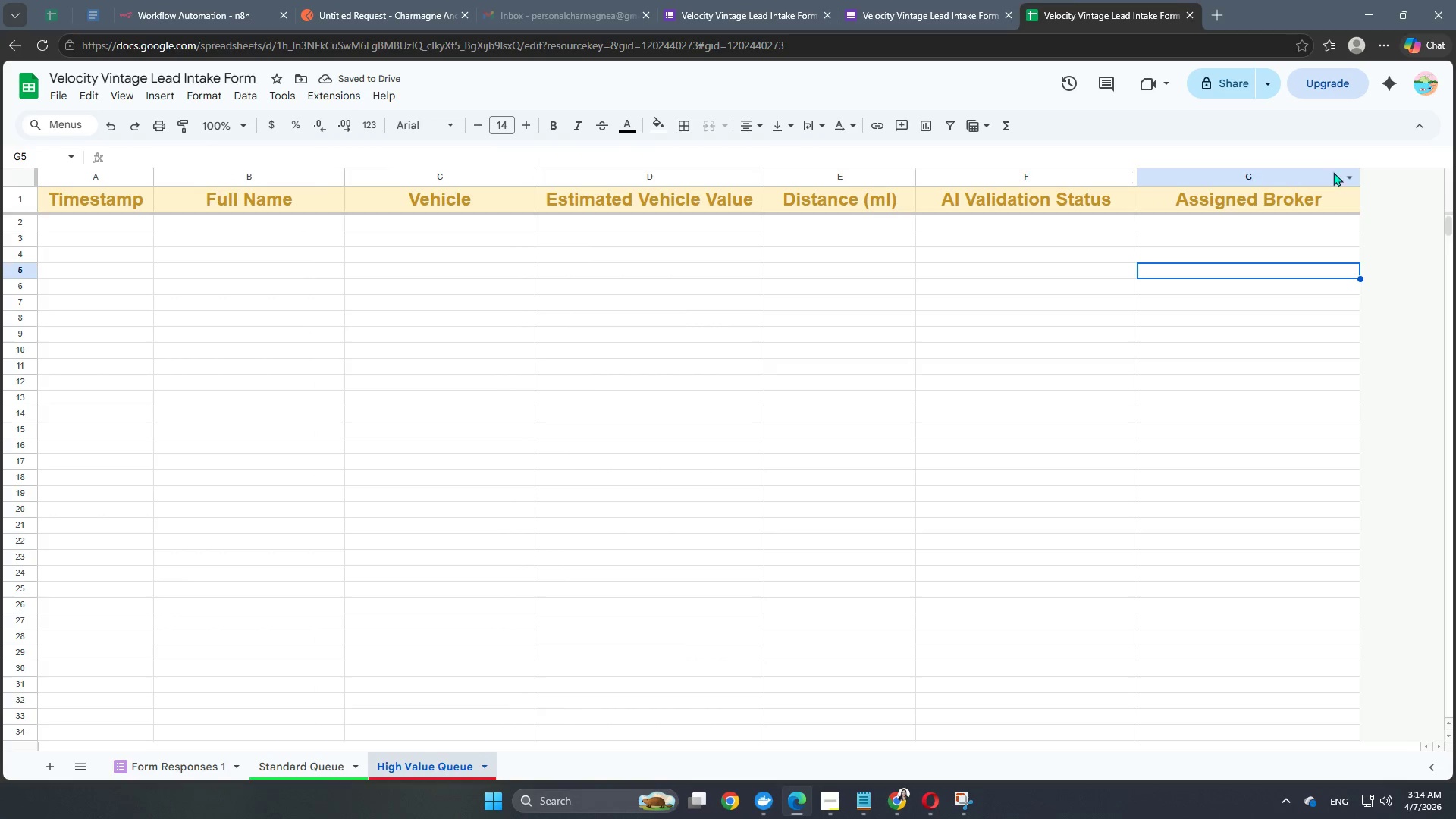 
left_click_drag(start_coordinate=[1362, 183], to_coordinate=[1411, 190])
 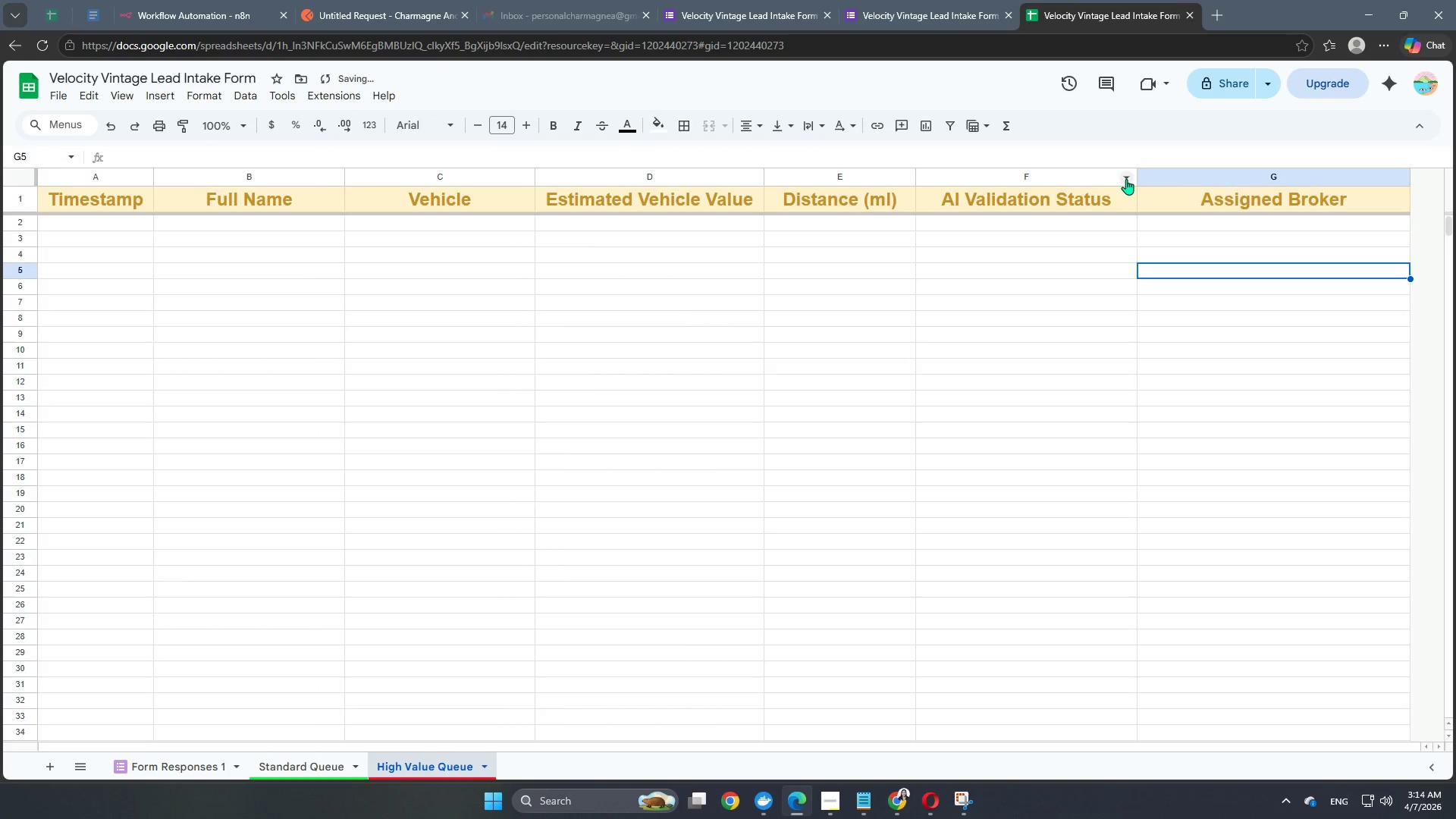 
left_click_drag(start_coordinate=[1139, 177], to_coordinate=[1156, 174])
 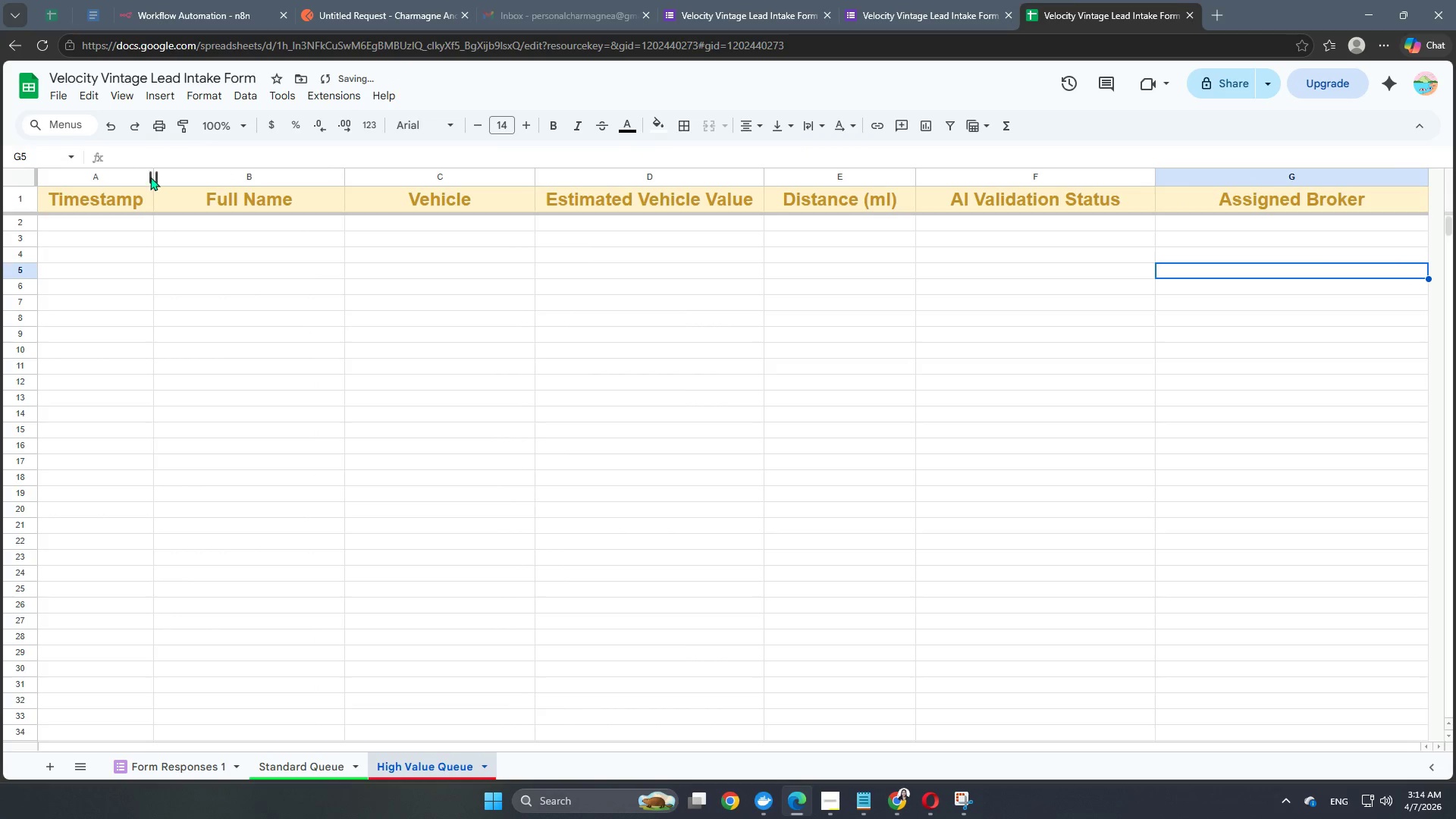 
left_click_drag(start_coordinate=[152, 177], to_coordinate=[172, 197])
 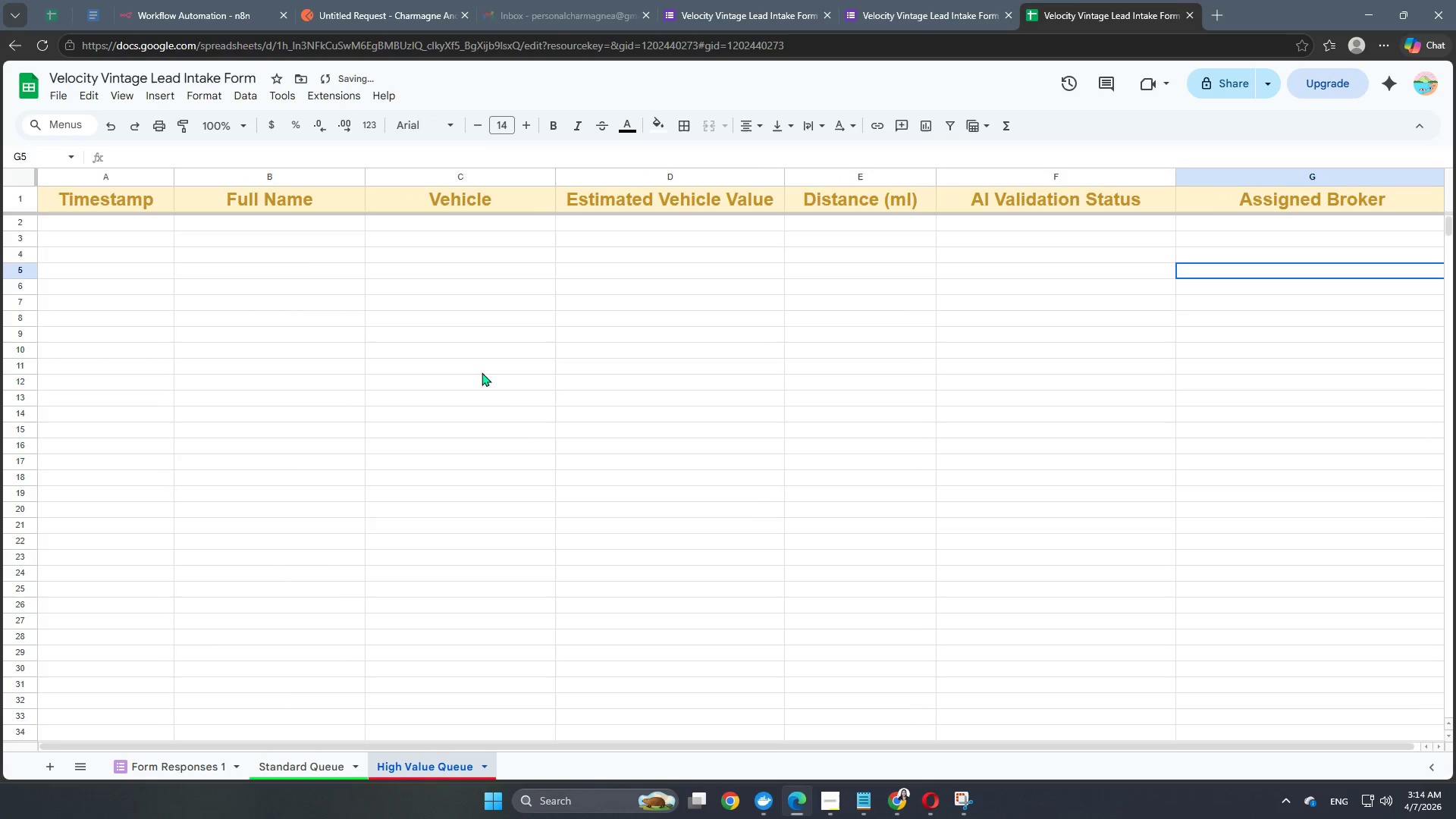 
scroll: coordinate [510, 418], scroll_direction: up, amount: 5.0
 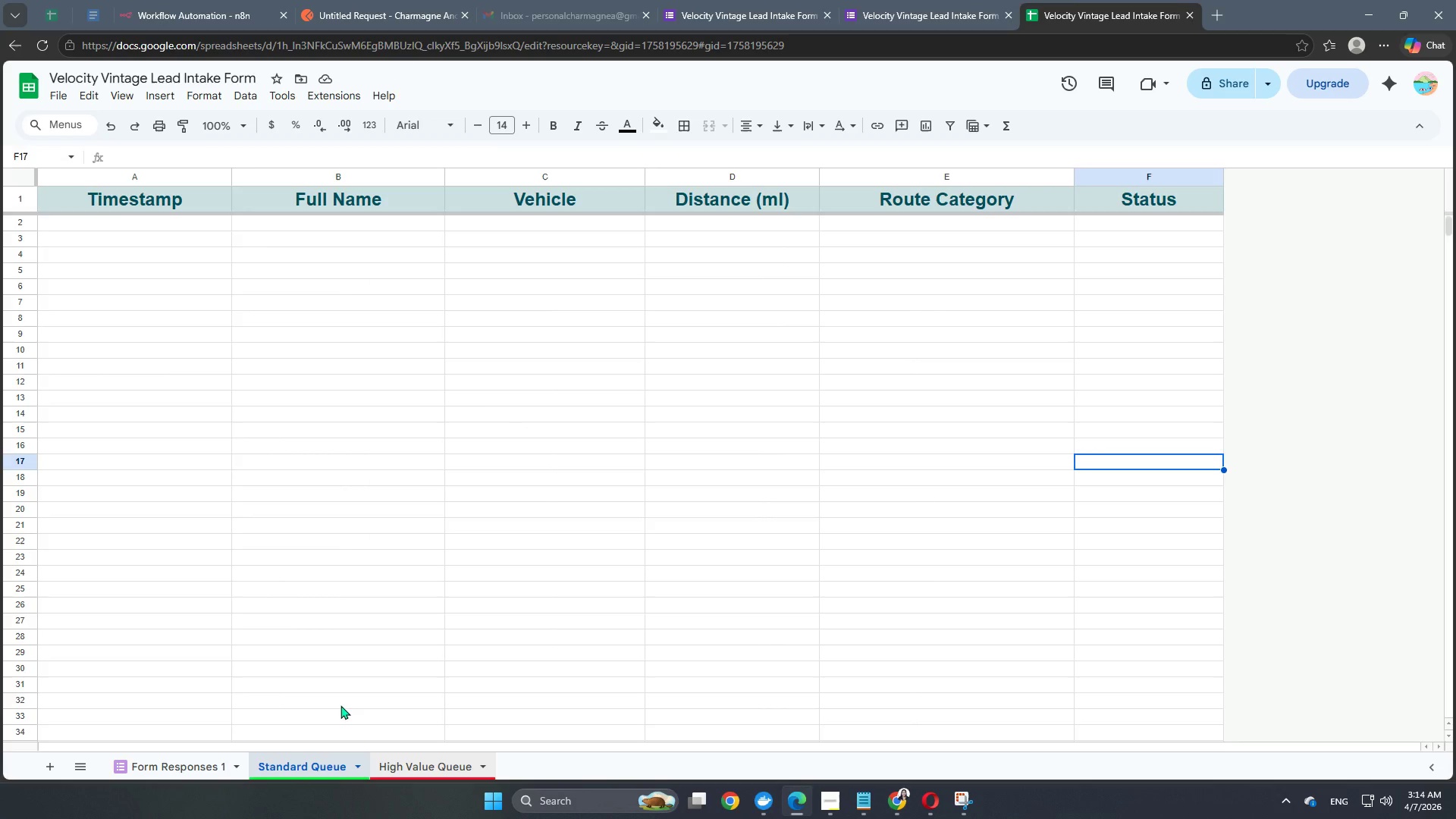 
wait(5.25)
 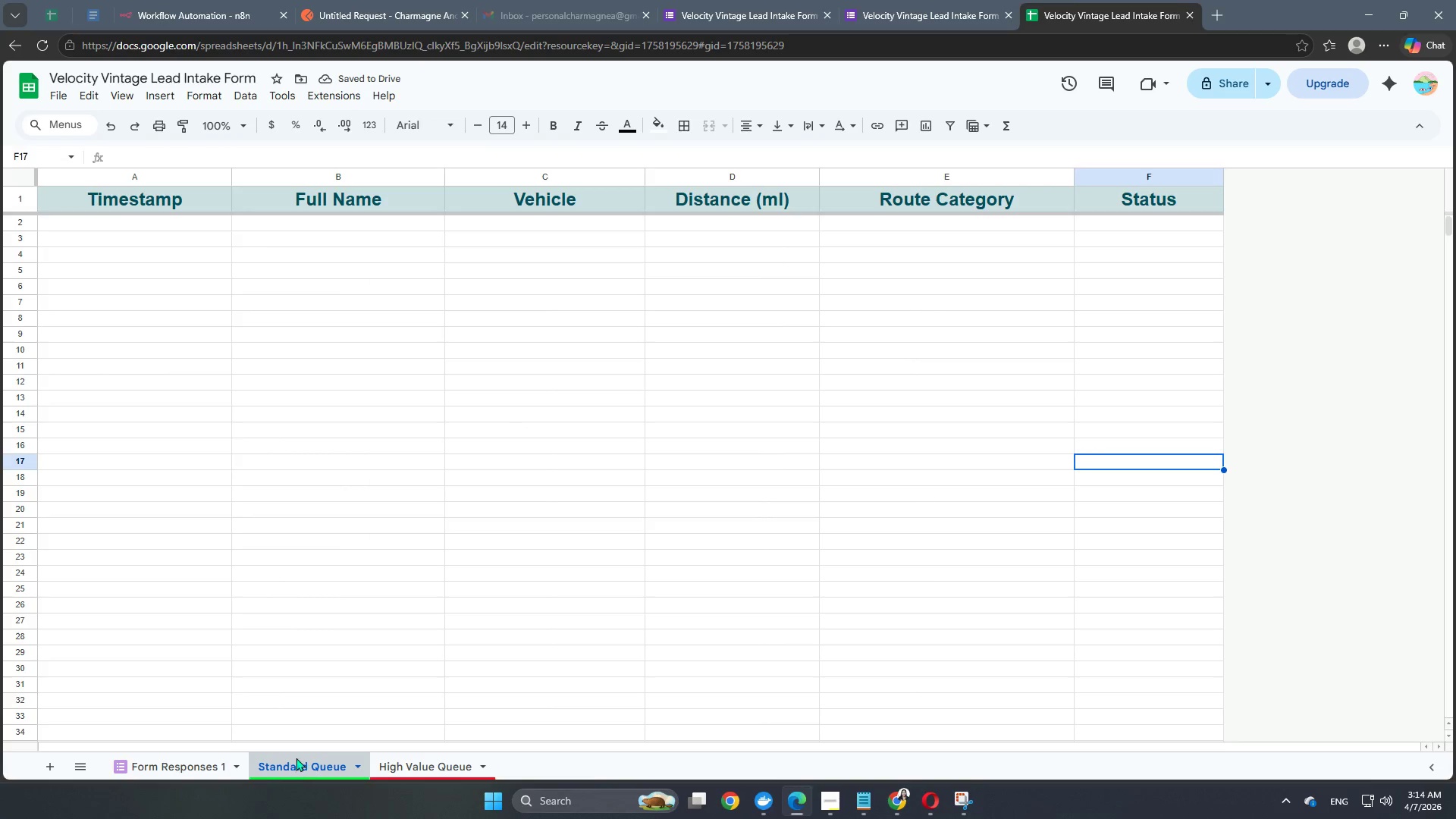 
left_click([229, 14])
 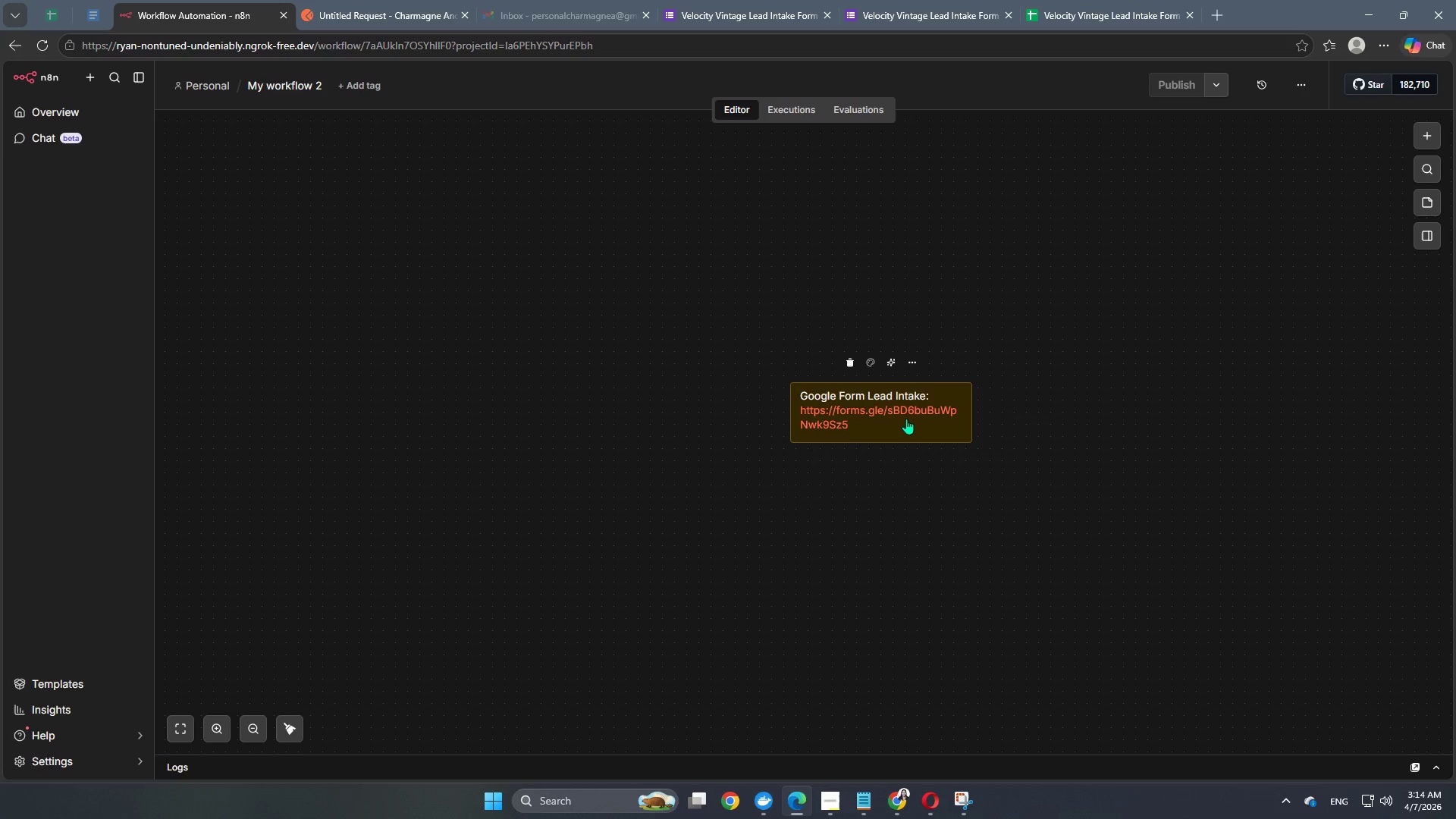 
left_click_drag(start_coordinate=[904, 426], to_coordinate=[604, 315])
 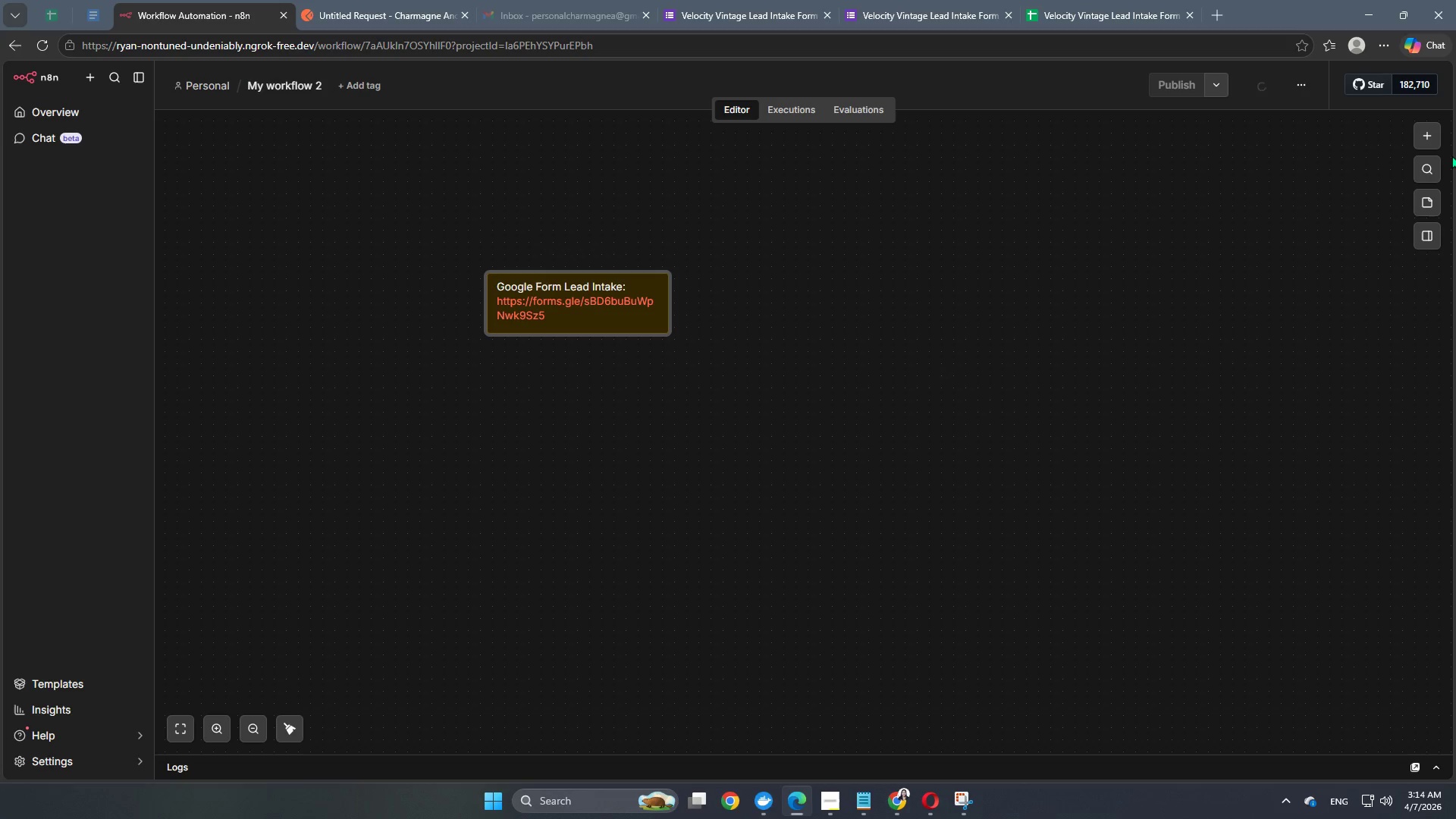 
left_click([1421, 143])
 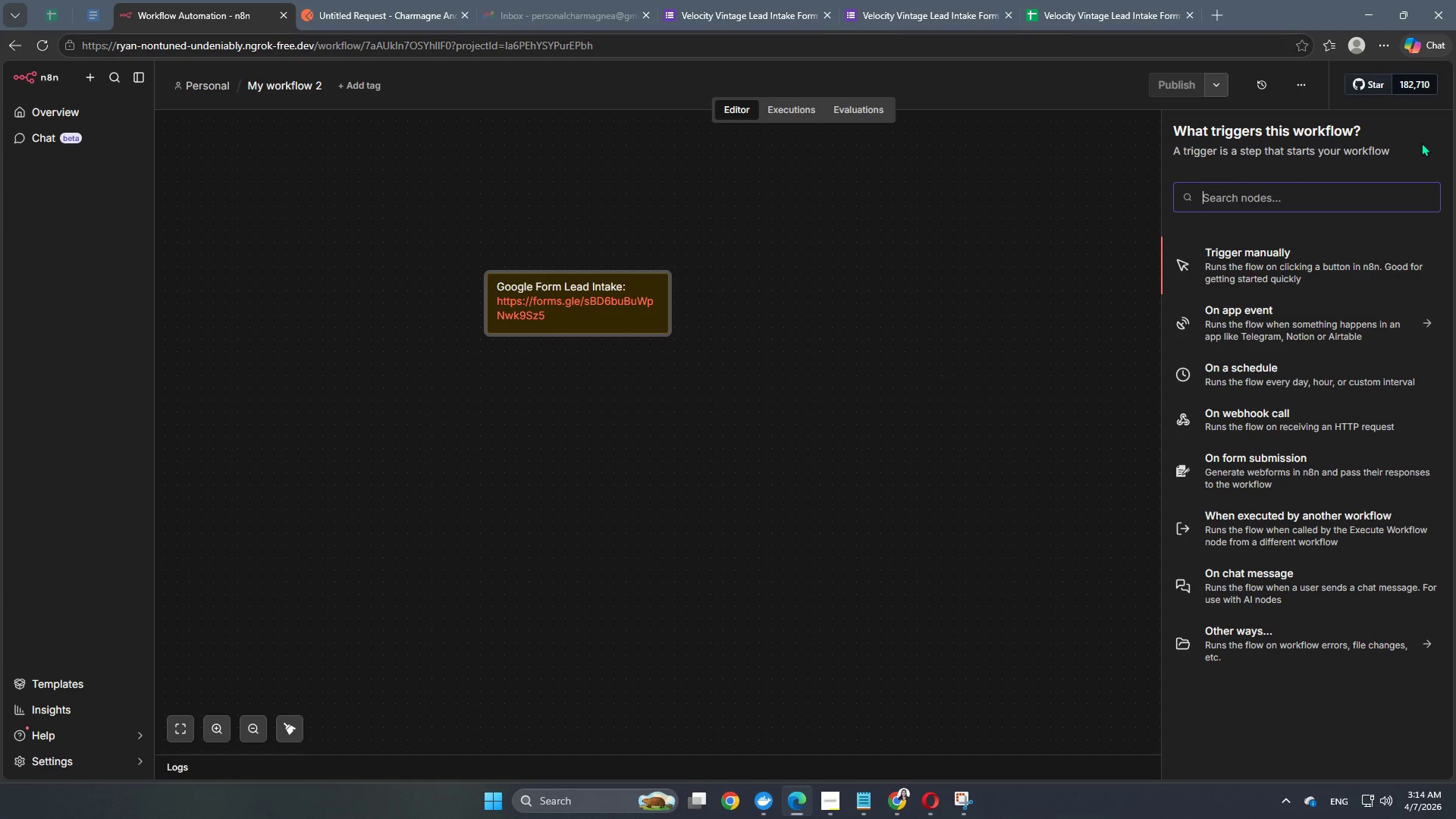 
type(googl)
 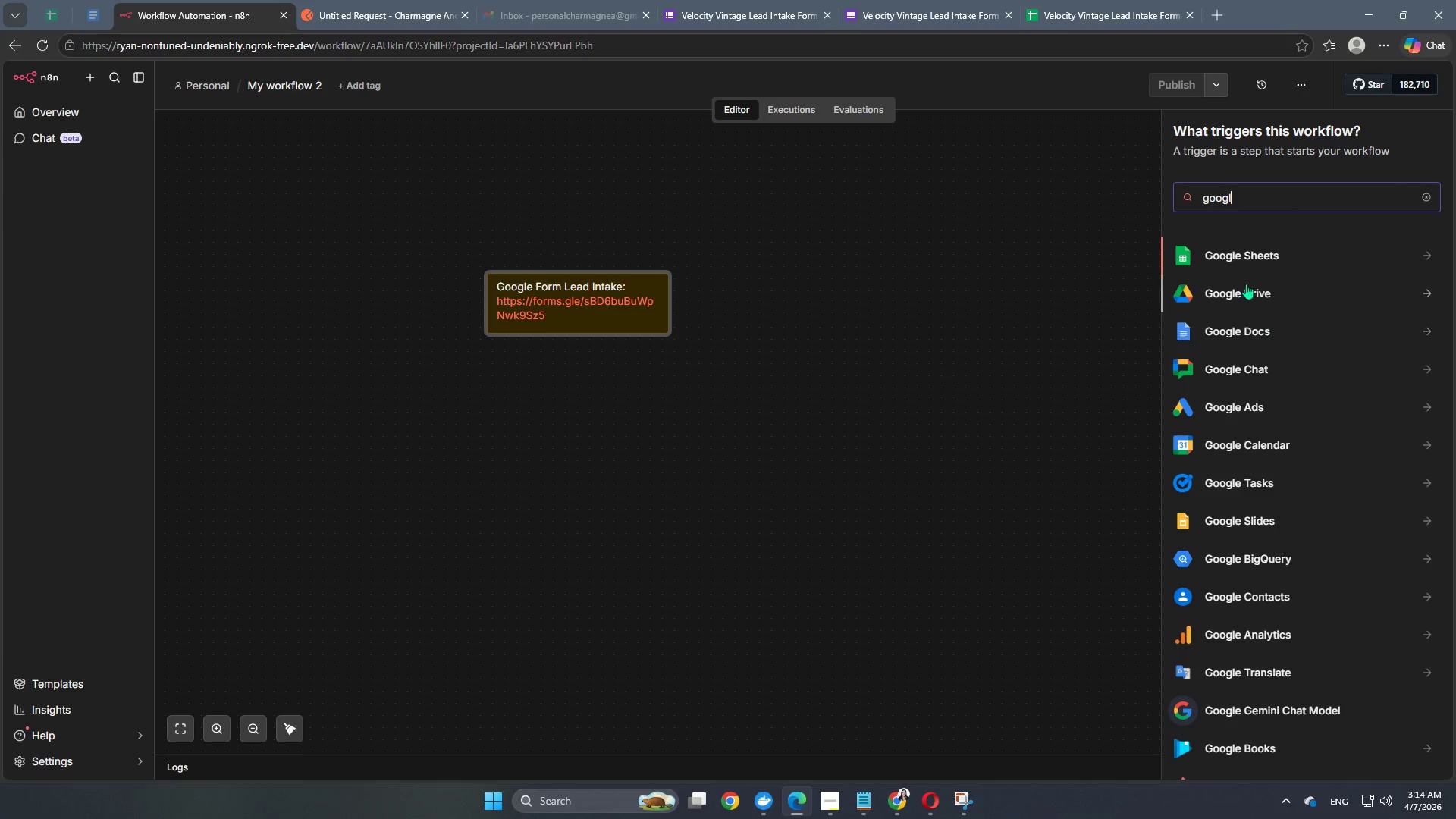 
left_click([1244, 259])
 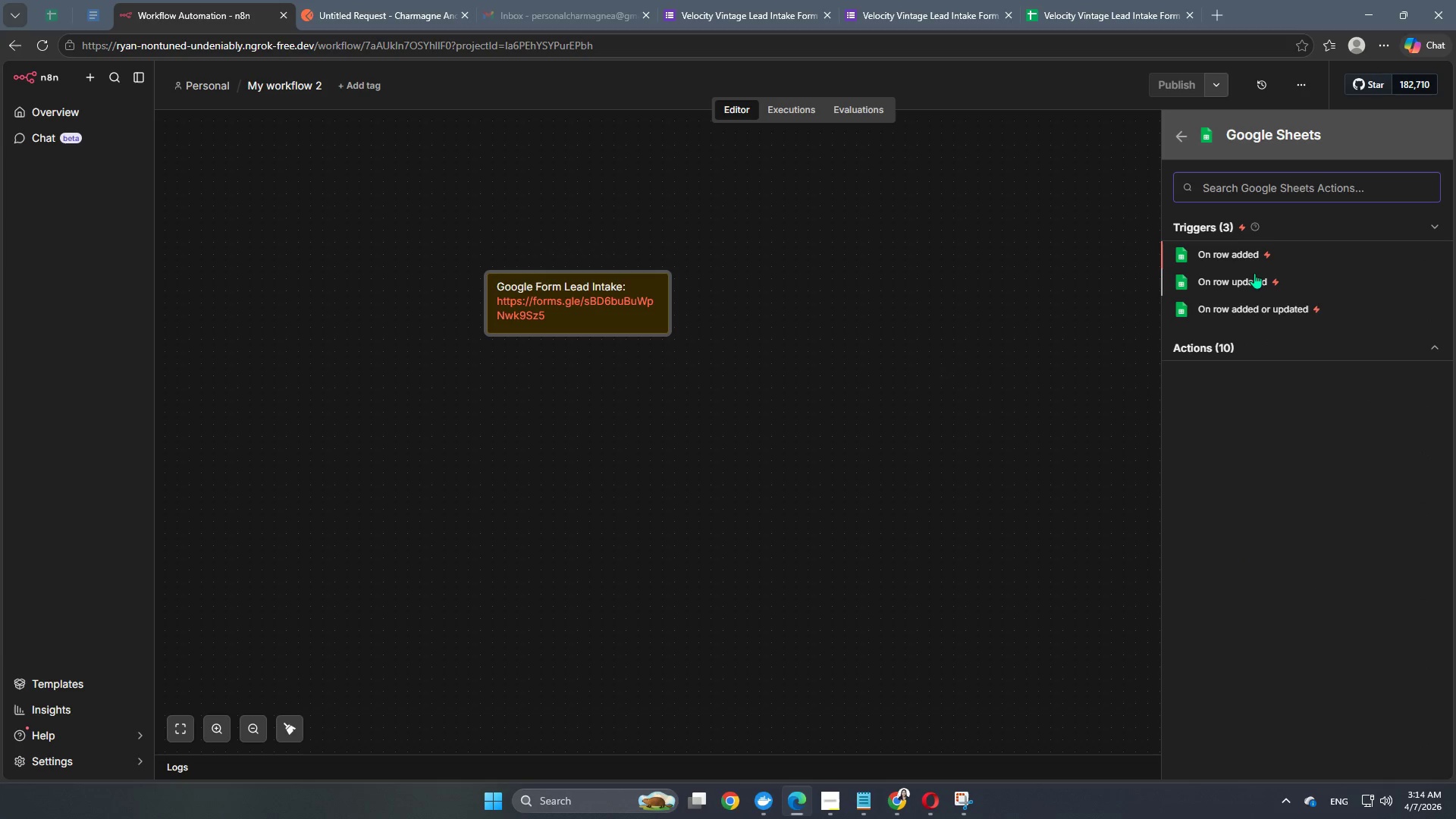 
wait(5.64)
 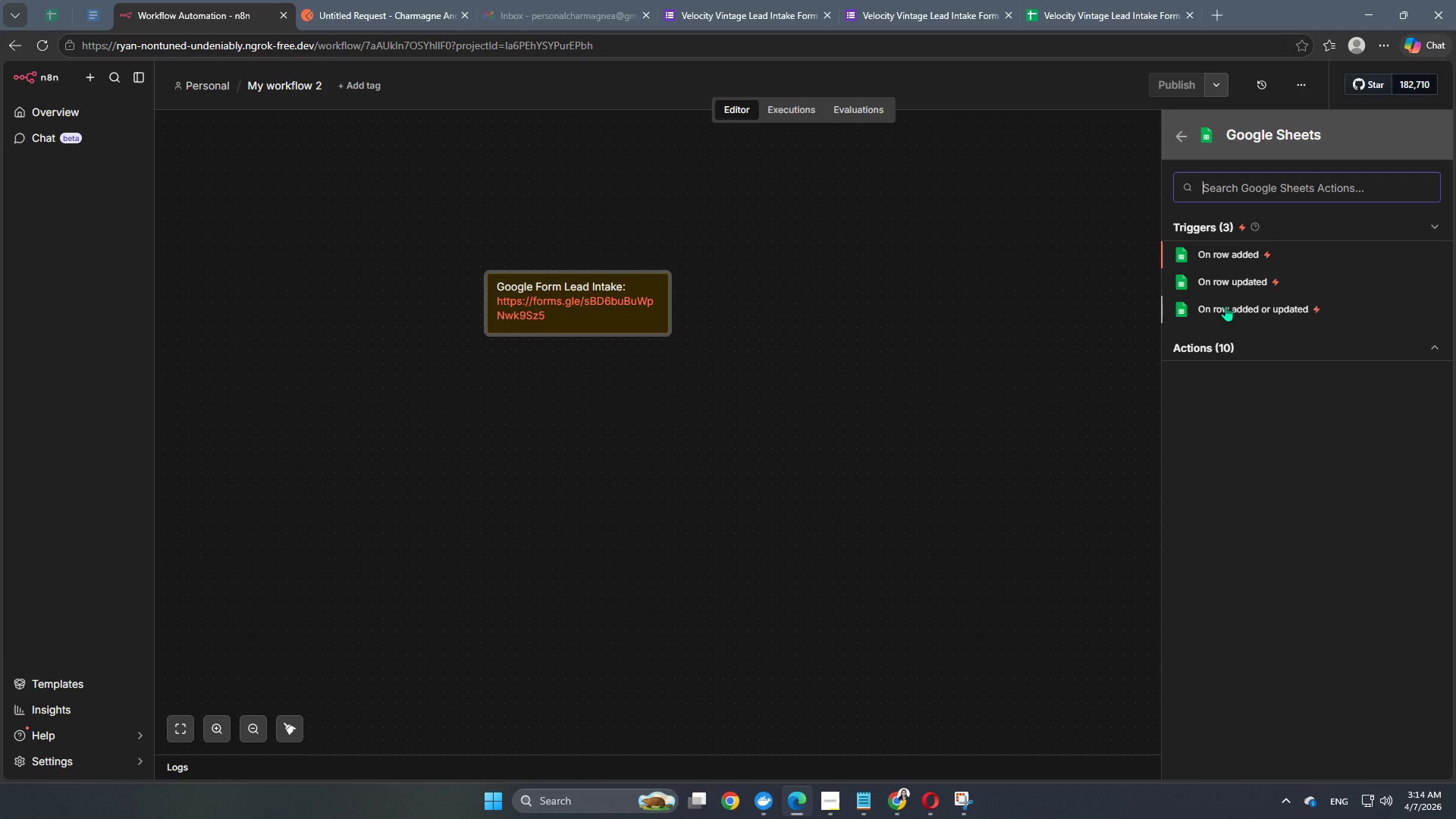 
left_click([1244, 256])
 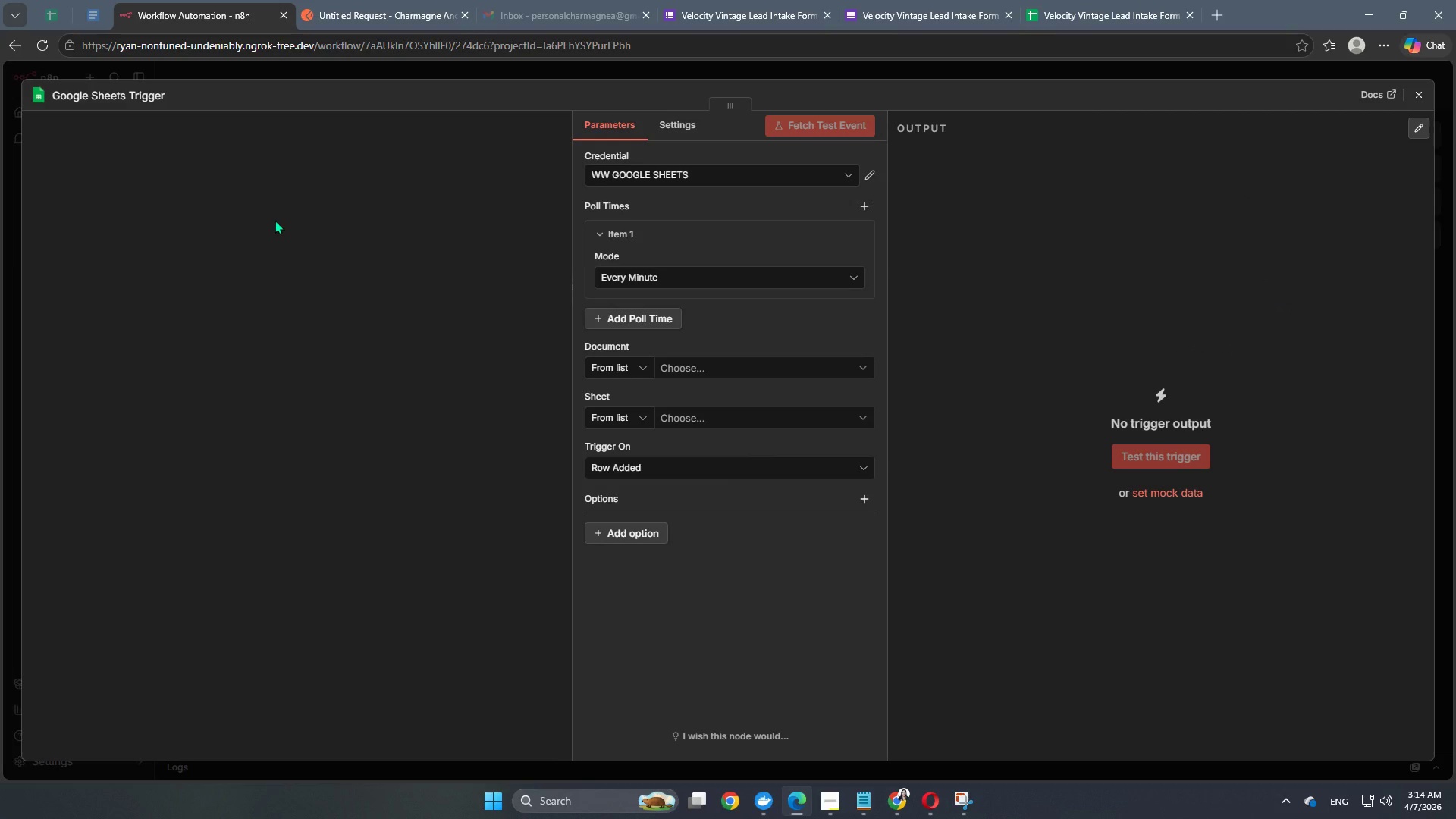 
left_click([128, 102])
 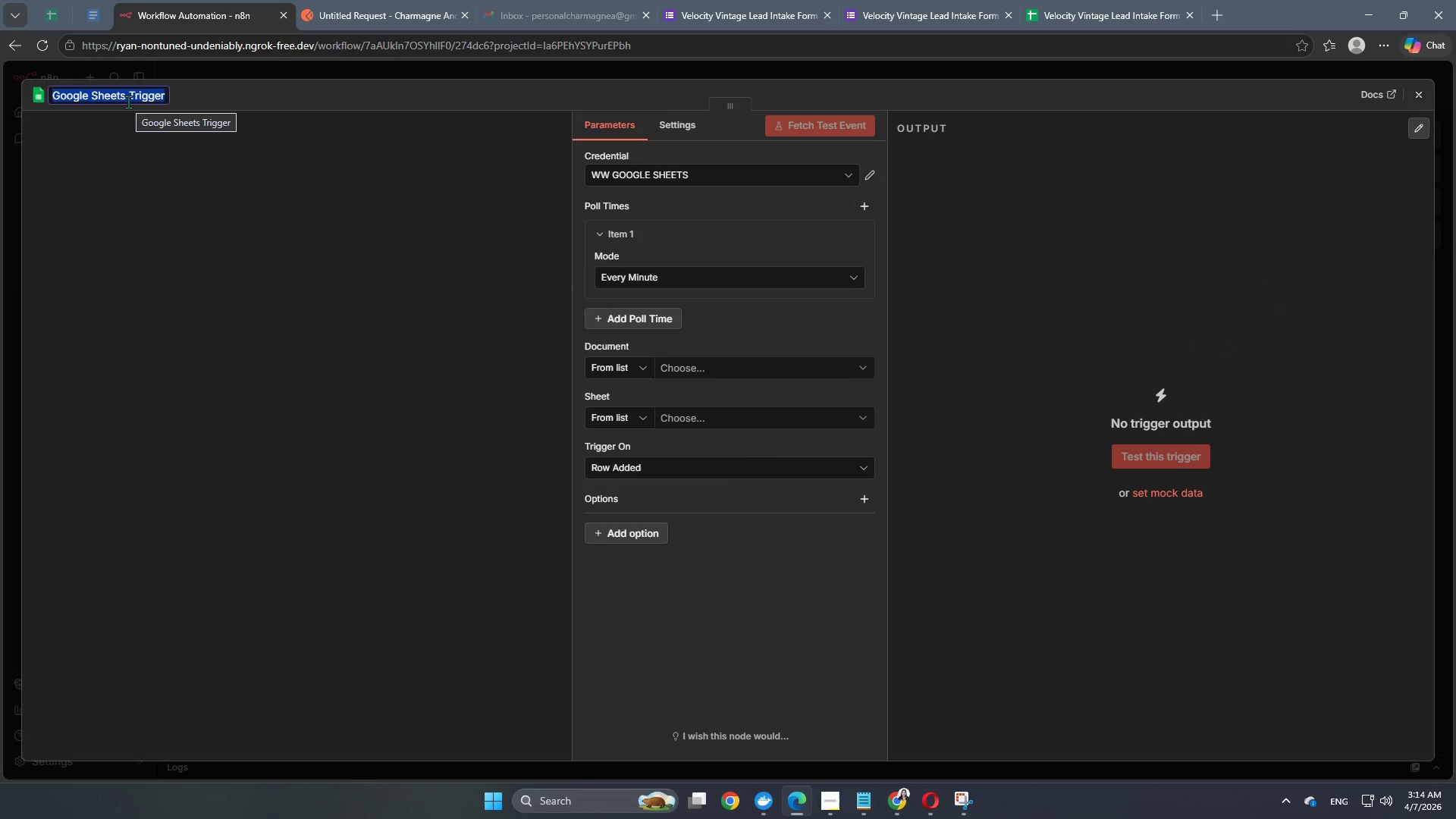 
hold_key(key=ContextMenu, duration=0.44)
 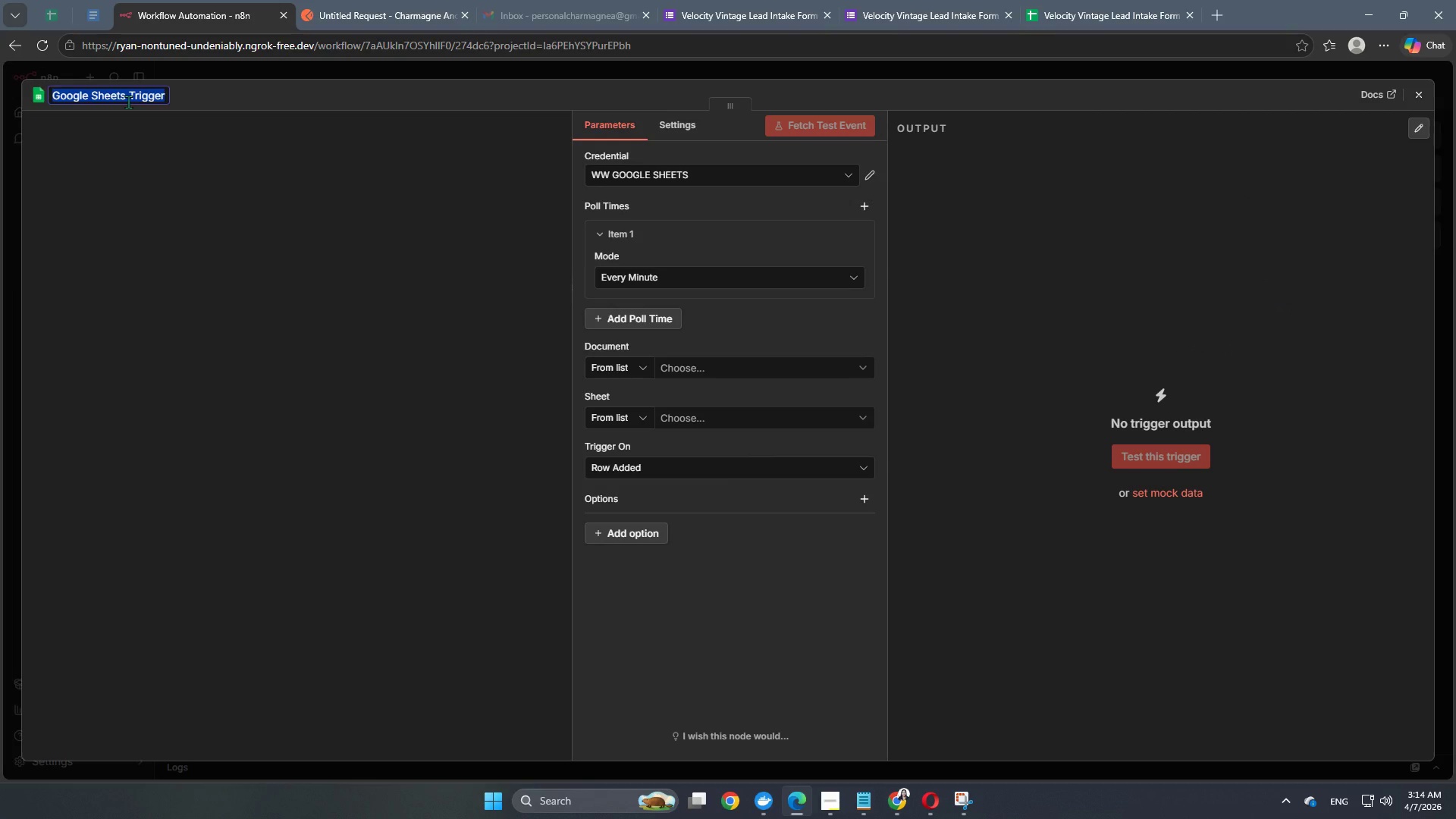 
hold_key(key=ShiftRight, duration=0.45)
 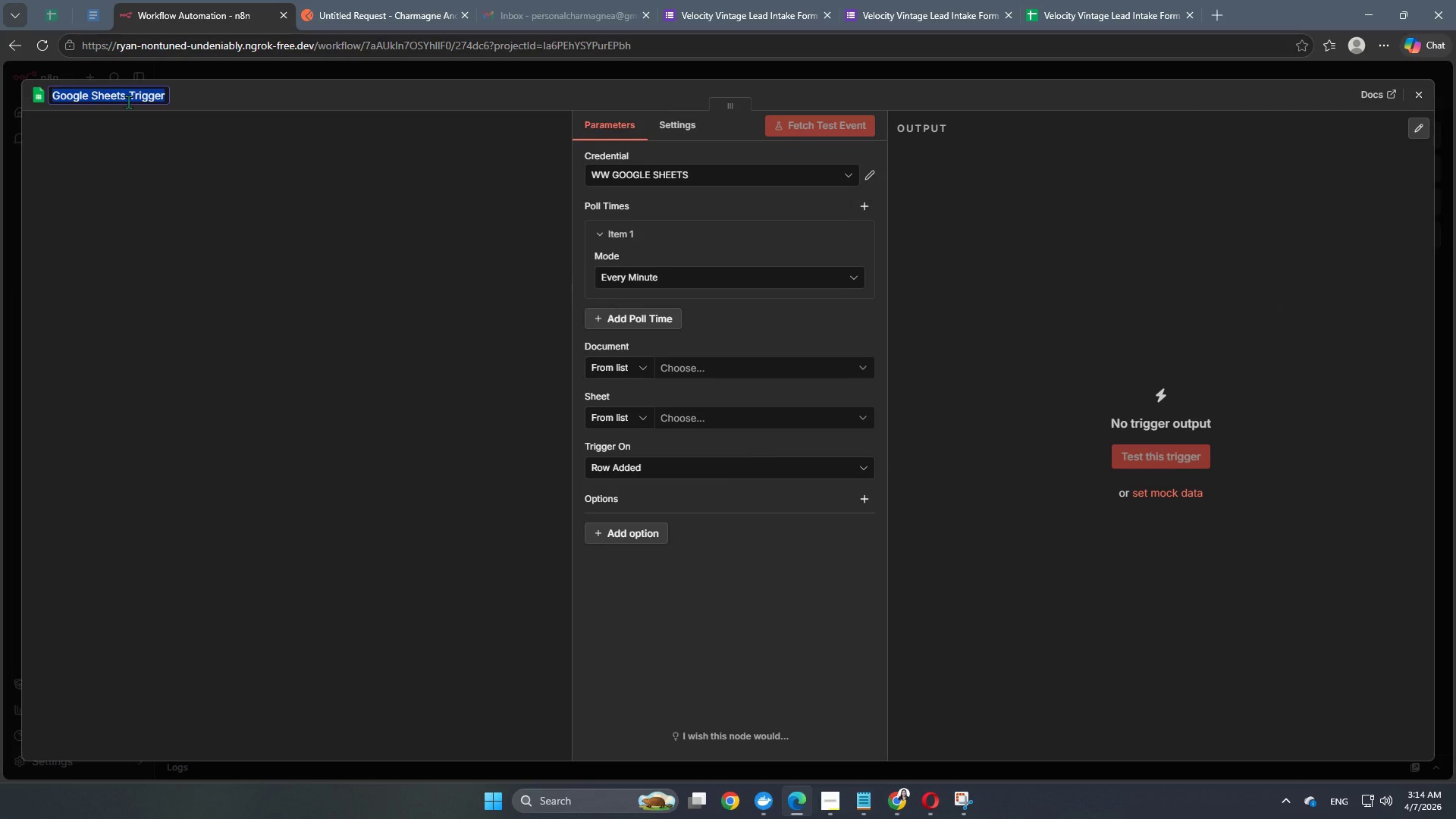 
type(Google Fopr)
key(Backspace)
key(Backspace)
type(rmn)
key(Backspace)
type( Responses)
 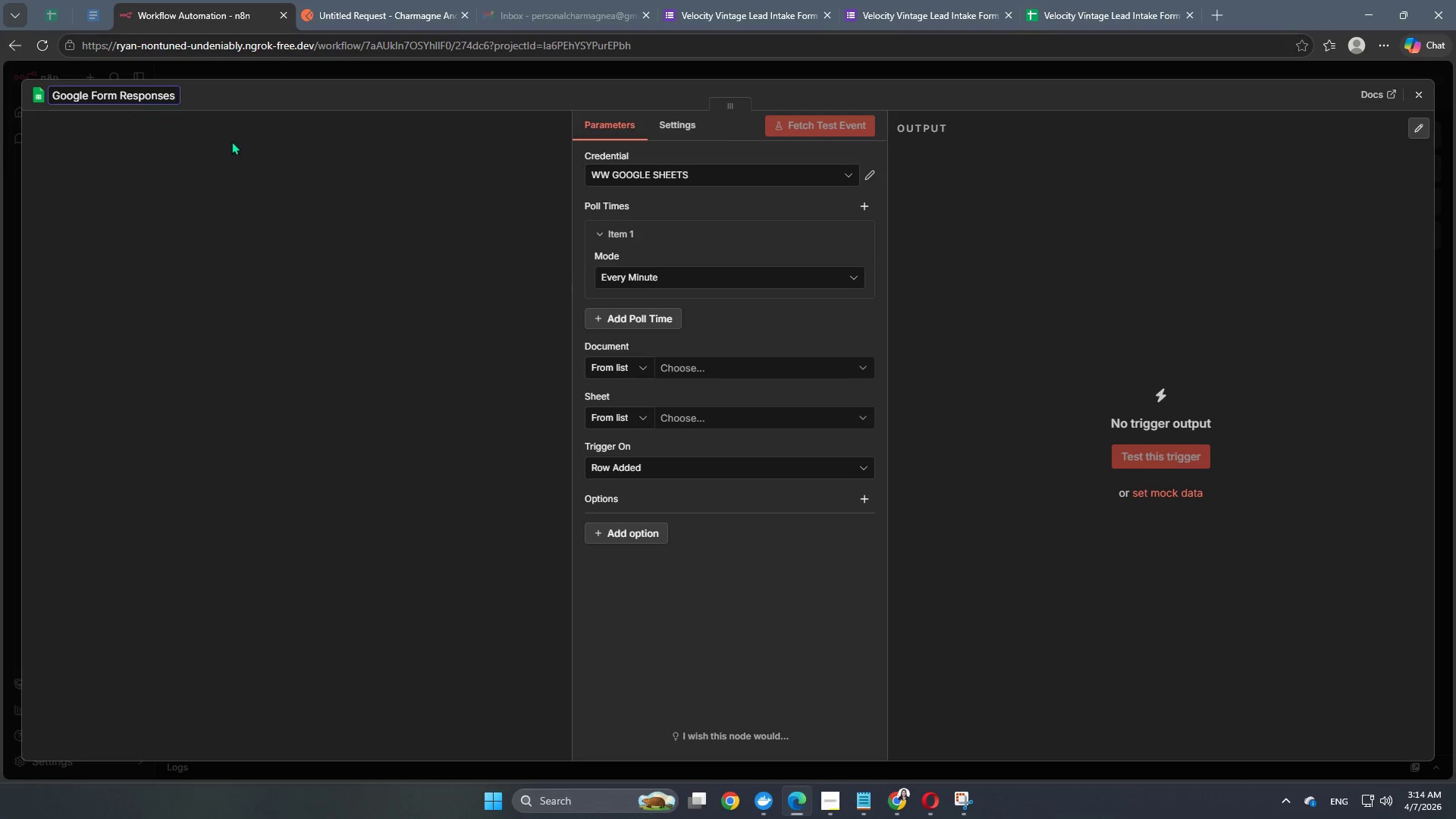 
left_click([233, 142])
 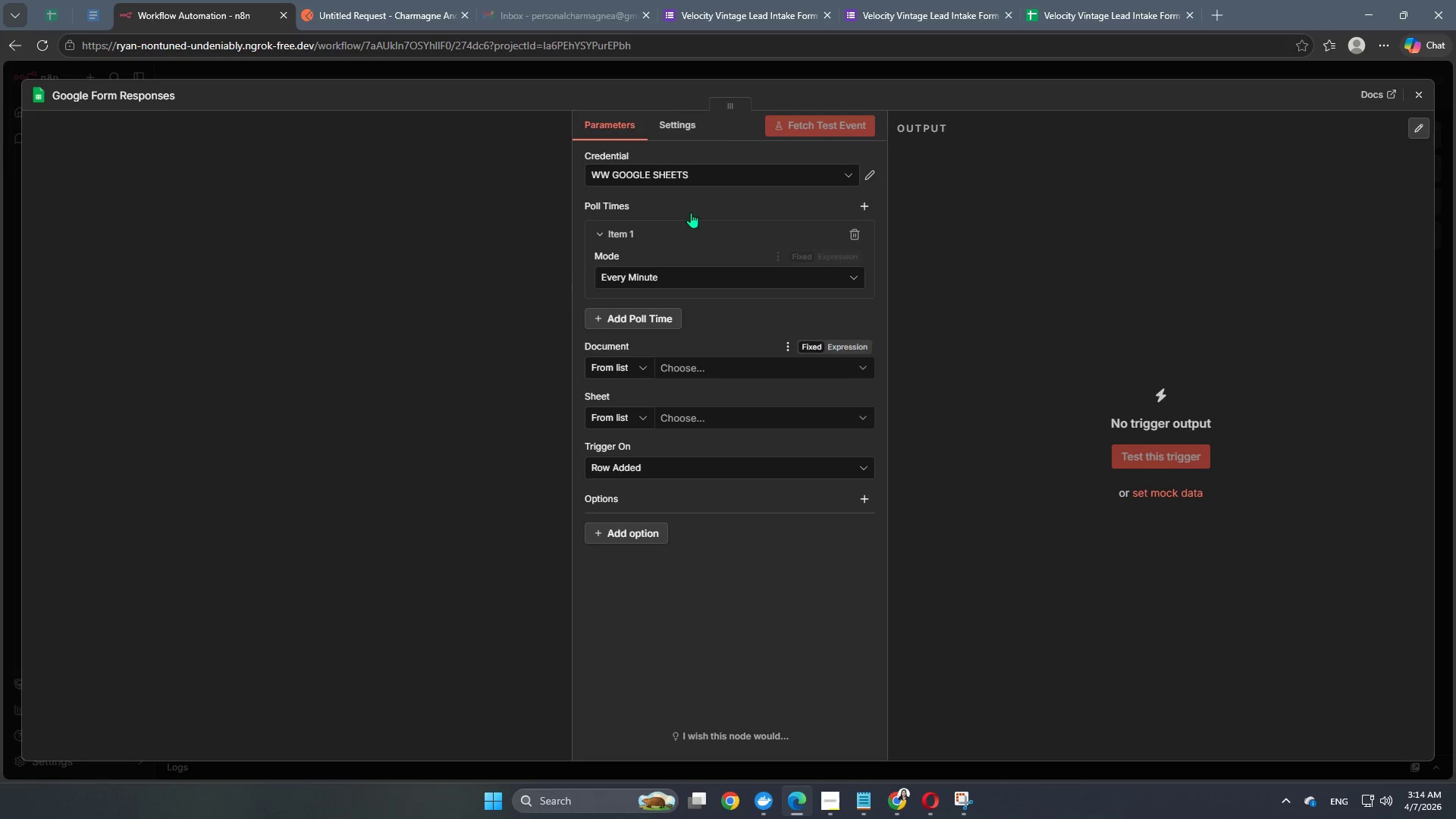 
left_click([750, 367])
 